 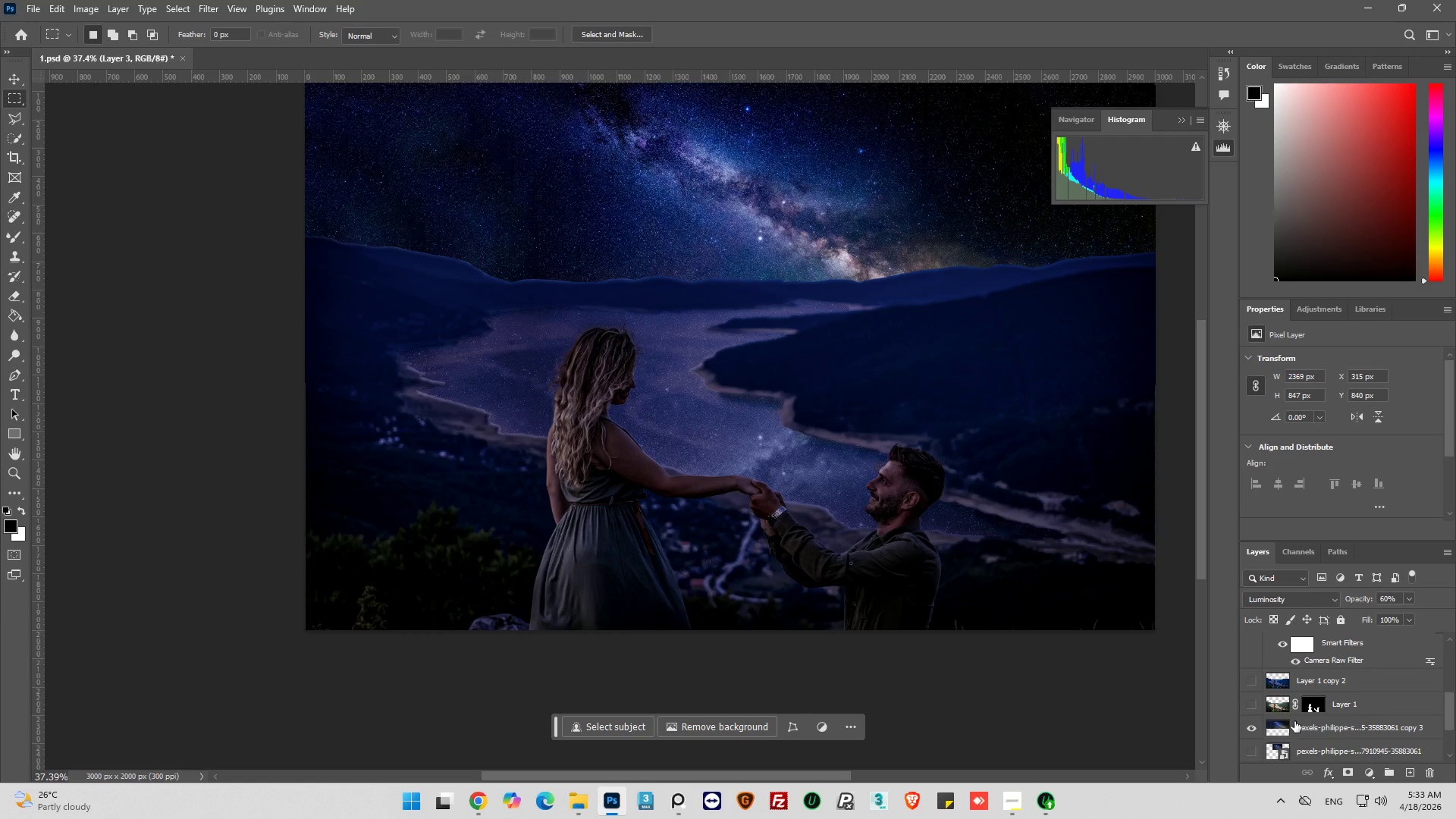 
key(Control+ControlLeft)
 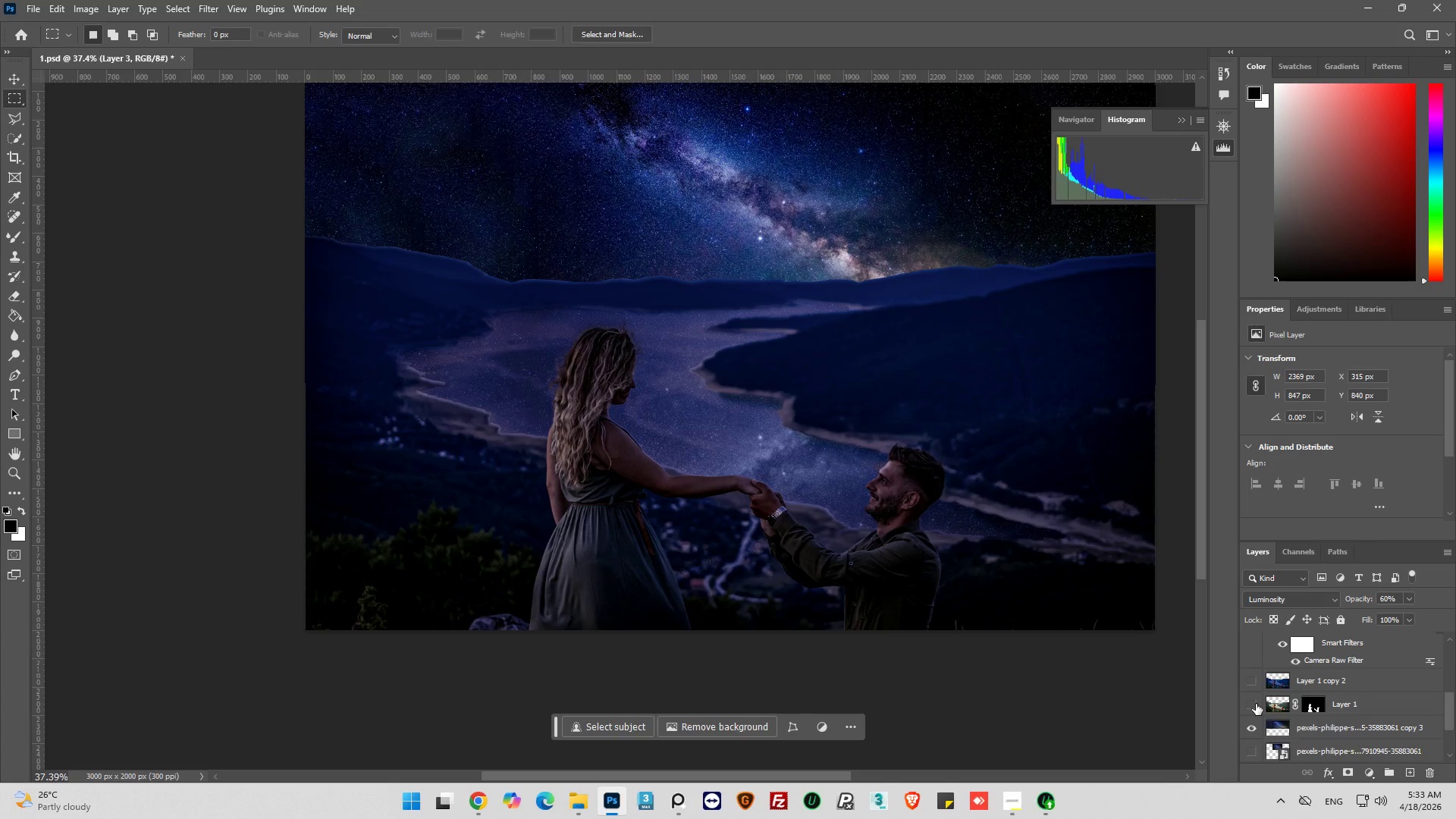 
left_click([1249, 703])
 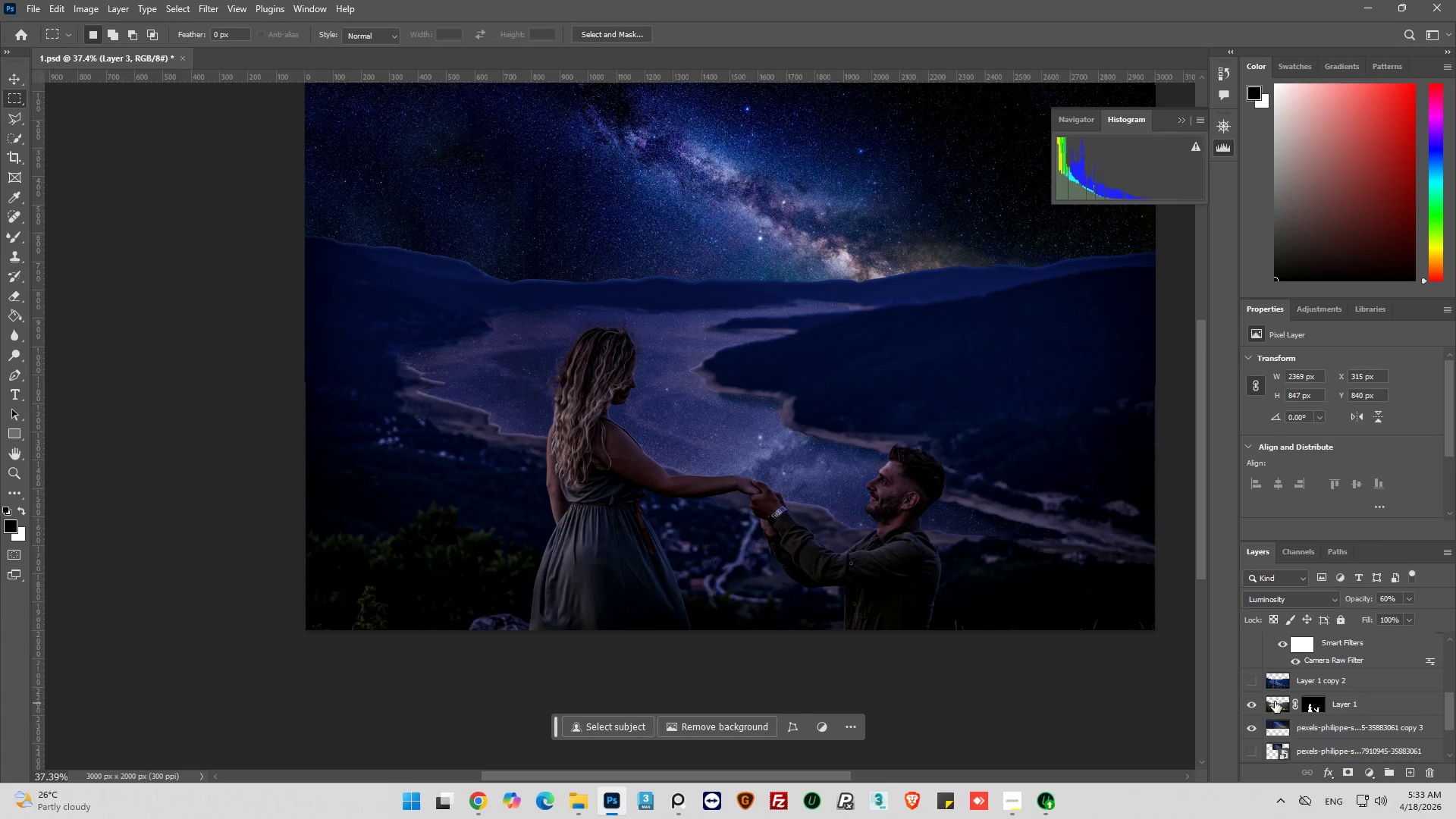 
scroll: coordinate [1277, 701], scroll_direction: up, amount: 1.0
 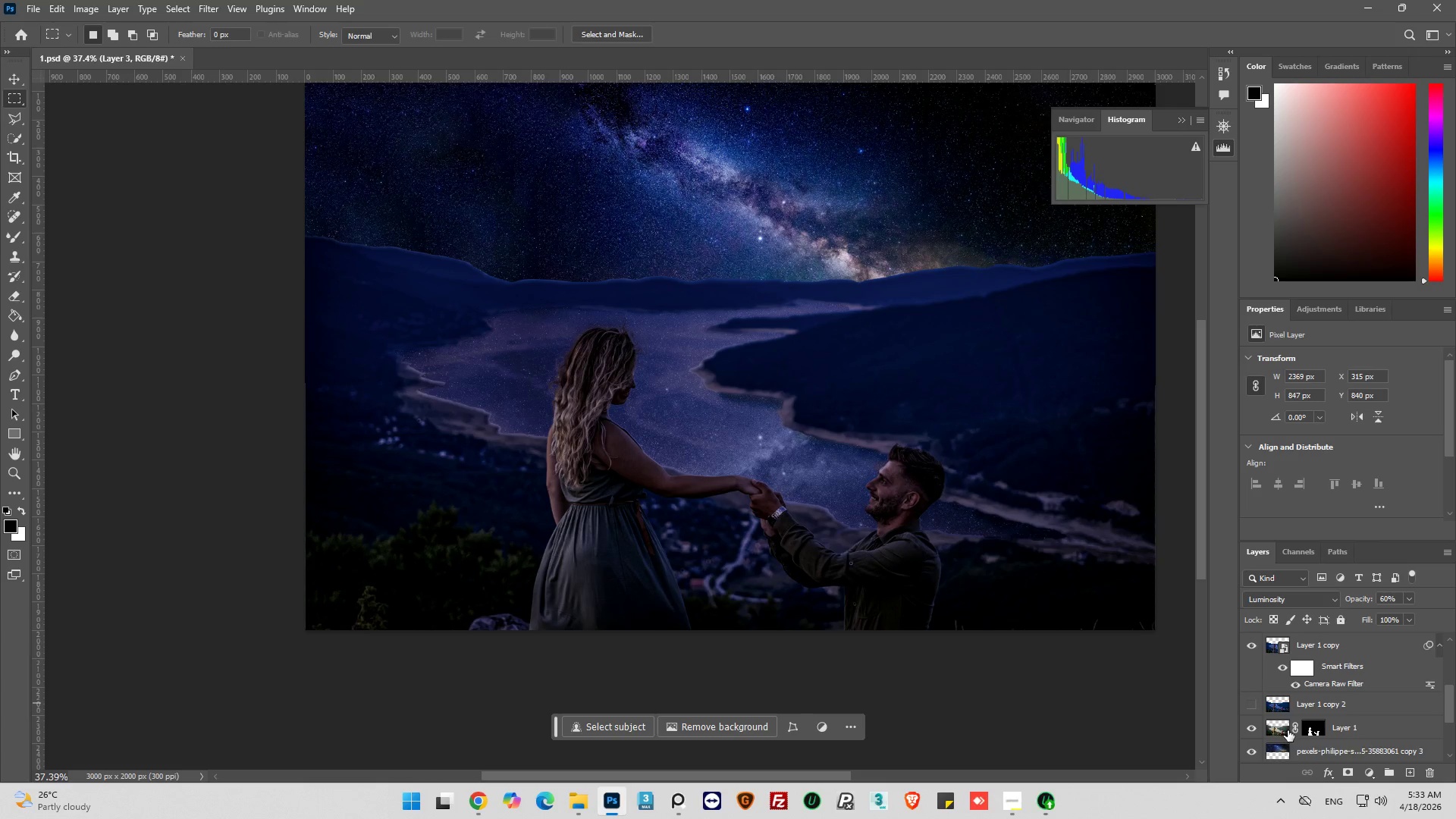 
left_click_drag(start_coordinate=[1288, 730], to_coordinate=[1285, 657])
 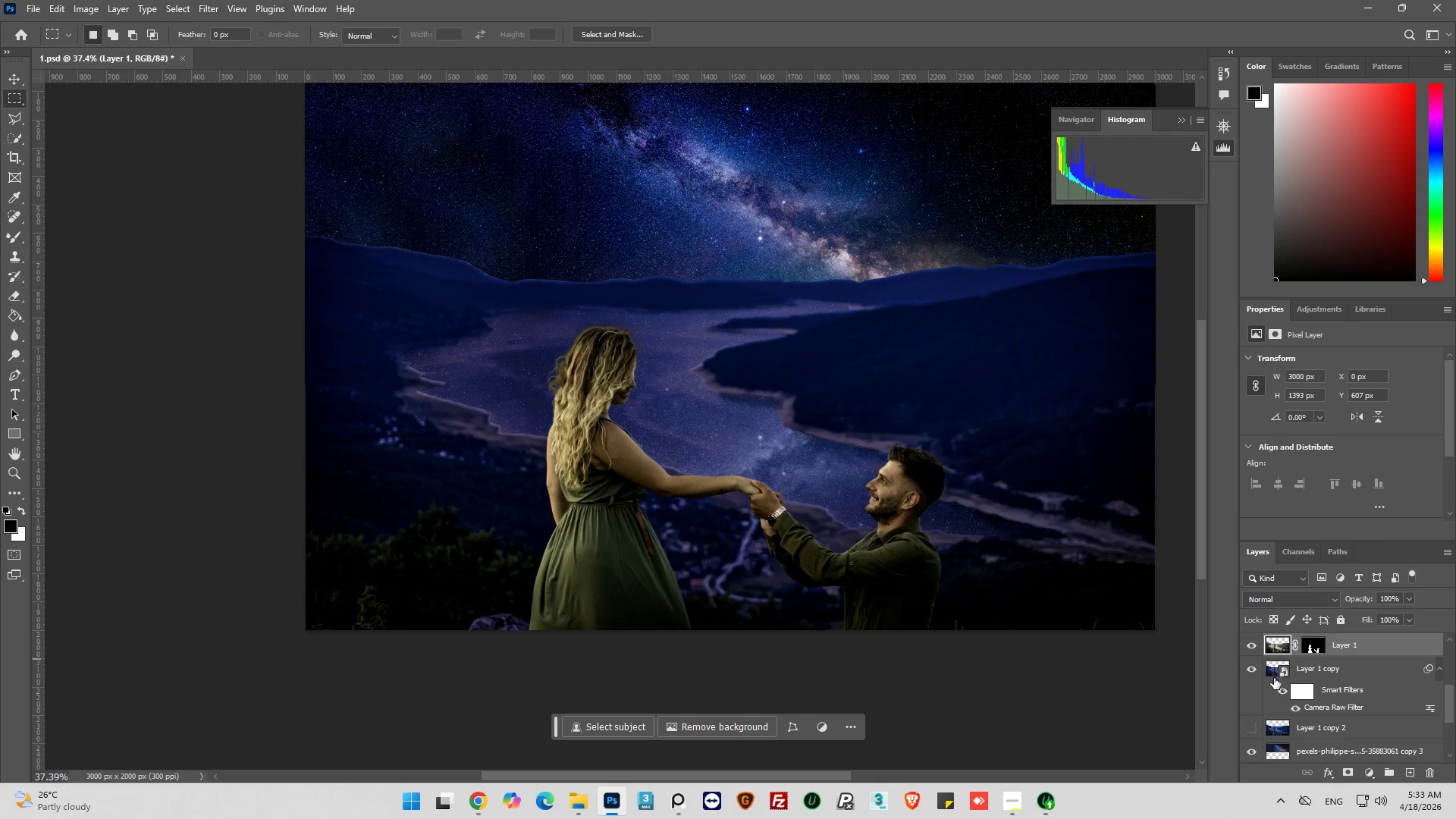 
scroll: coordinate [1274, 682], scroll_direction: up, amount: 2.0
 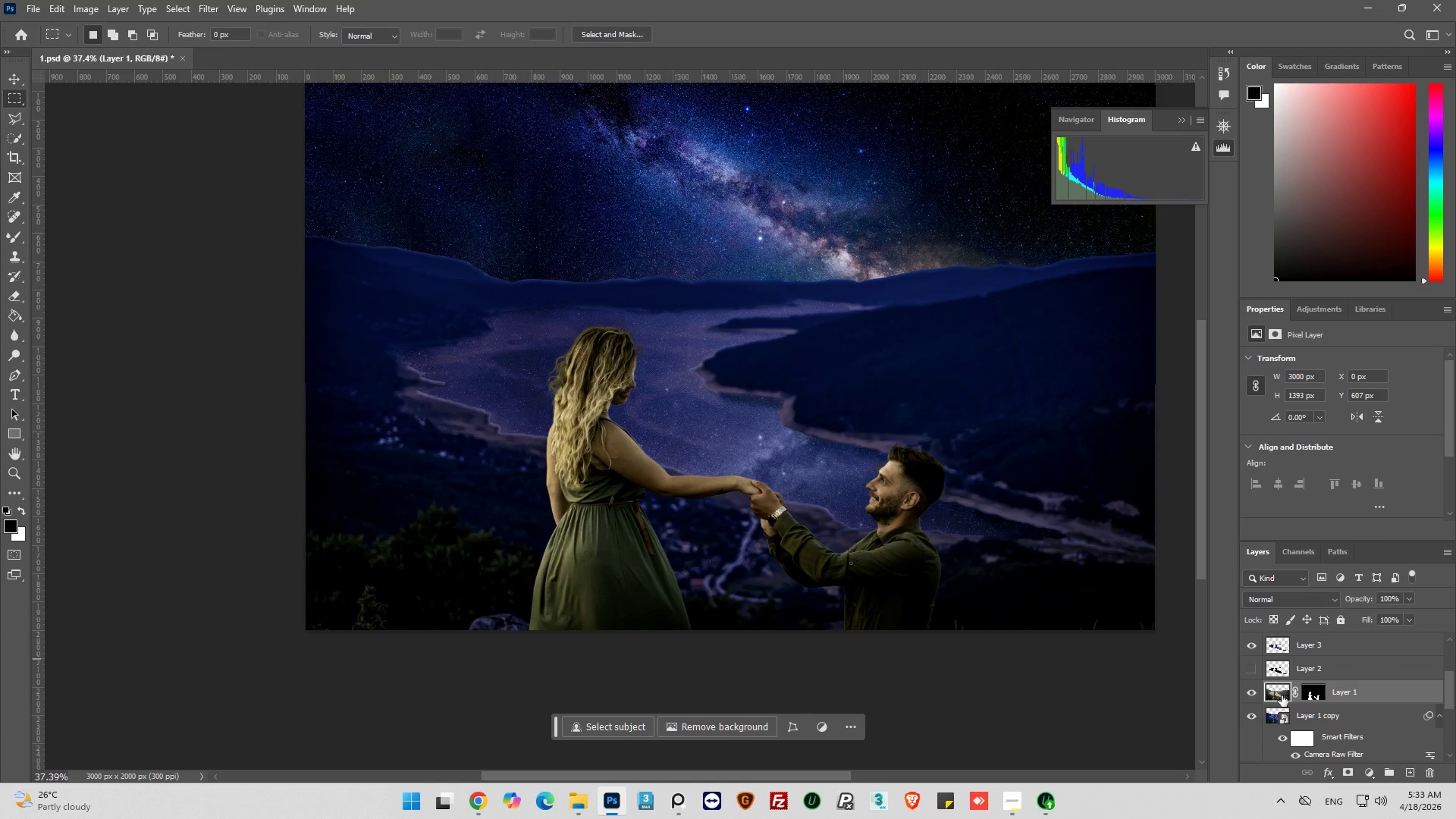 
left_click_drag(start_coordinate=[1282, 694], to_coordinate=[1294, 638])
 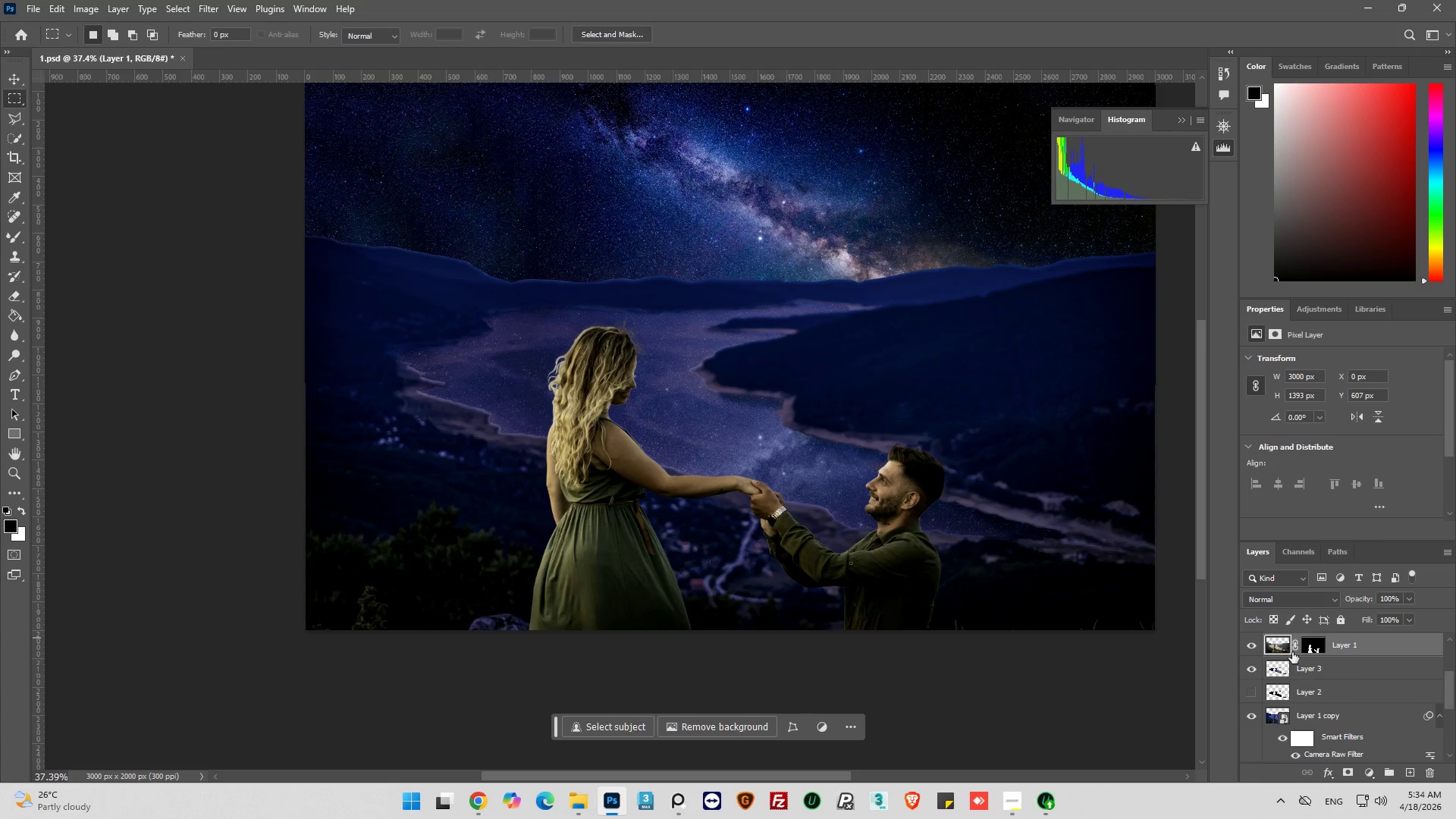 
scroll: coordinate [1288, 673], scroll_direction: up, amount: 5.0
 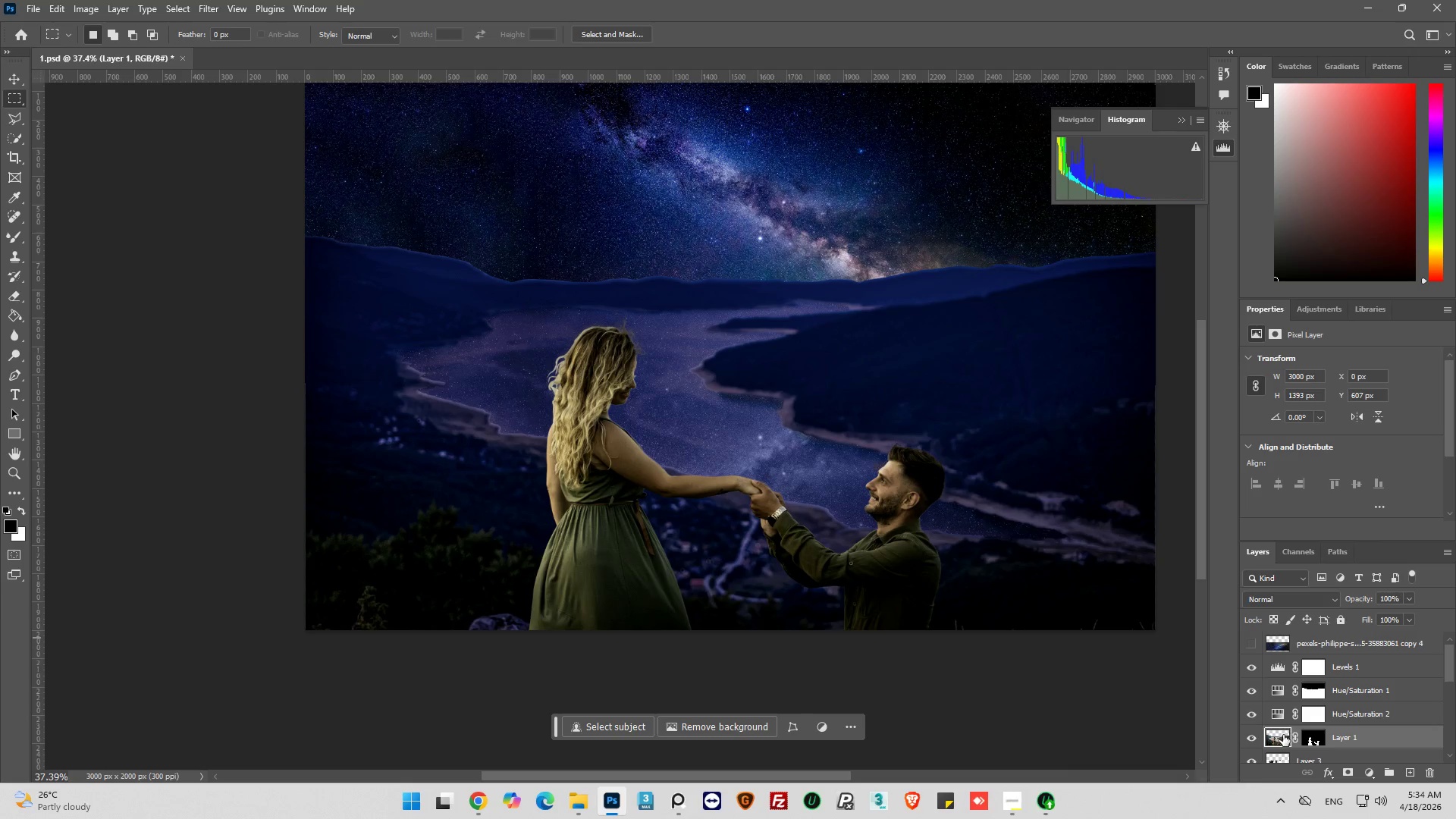 
left_click_drag(start_coordinate=[1282, 736], to_coordinate=[1283, 655])
 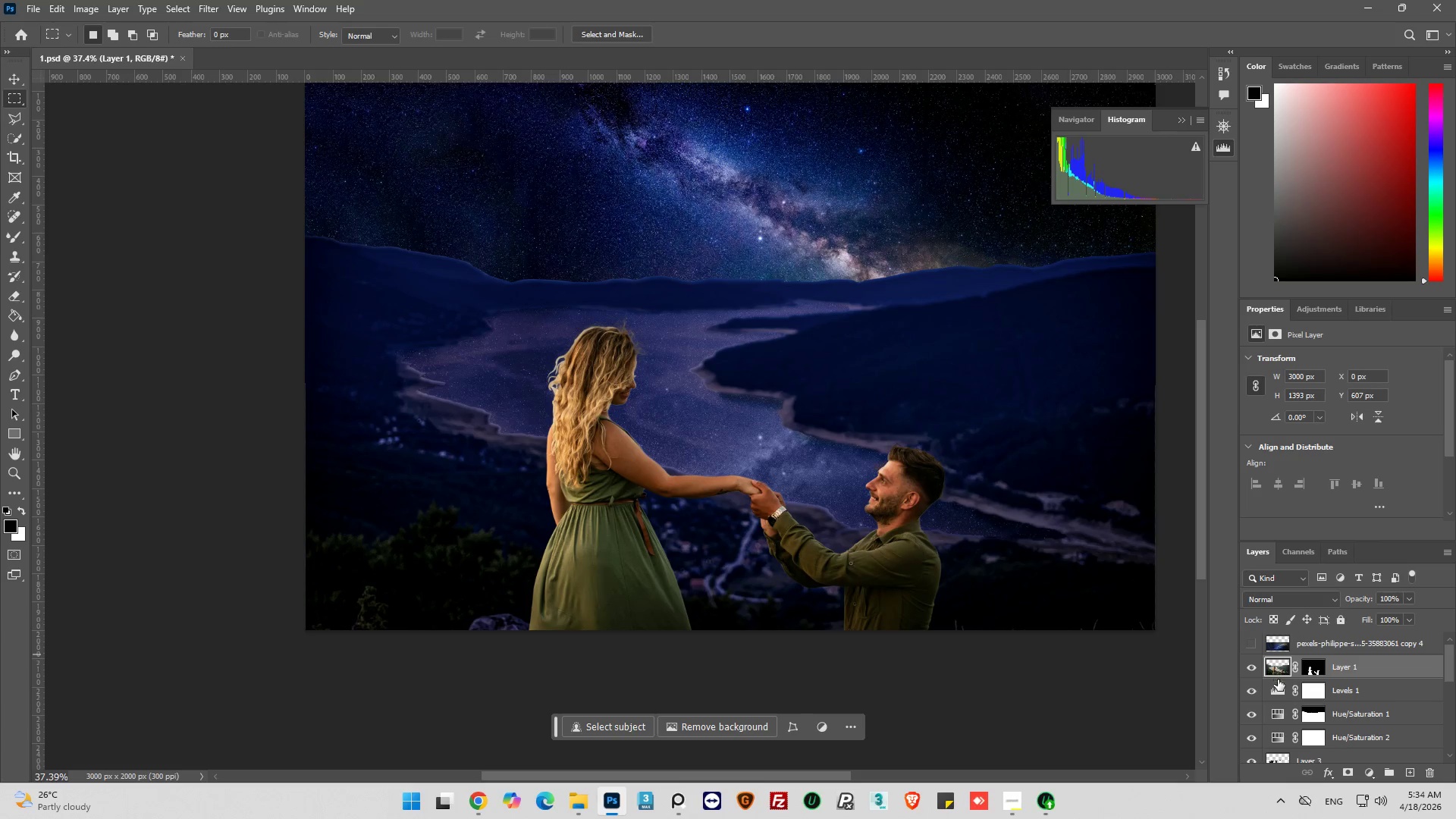 
scroll: coordinate [1276, 686], scroll_direction: up, amount: 4.0
 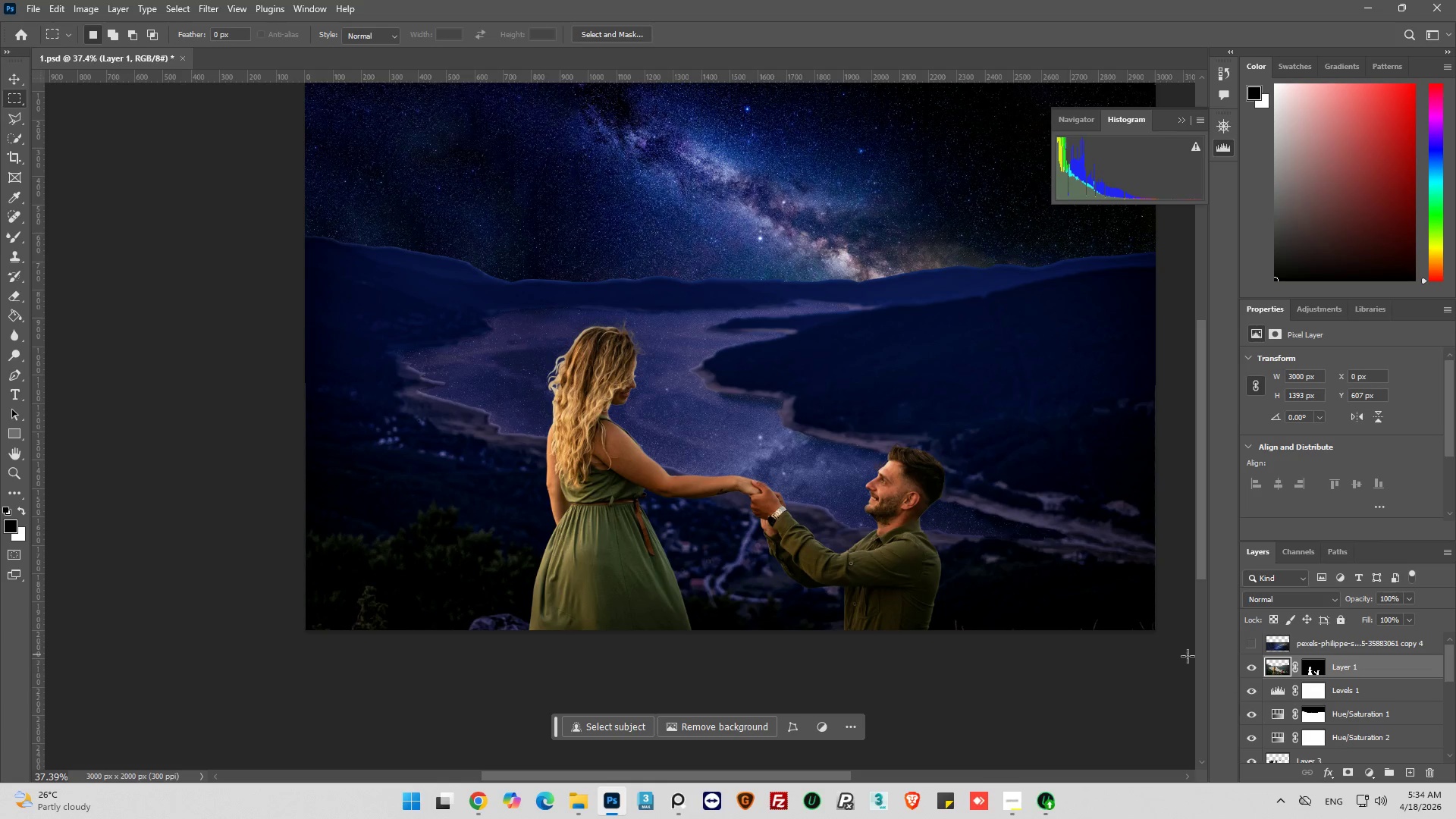 
key(Alt+AltLeft)
 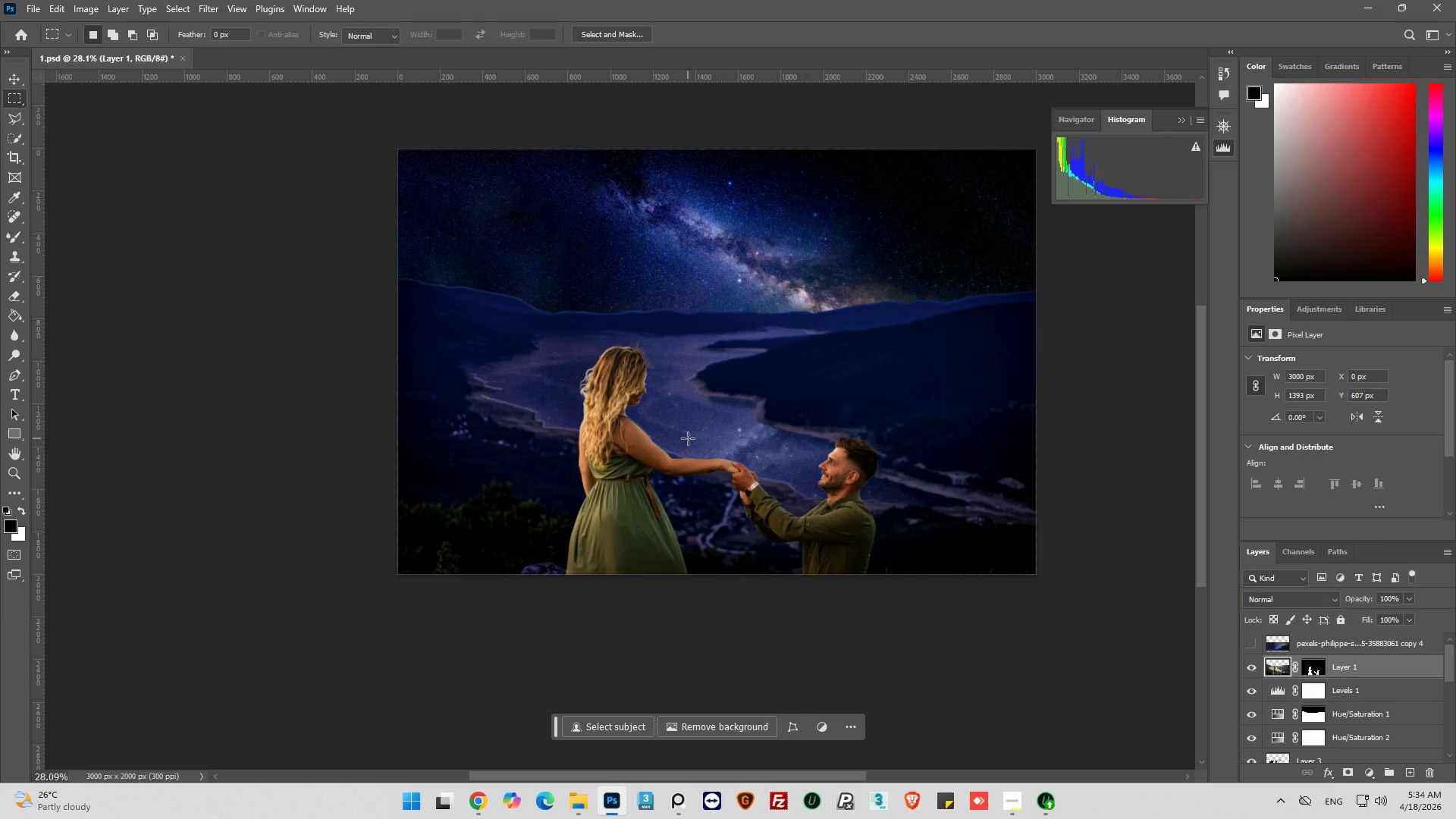 
hold_key(key=AltLeft, duration=0.59)
scroll: coordinate [774, 468], scroll_direction: up, amount: 1.0
 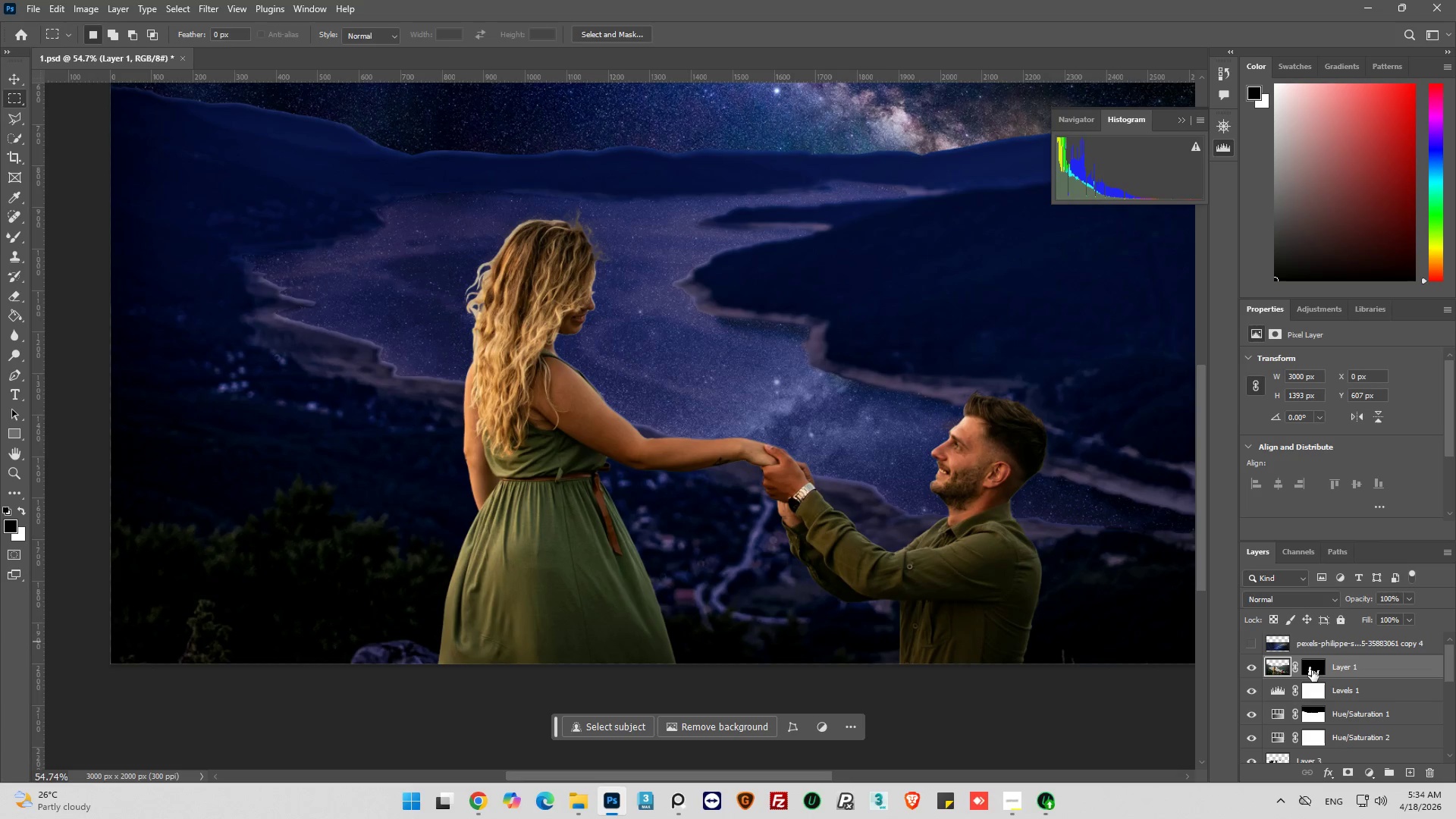 
left_click([1407, 599])
 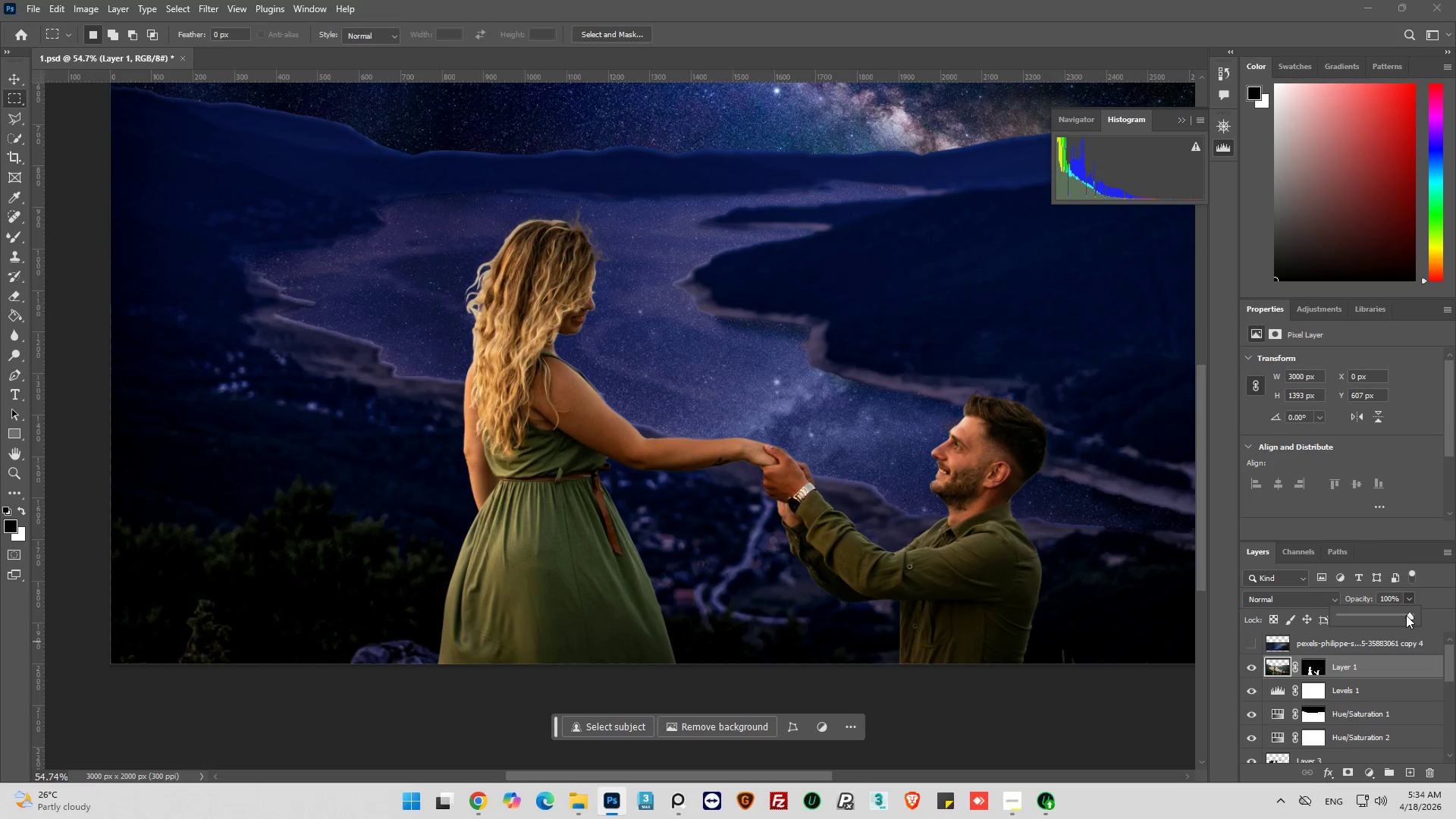 
left_click_drag(start_coordinate=[1407, 614], to_coordinate=[1384, 620])
 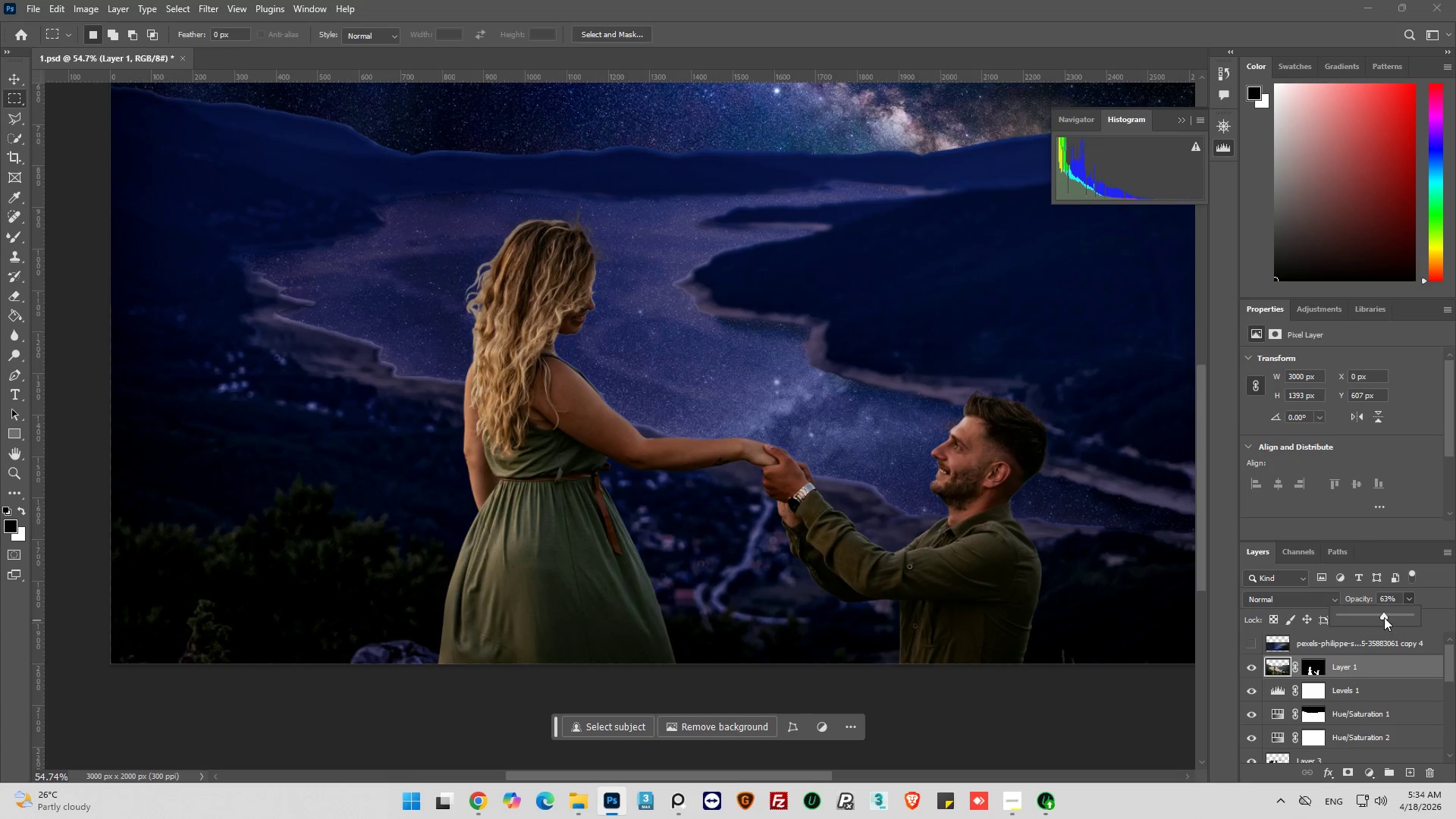 
left_click_drag(start_coordinate=[1384, 614], to_coordinate=[1368, 617])
 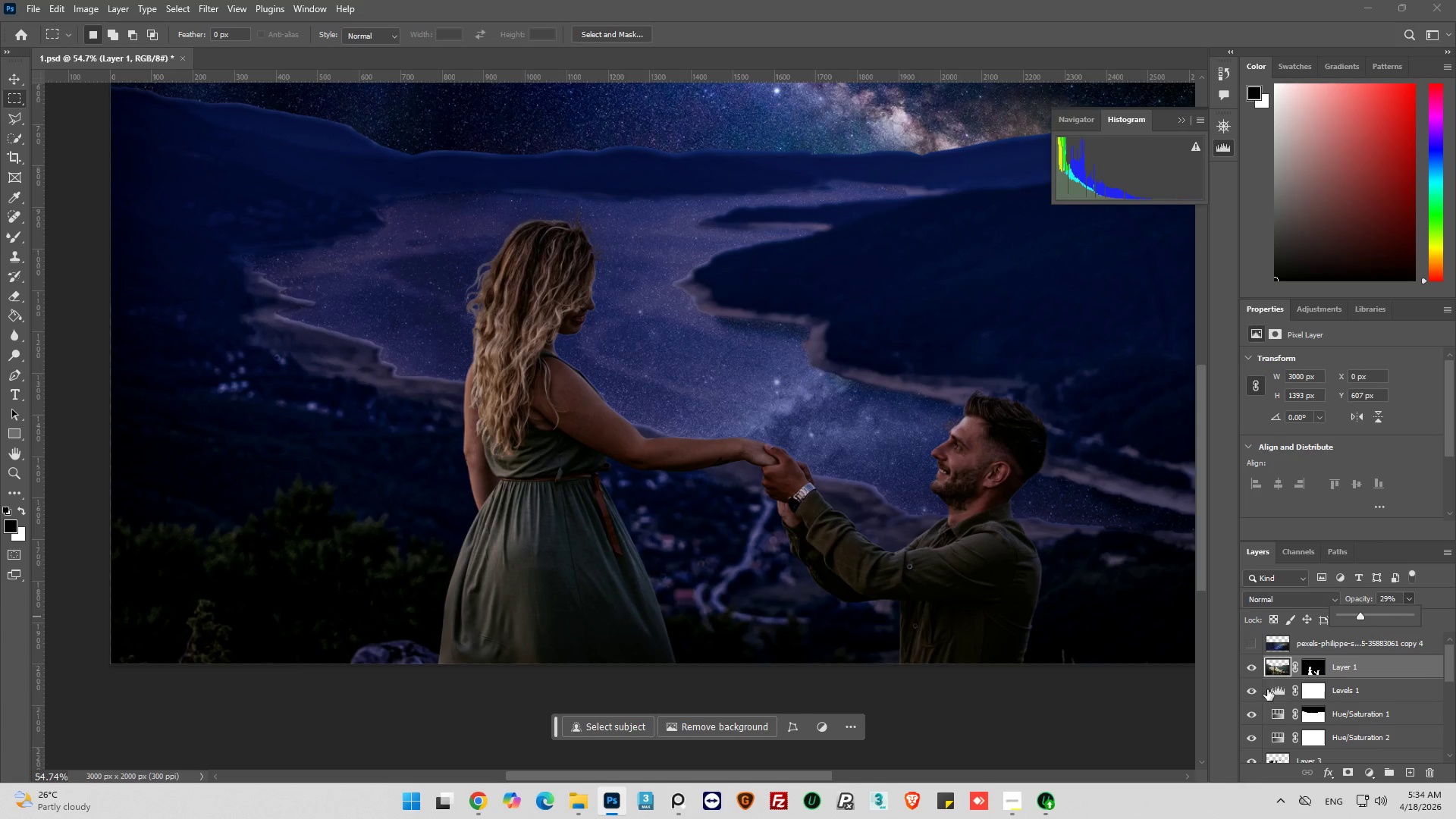 
wait(5.33)
 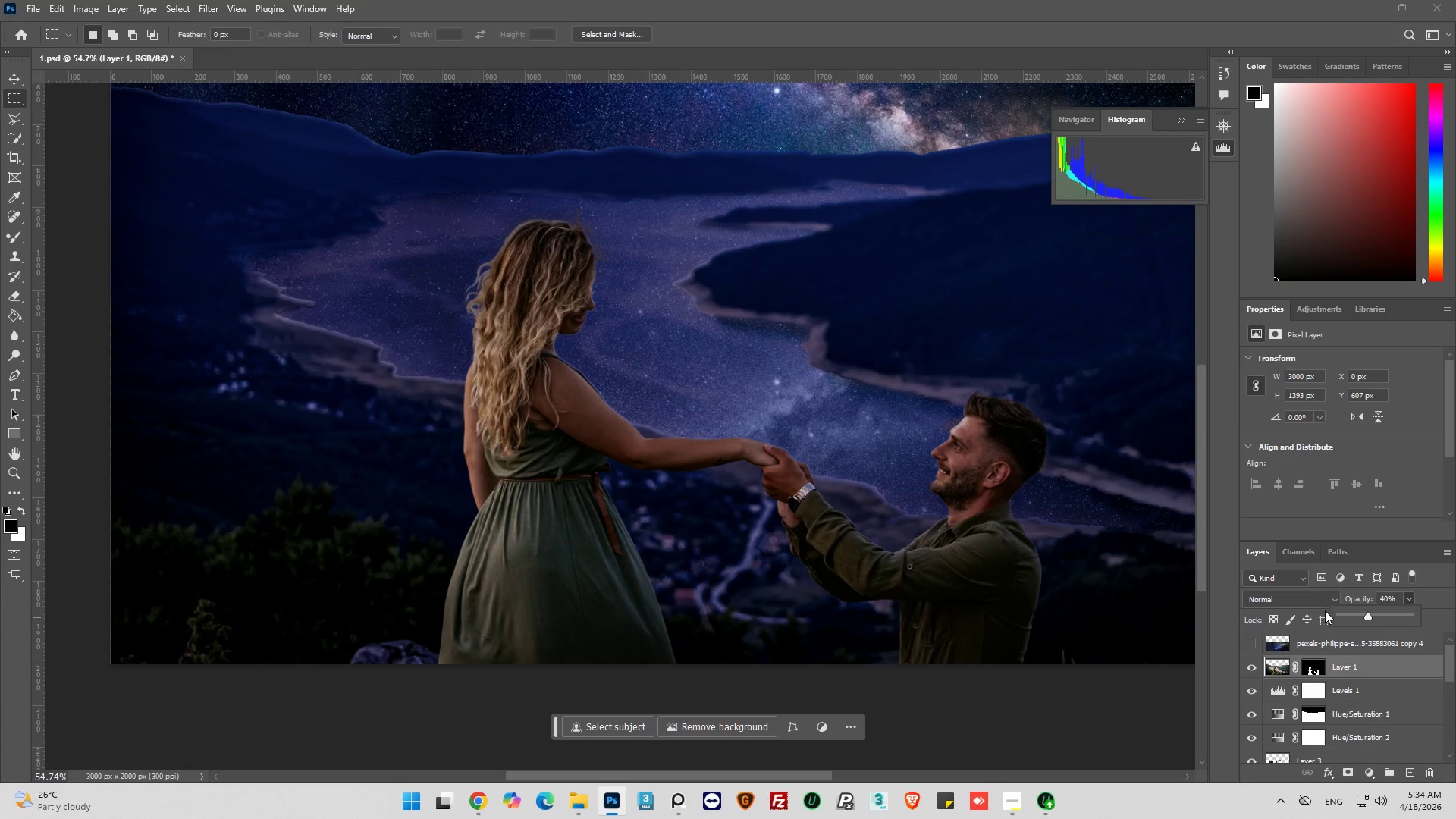 
left_click([1254, 667])
 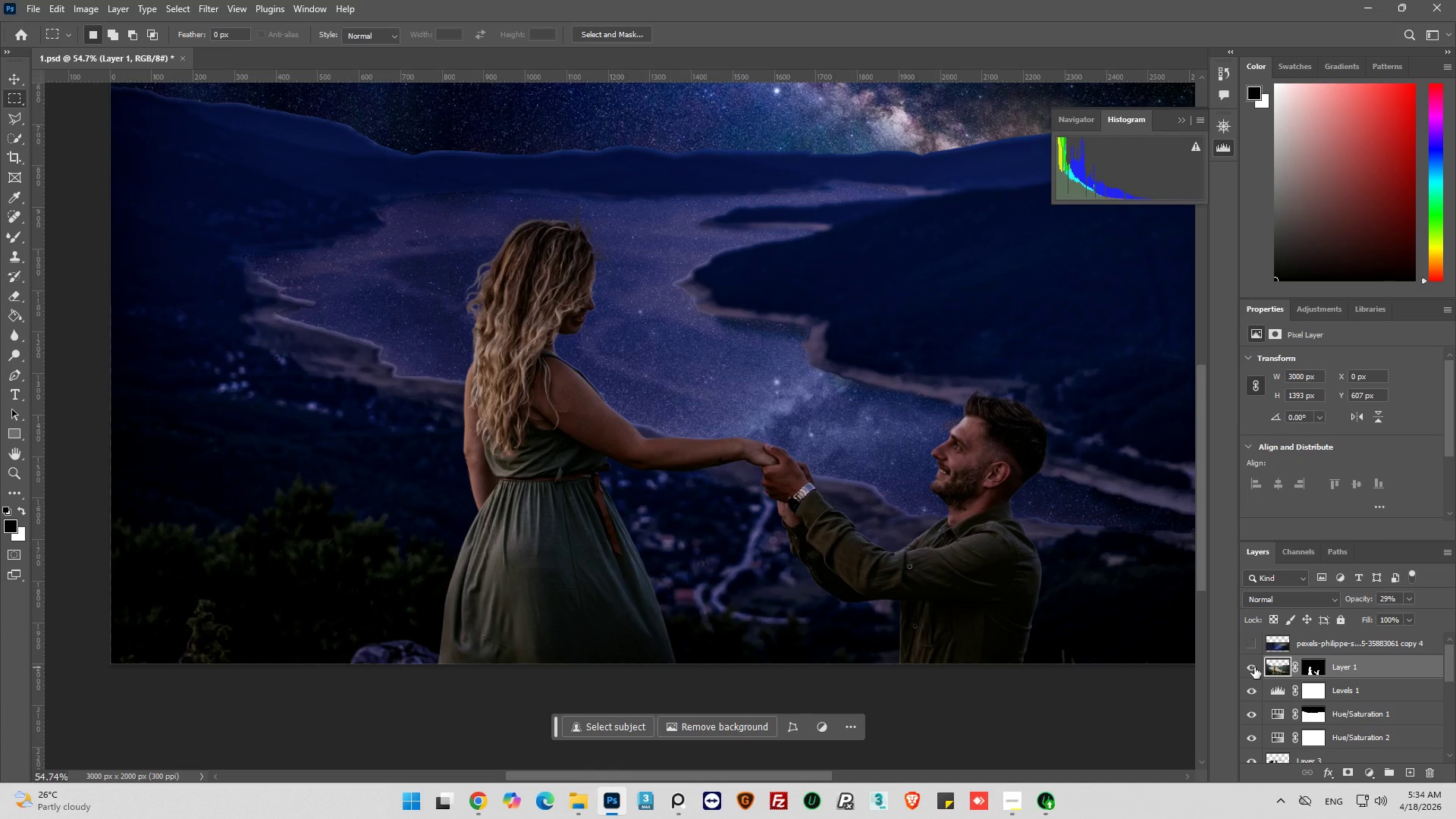 
left_click([1254, 667])
 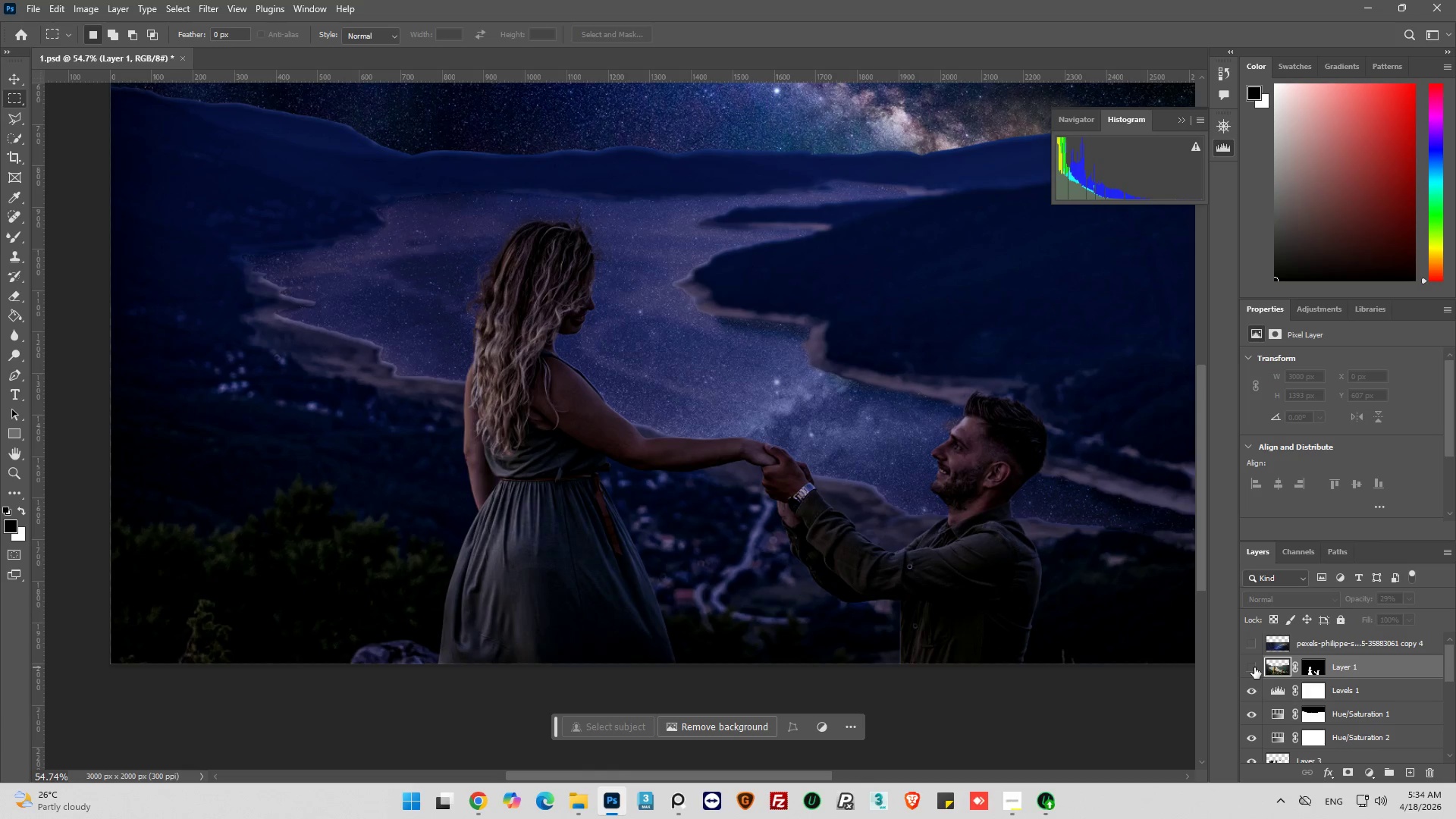 
left_click([1254, 667])
 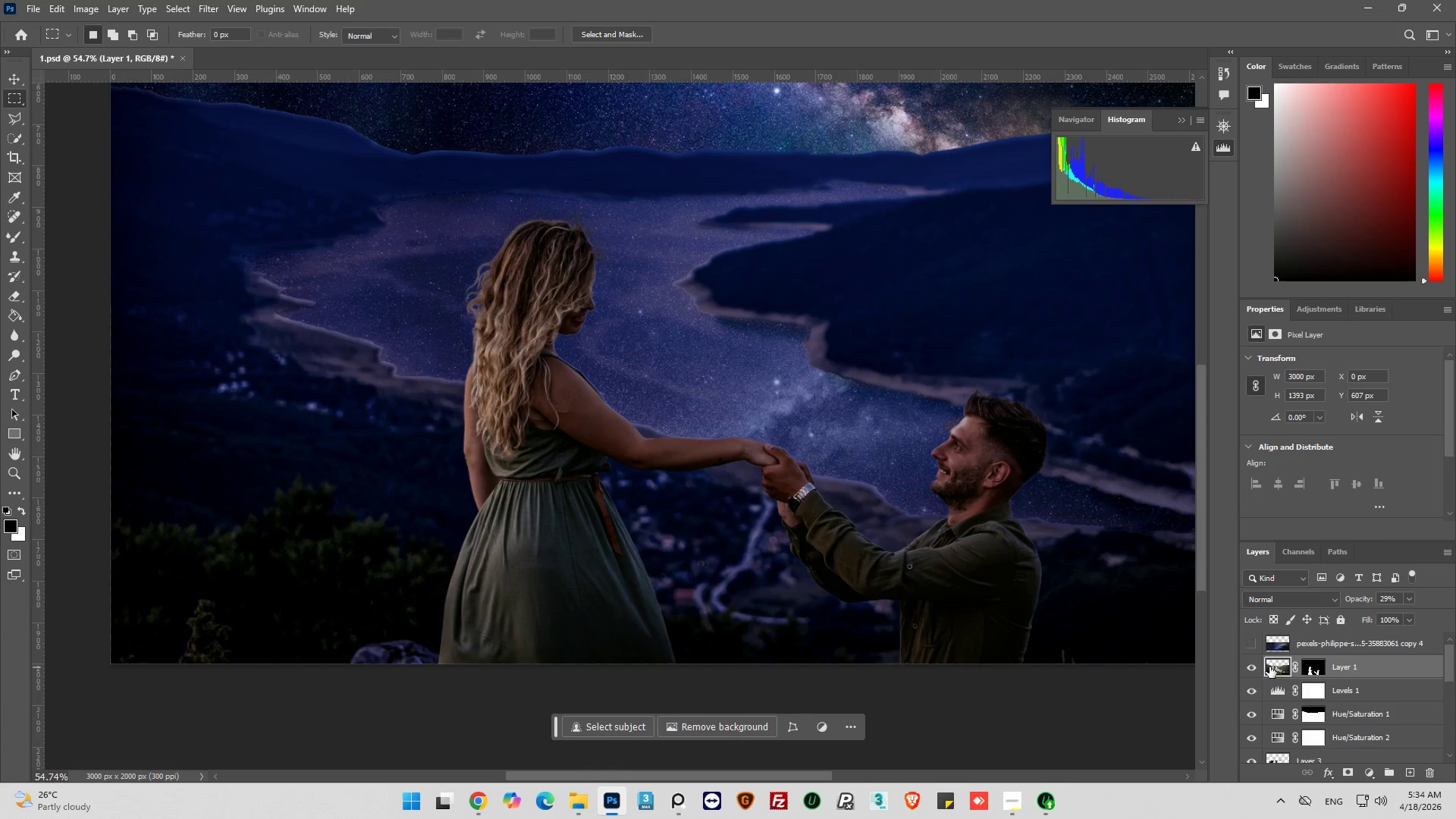 
hold_key(key=AltLeft, duration=0.34)
scroll: coordinate [620, 443], scroll_direction: down, amount: 4.0
 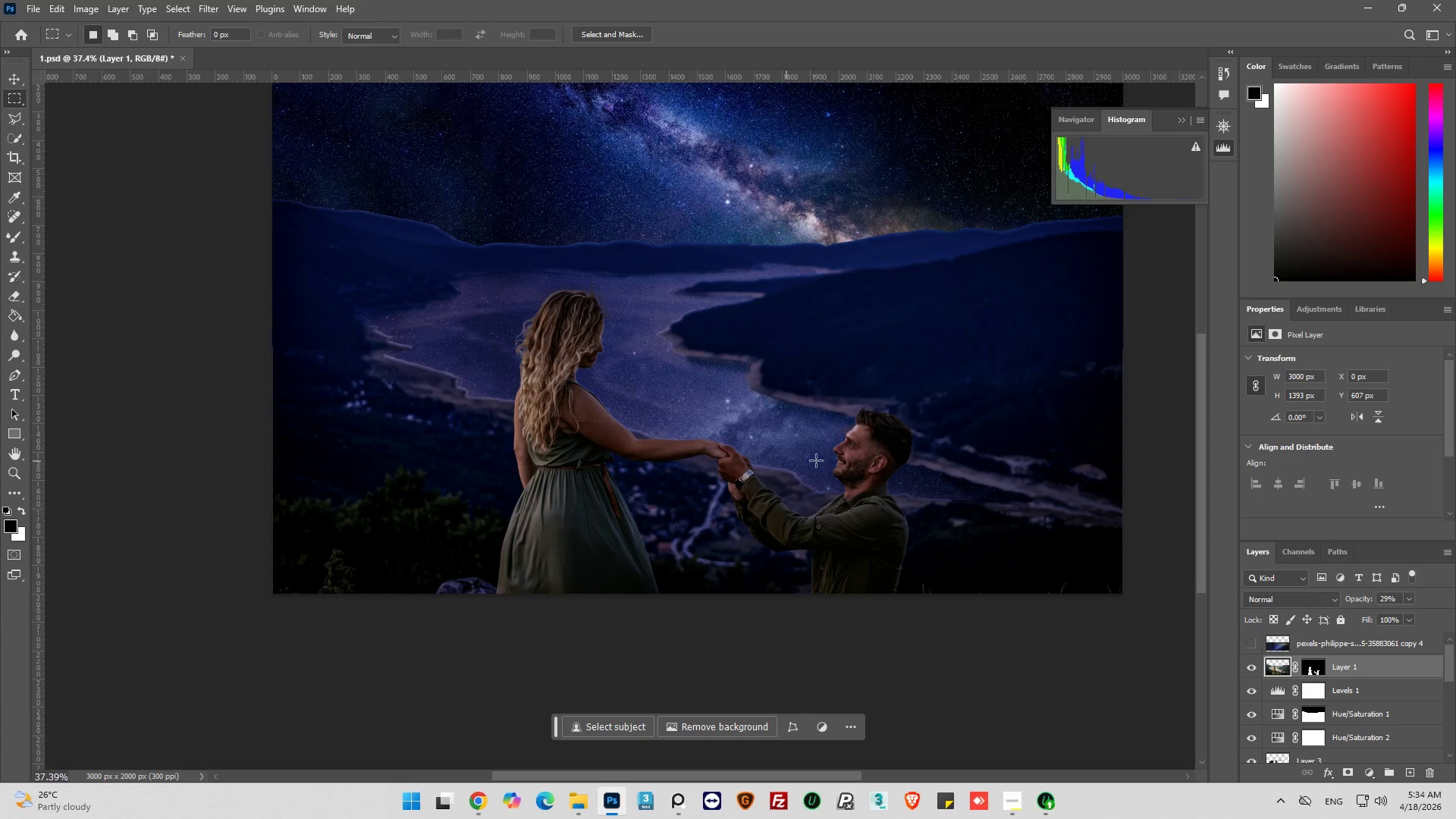 
hold_key(key=AltLeft, duration=0.31)
scroll: coordinate [885, 538], scroll_direction: up, amount: 3.0
 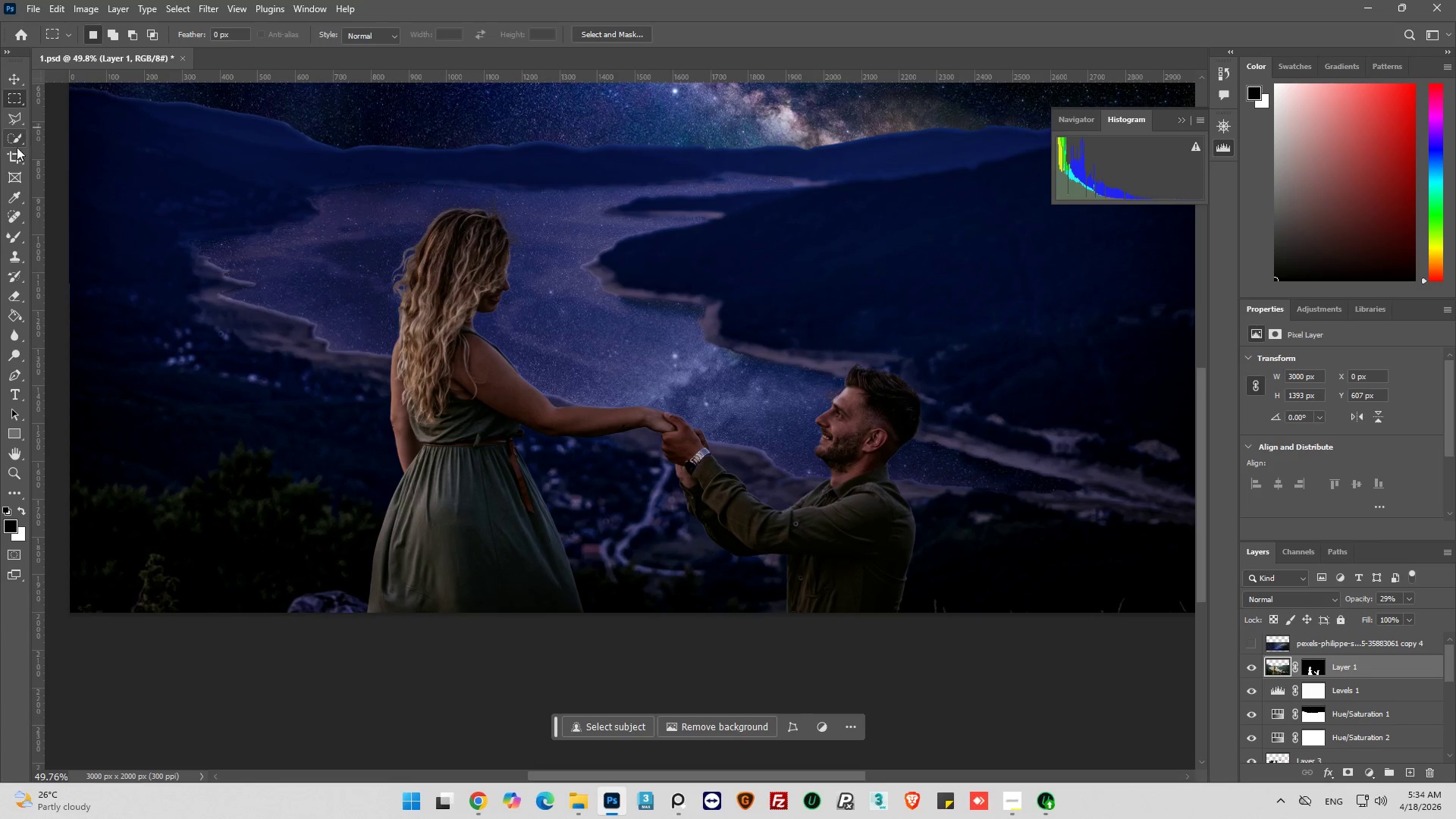 
mouse_move([9, 295])
 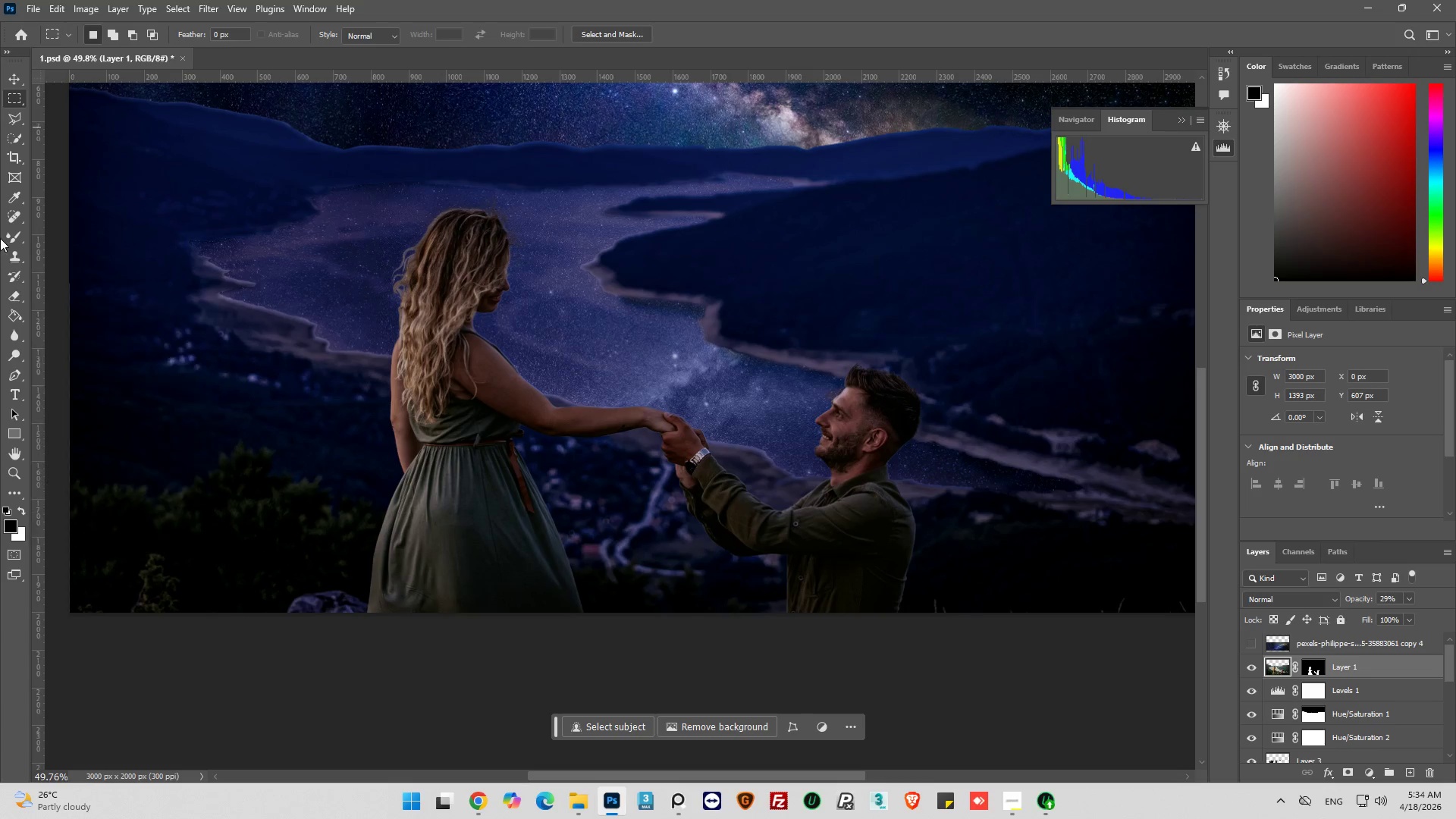 
mouse_move([16, 238])
 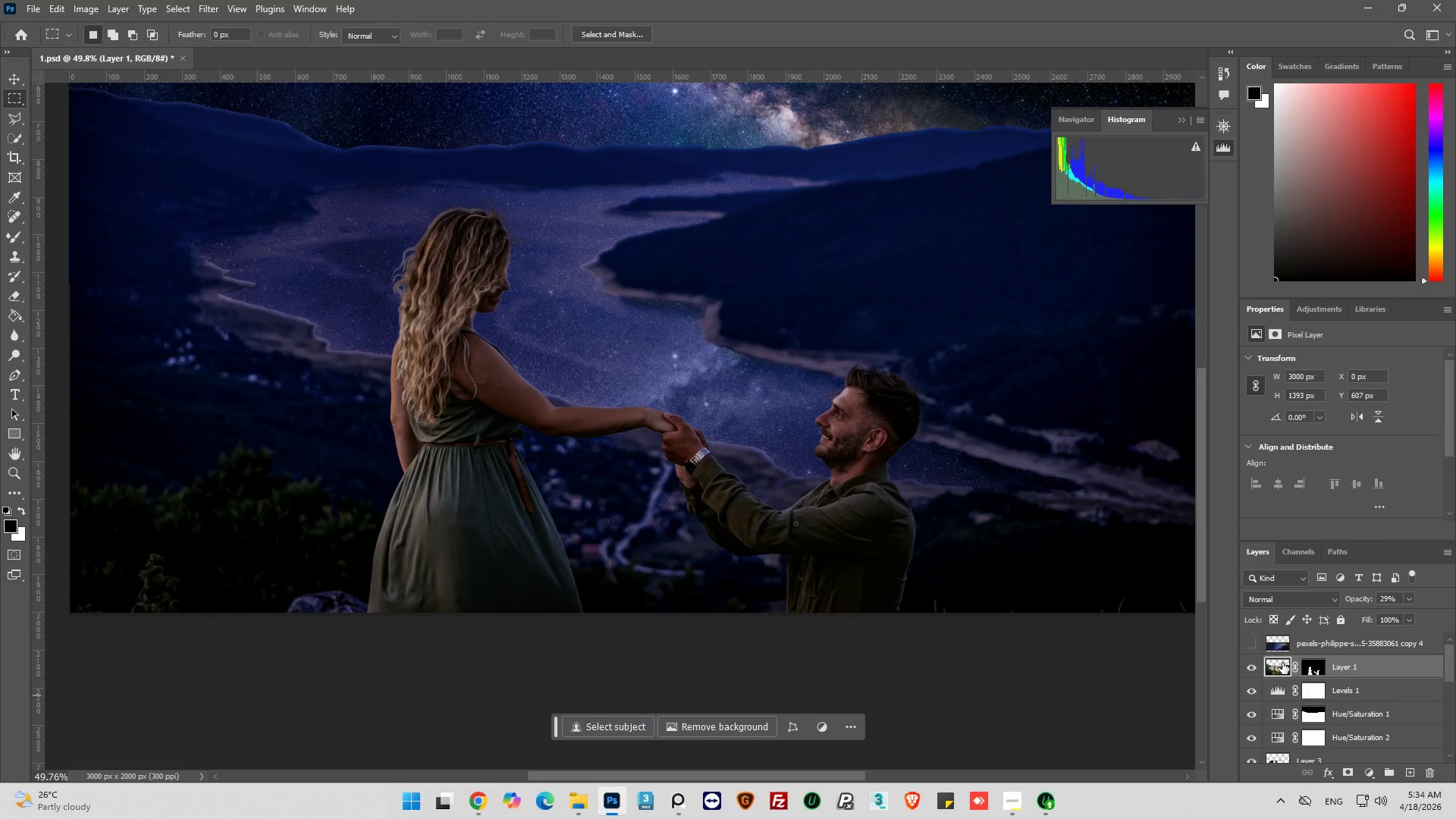 
key(Control+J)
 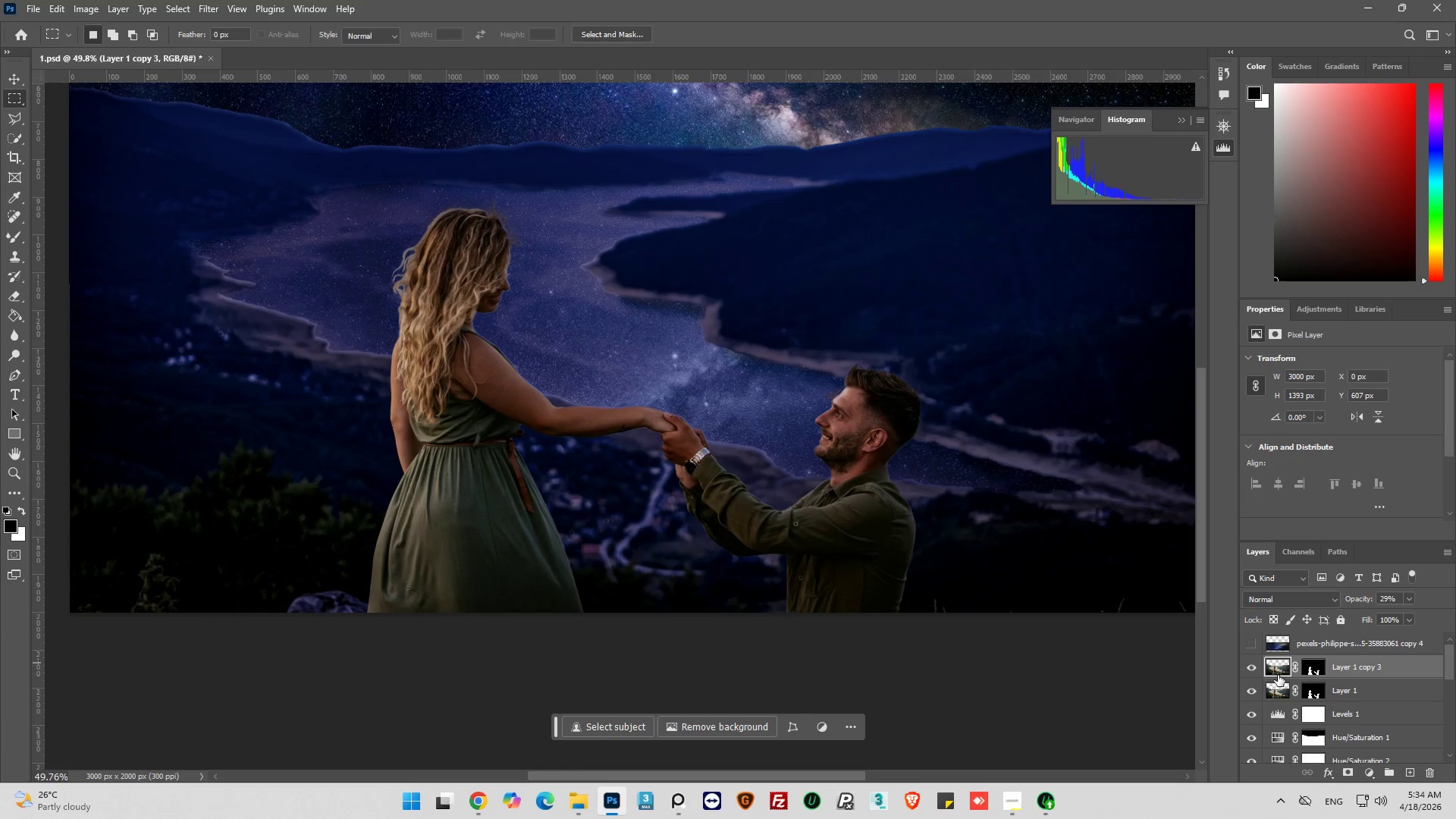 
left_click([1247, 670])
 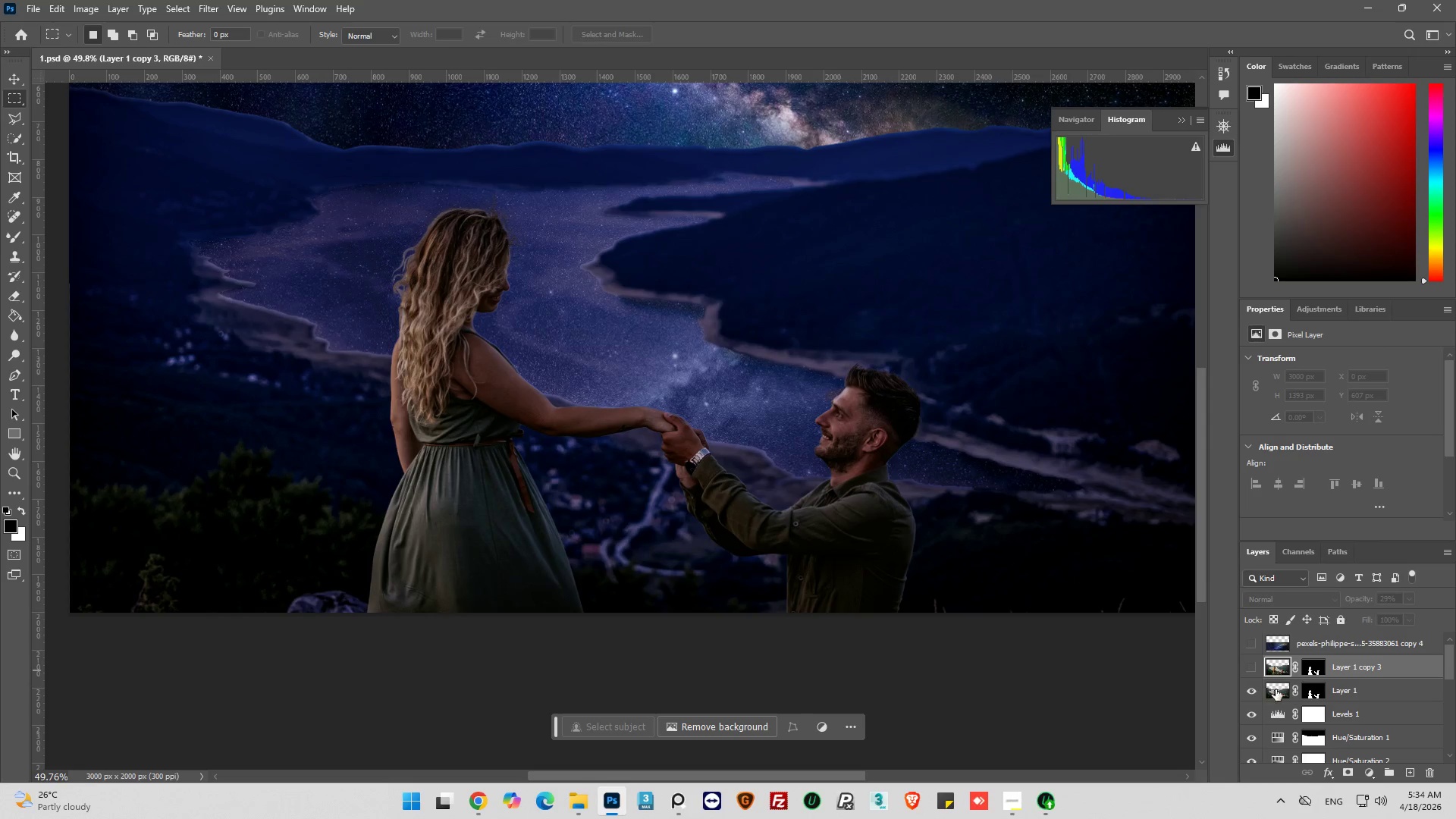 
left_click([1279, 690])
 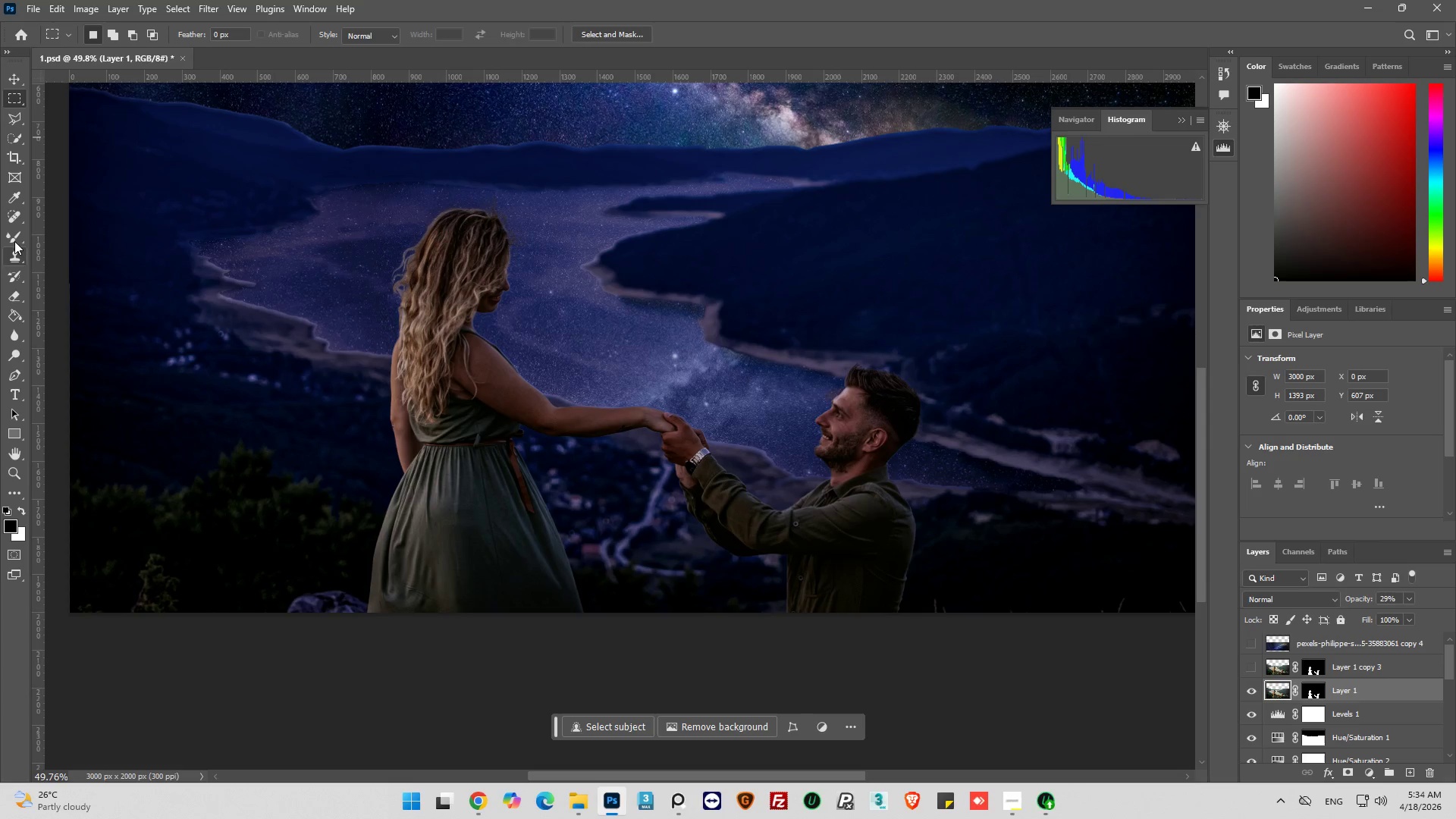 
wait(5.53)
 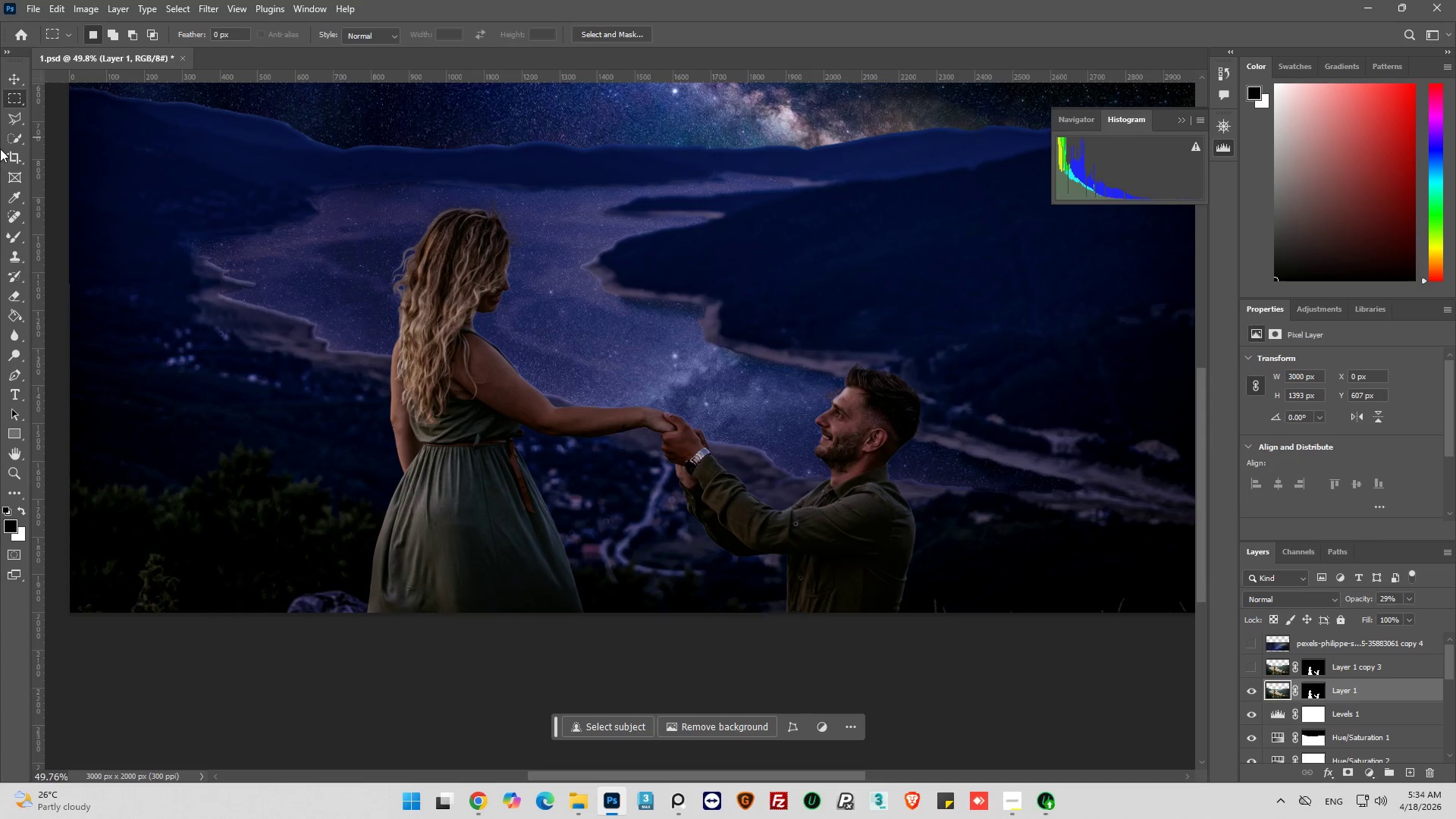 
left_click_drag(start_coordinate=[11, 234], to_coordinate=[45, 237])
 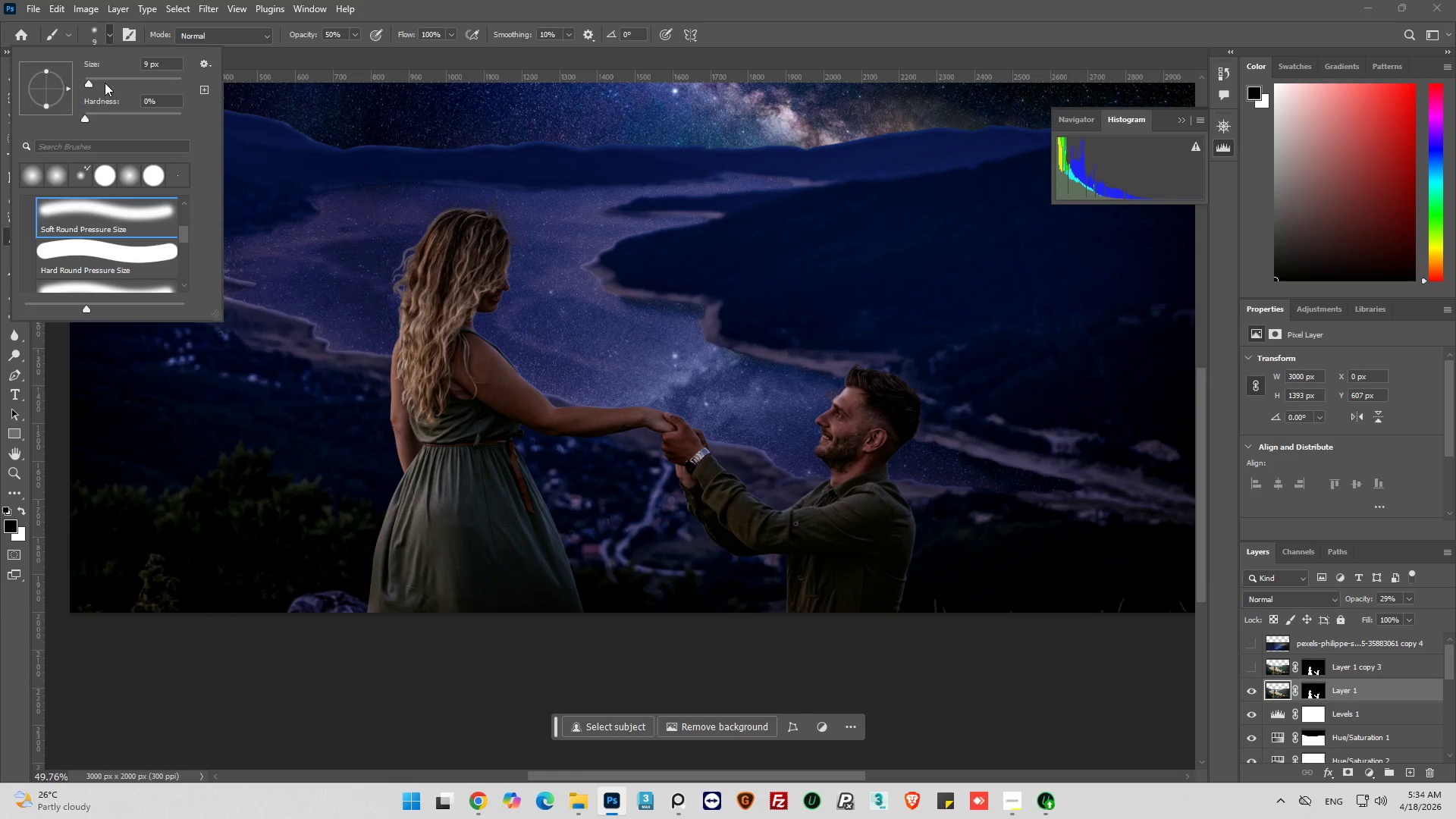 
left_click_drag(start_coordinate=[89, 82], to_coordinate=[111, 82])
 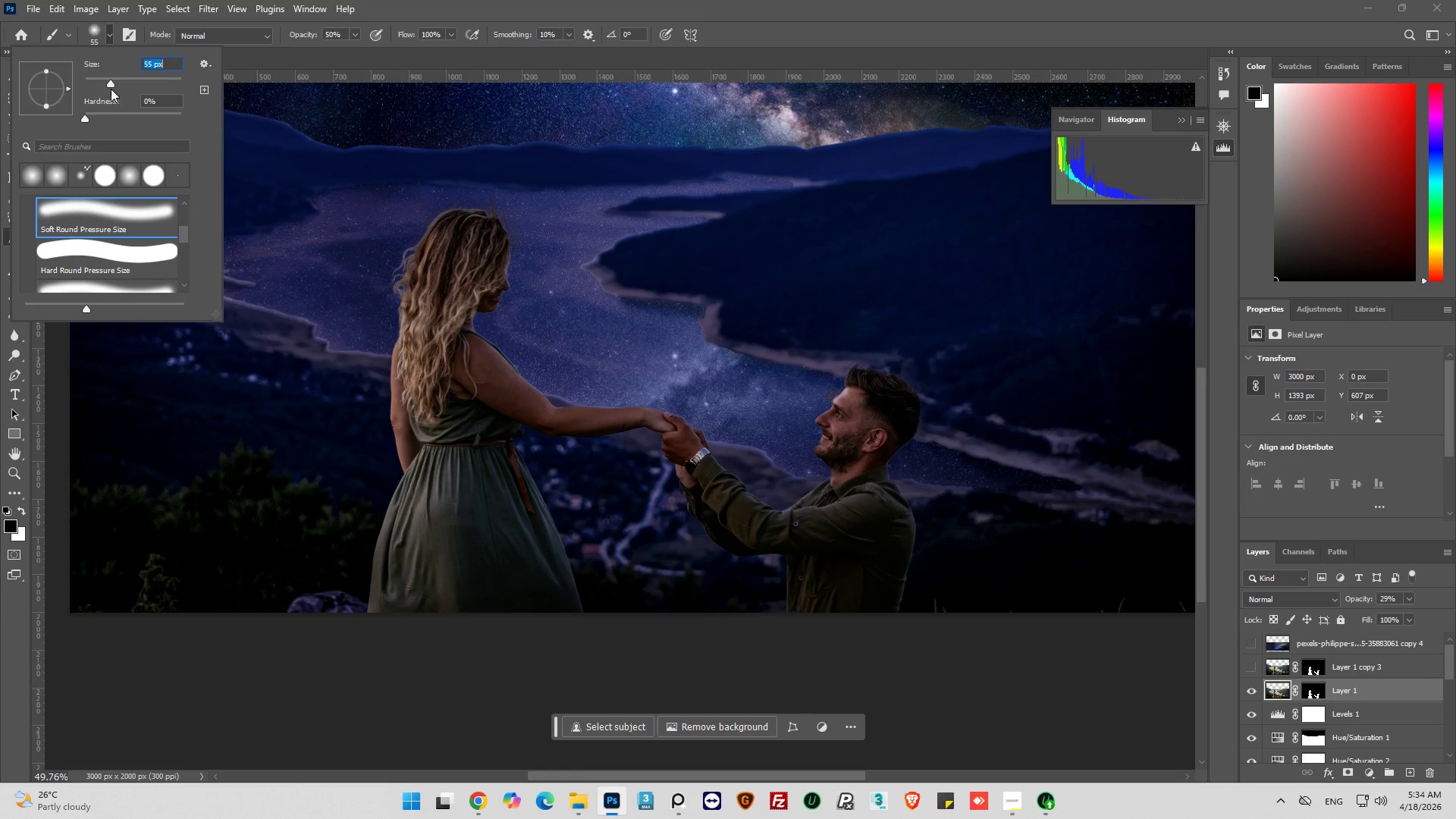 
left_click_drag(start_coordinate=[110, 84], to_coordinate=[123, 83])
 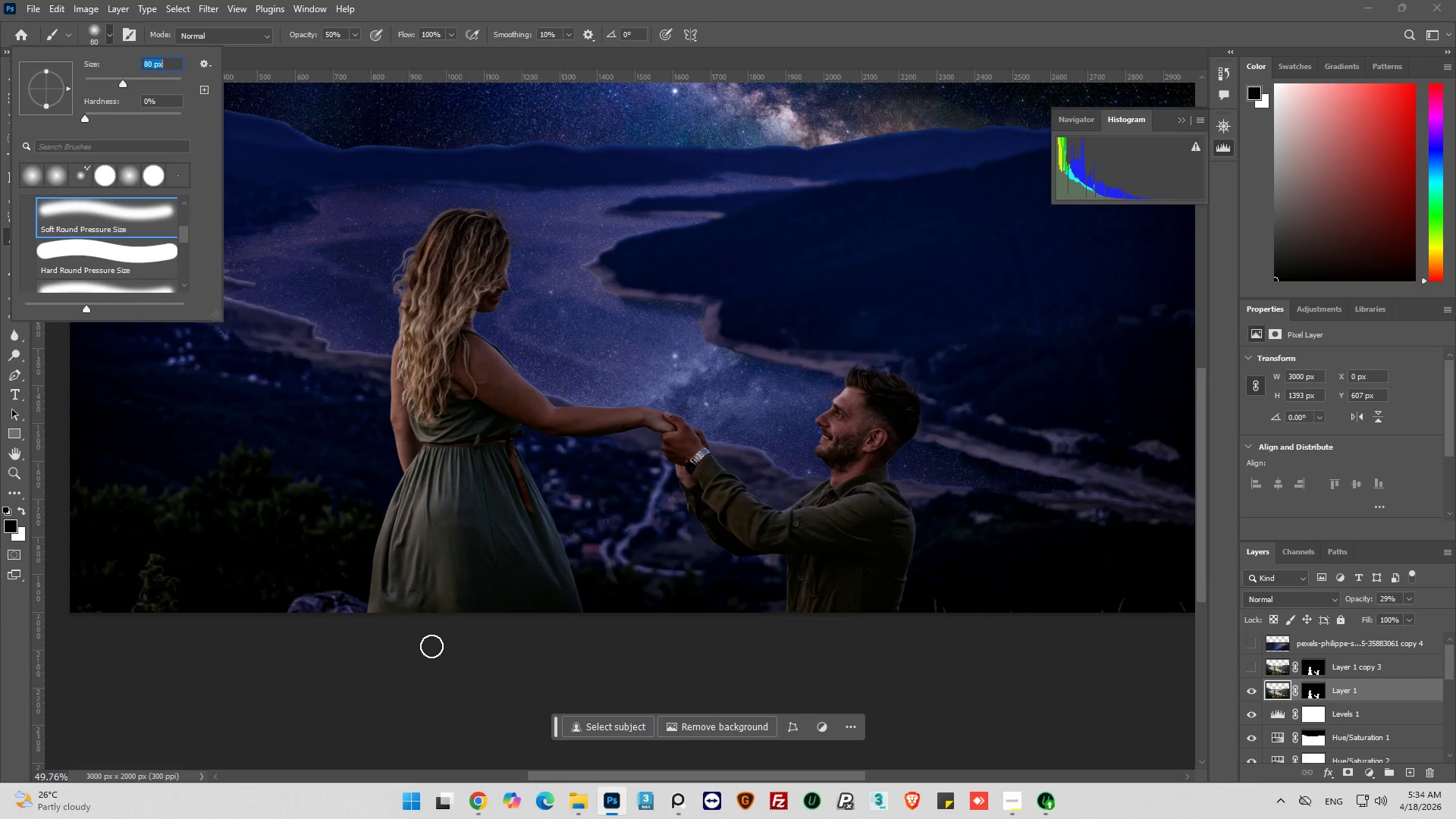 
left_click([430, 644])
 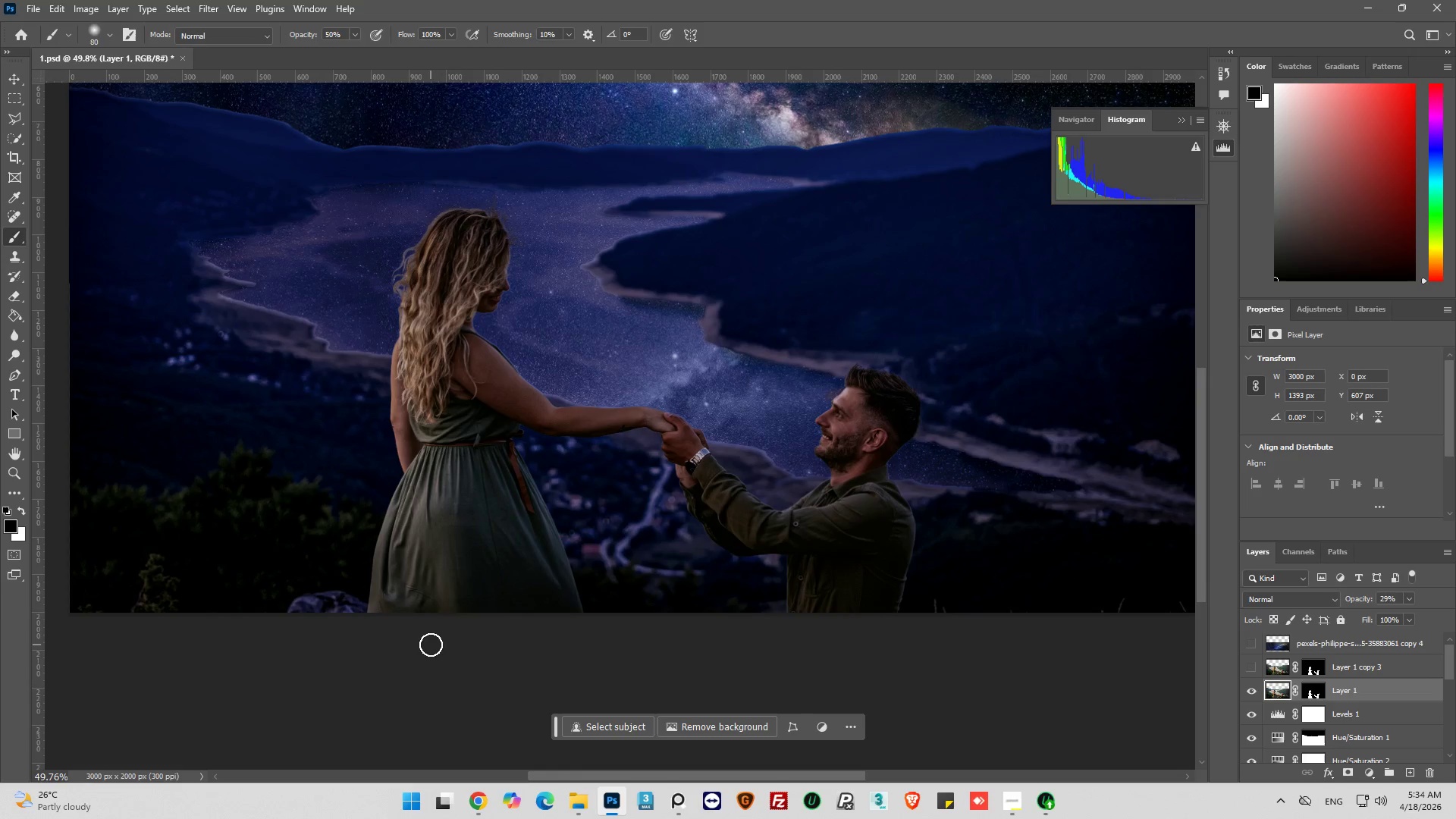 
left_click_drag(start_coordinate=[431, 645], to_coordinate=[453, 565])
 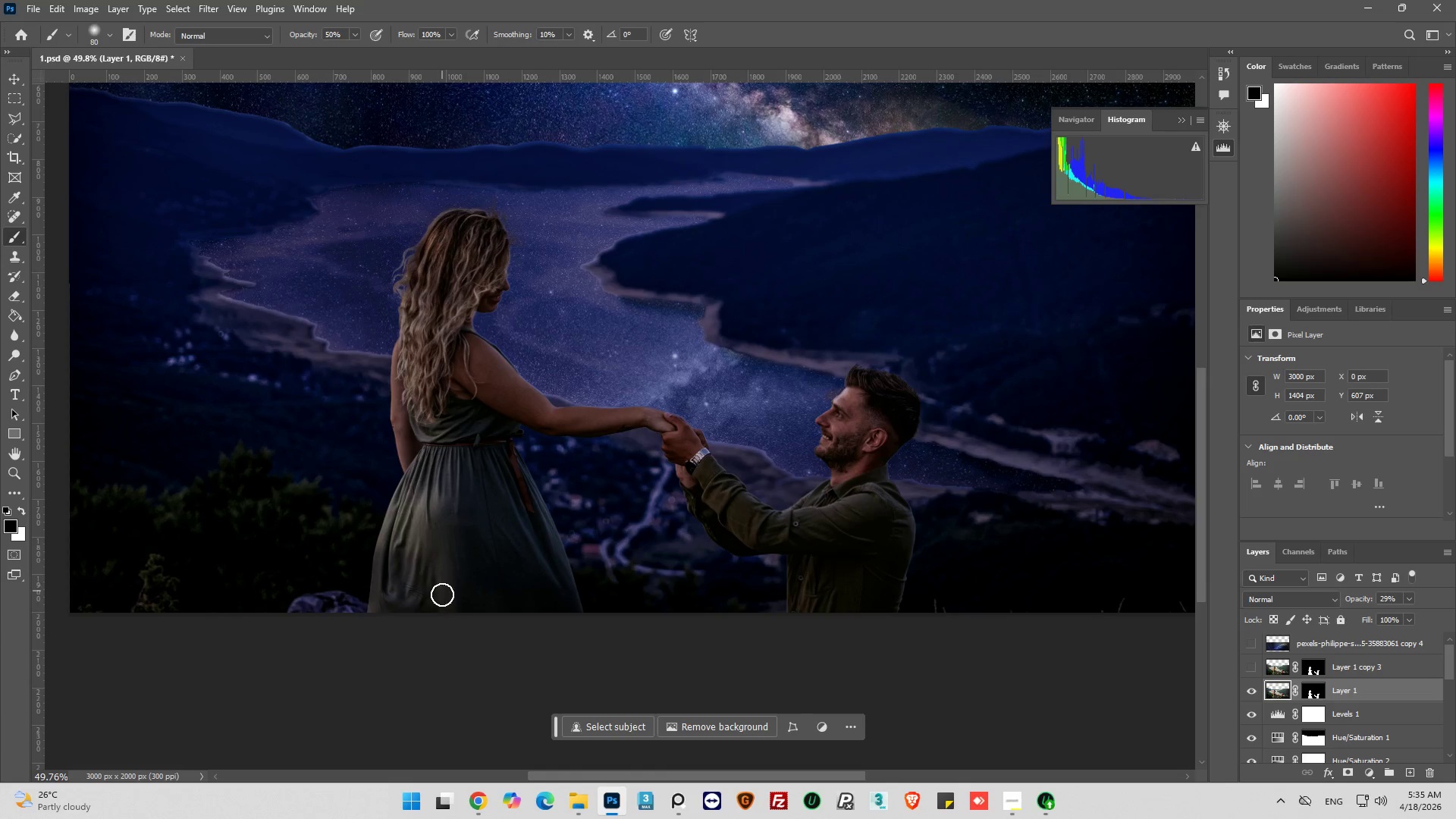 
left_click_drag(start_coordinate=[442, 599], to_coordinate=[408, 555])
 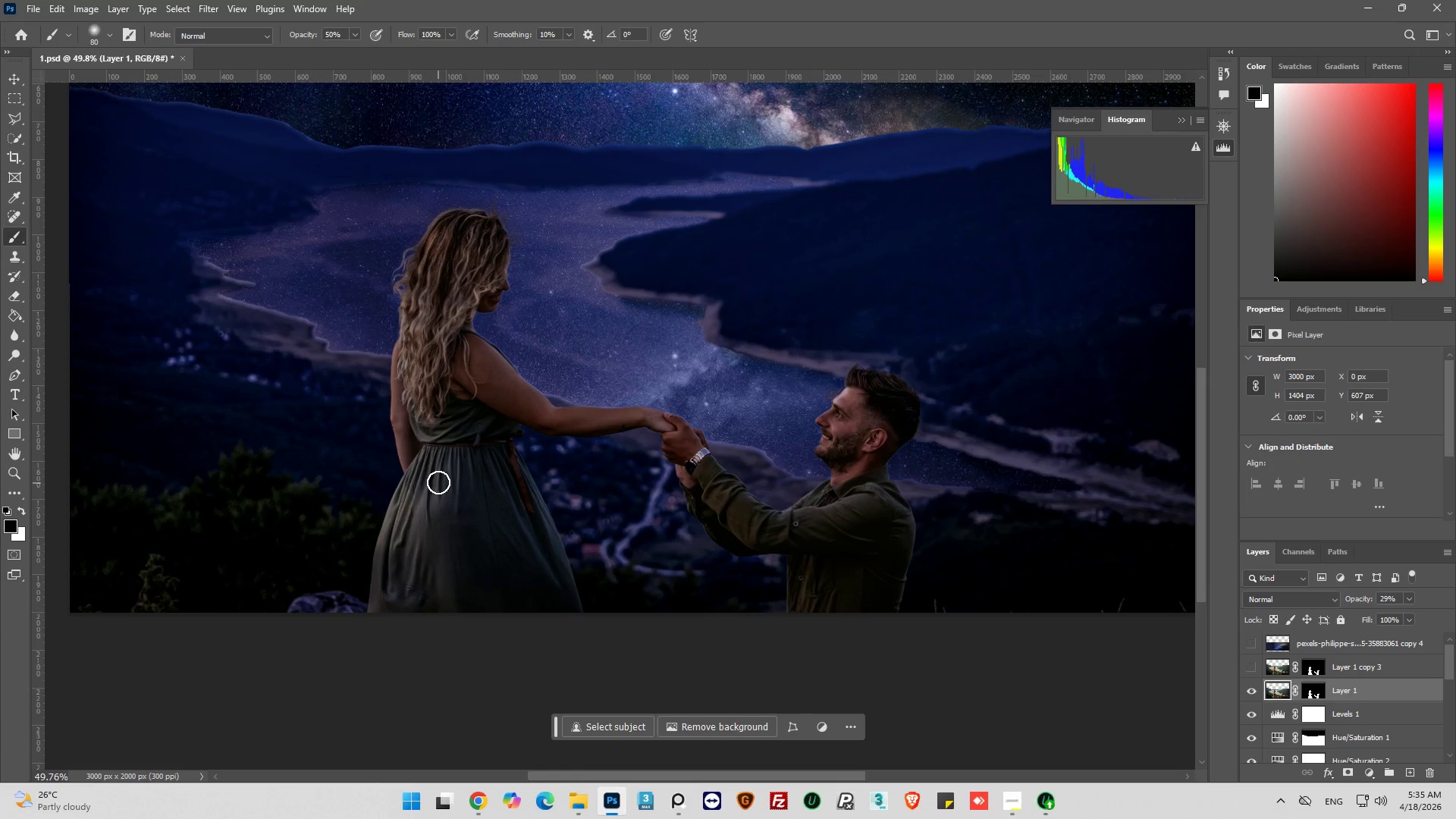 
left_click_drag(start_coordinate=[439, 482], to_coordinate=[447, 500])
 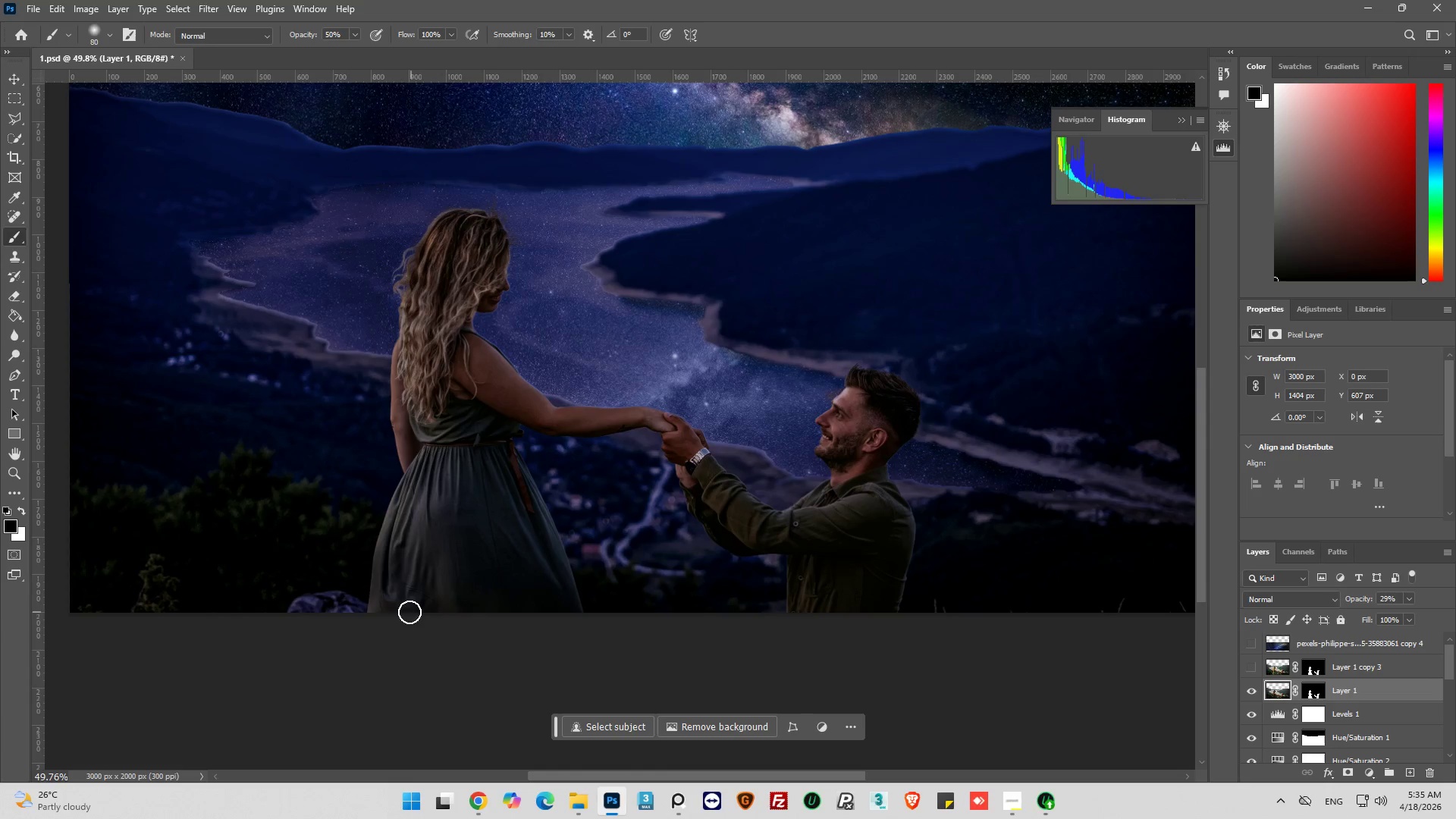 
left_click_drag(start_coordinate=[376, 619], to_coordinate=[420, 483])
 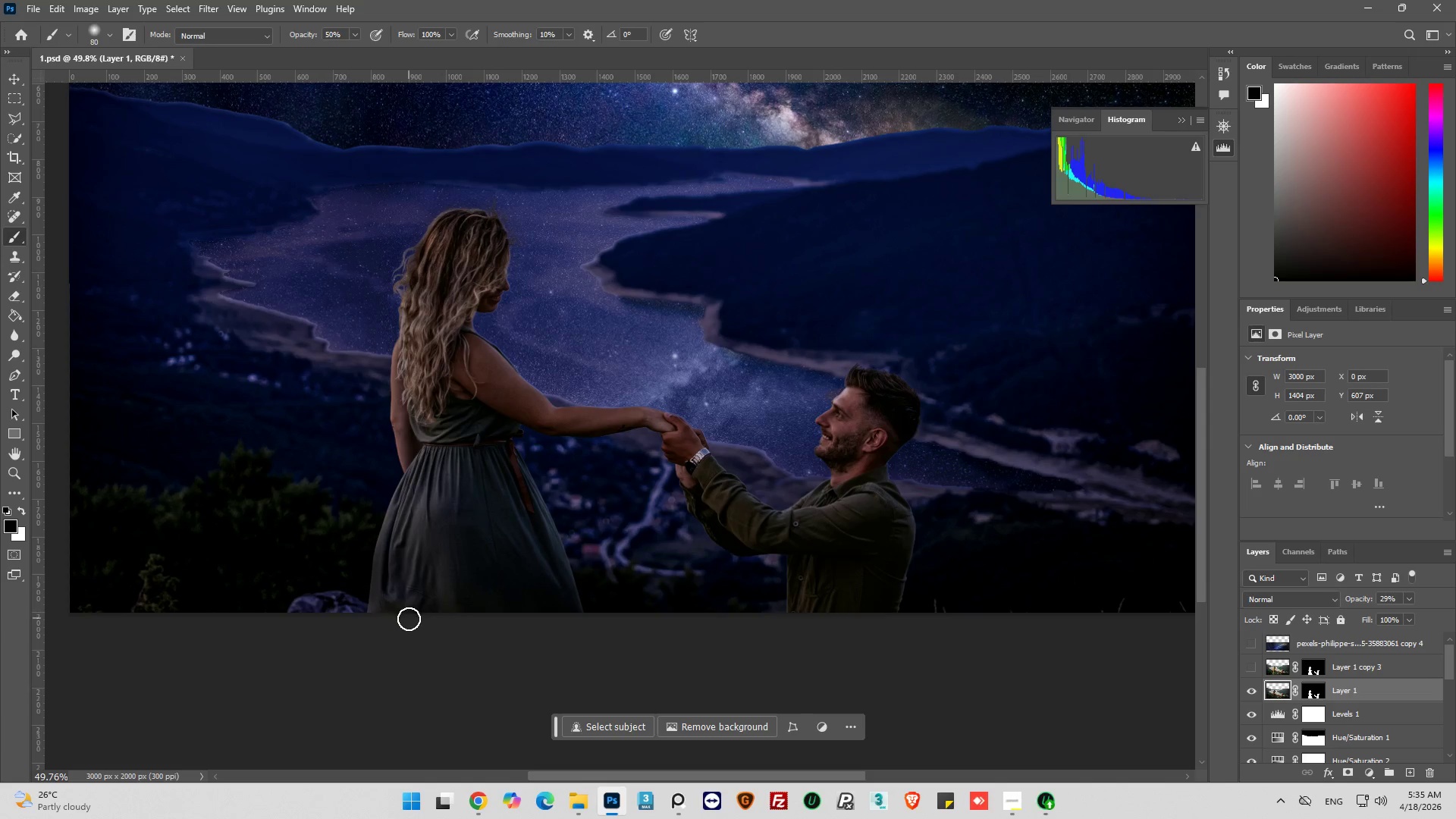 
left_click_drag(start_coordinate=[409, 619], to_coordinate=[457, 488])
 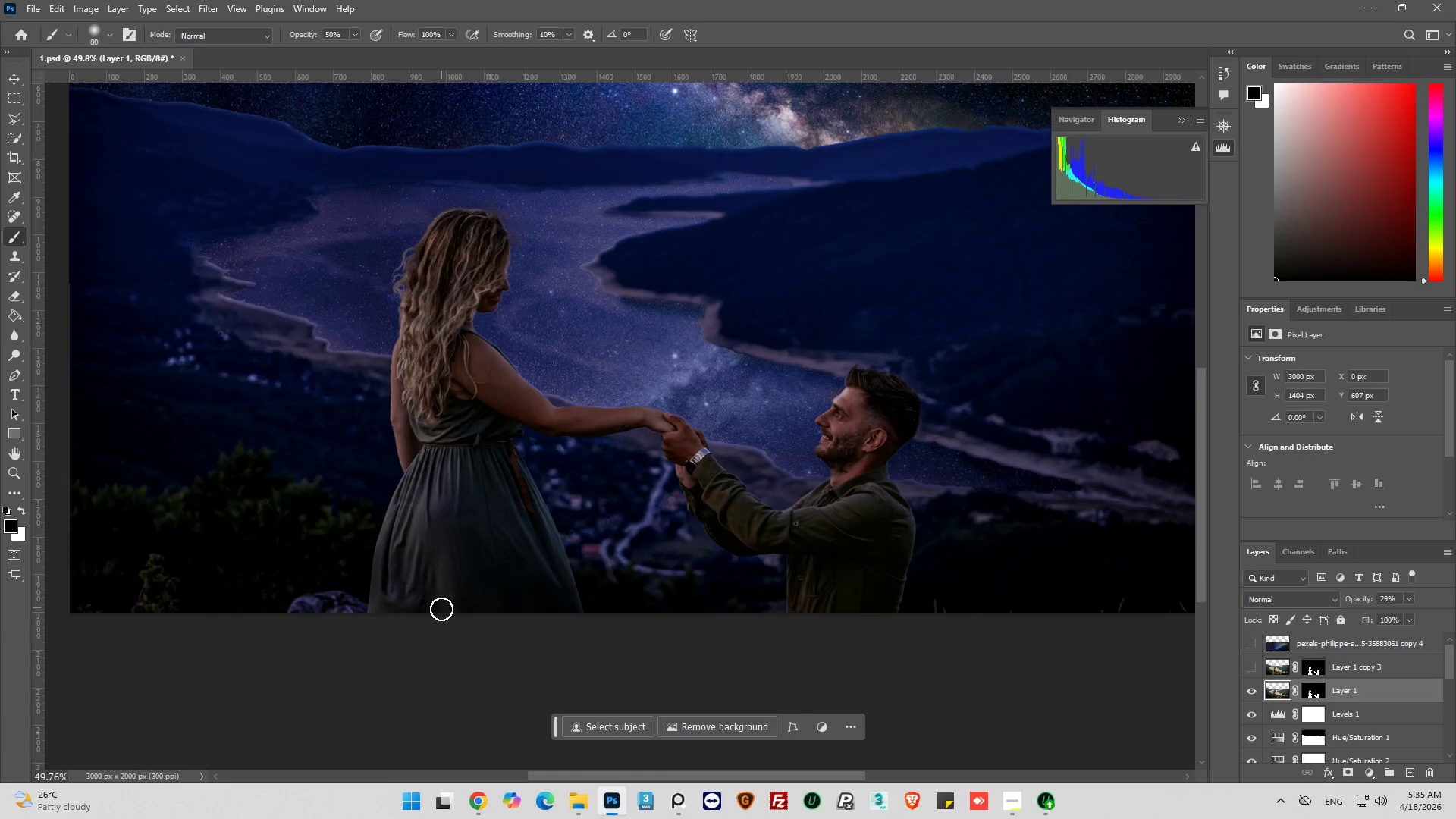 
left_click_drag(start_coordinate=[441, 609], to_coordinate=[460, 510])
 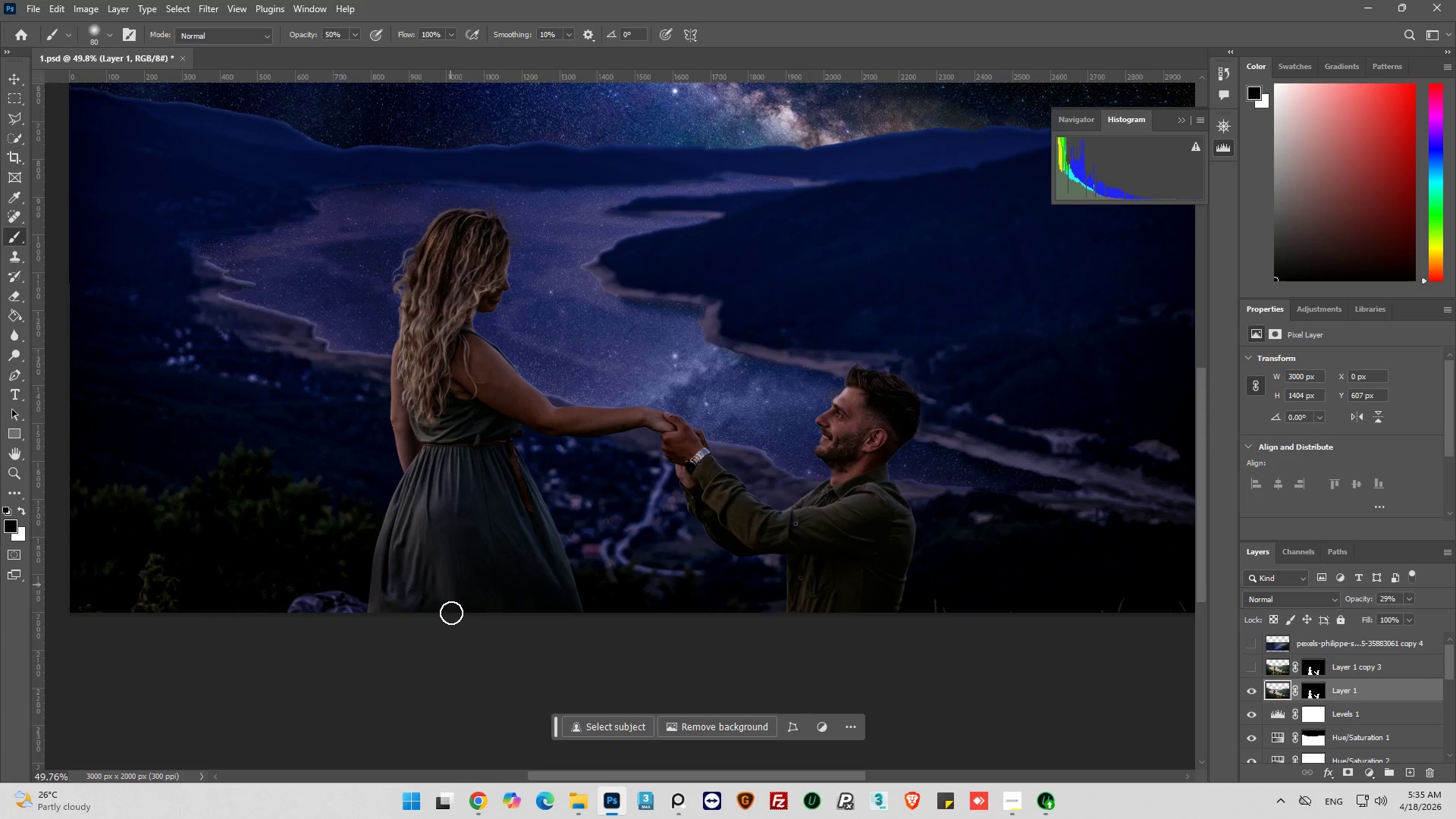 
left_click_drag(start_coordinate=[452, 615], to_coordinate=[494, 491])
 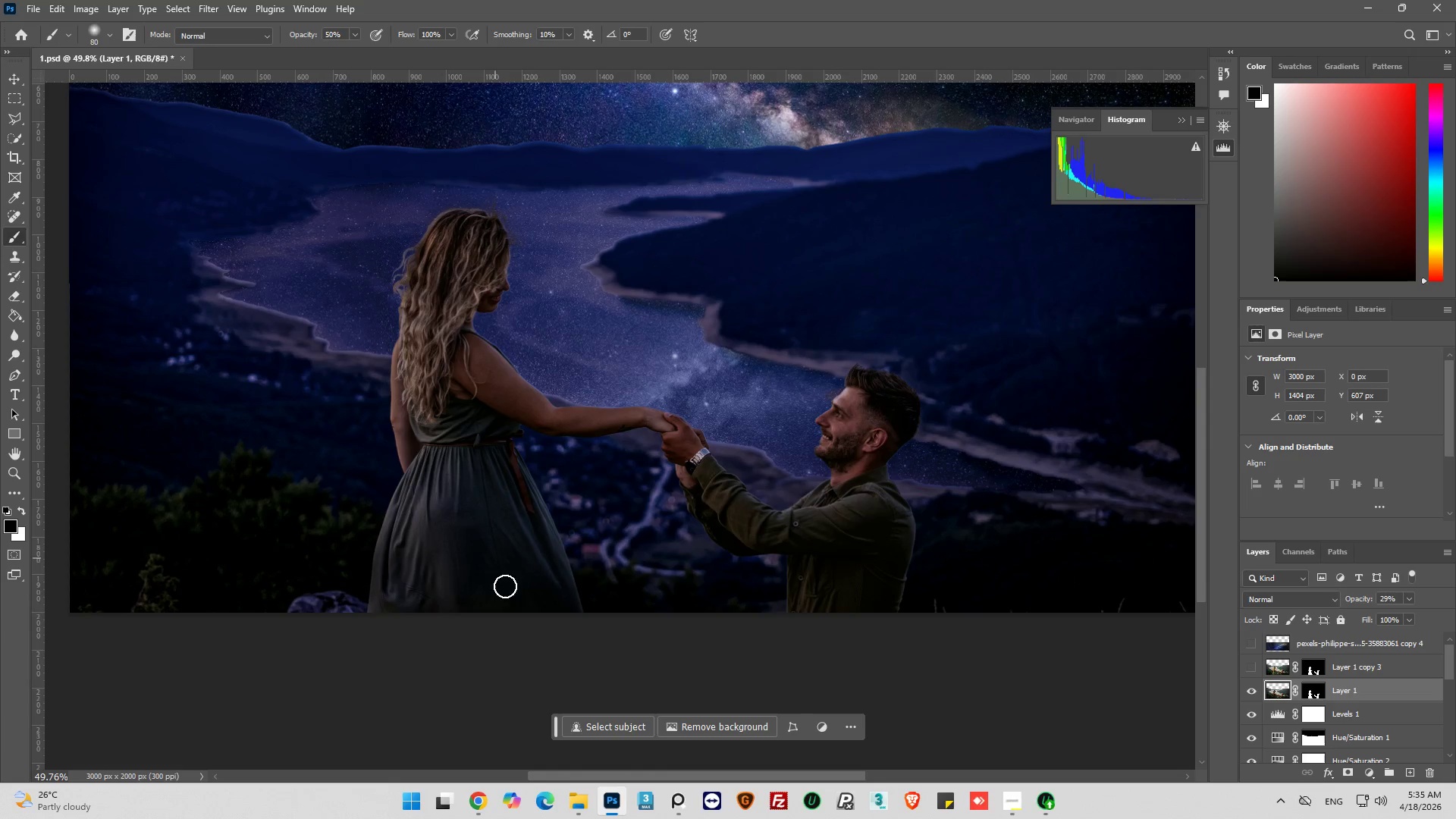 
left_click_drag(start_coordinate=[507, 593], to_coordinate=[519, 473])
 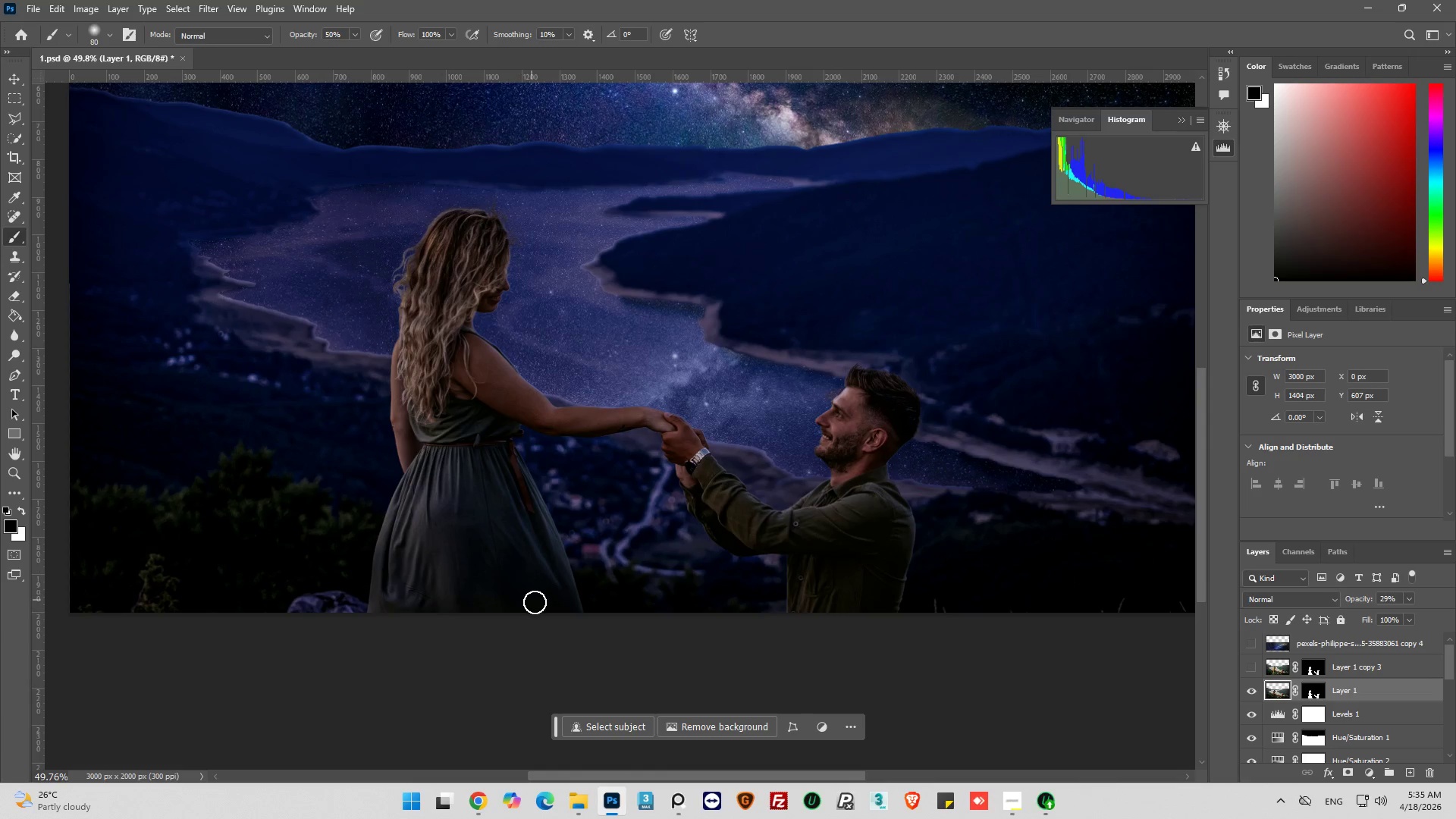 
left_click_drag(start_coordinate=[544, 602], to_coordinate=[490, 452])
 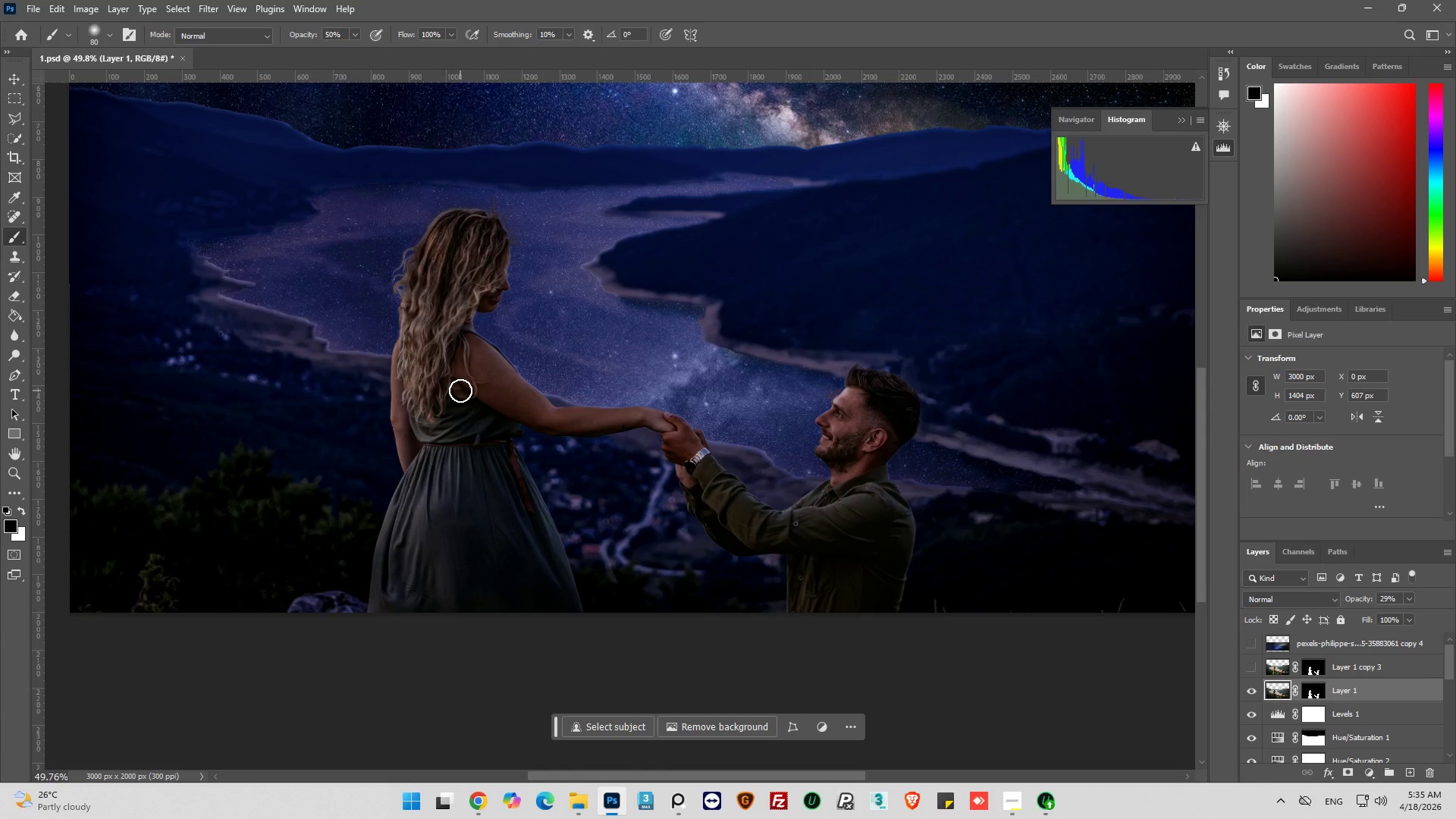 
left_click_drag(start_coordinate=[460, 382], to_coordinate=[551, 431])
 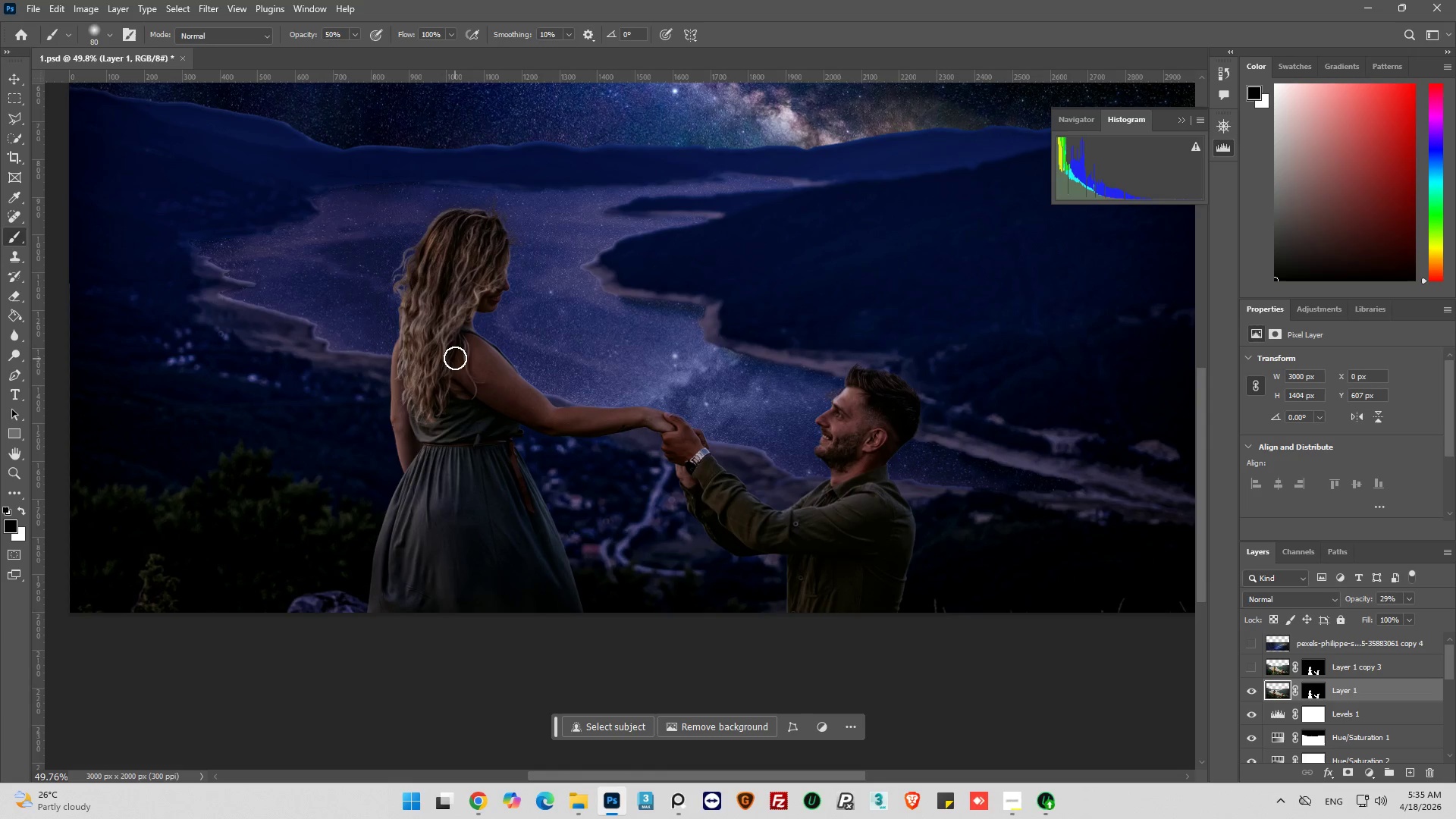 
left_click_drag(start_coordinate=[456, 357], to_coordinate=[537, 444])
 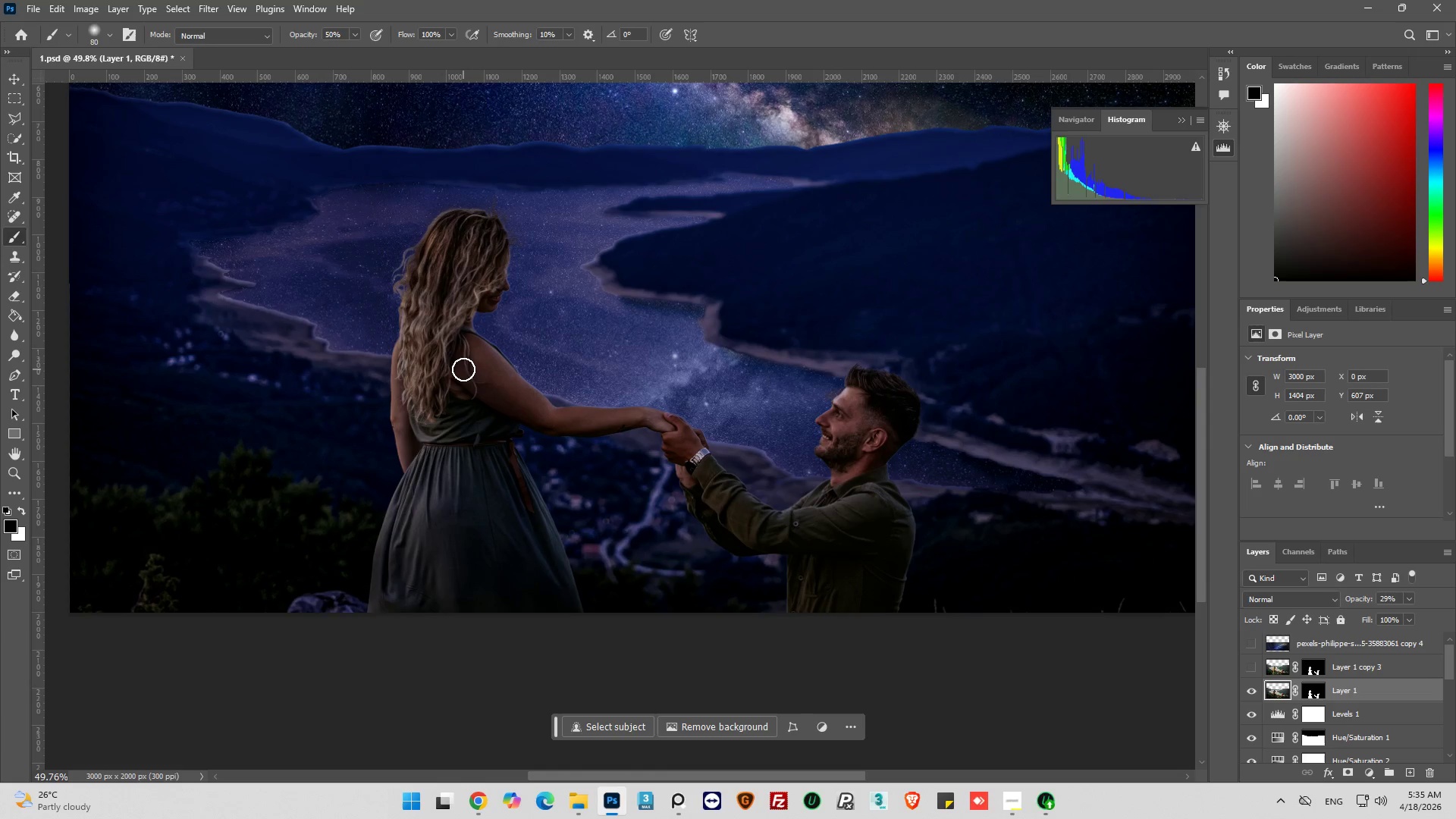 
left_click_drag(start_coordinate=[463, 369], to_coordinate=[457, 431])
 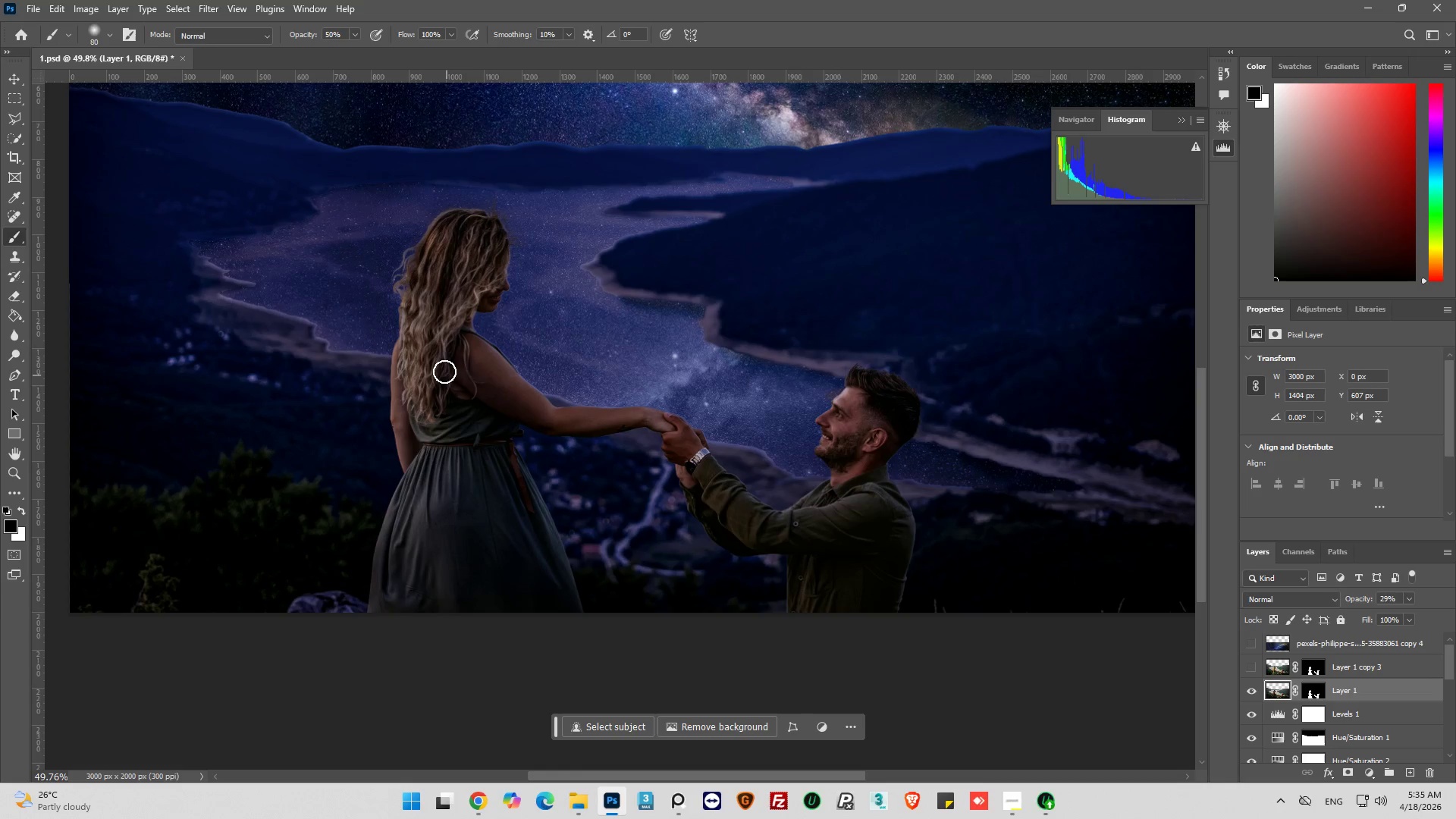 
left_click_drag(start_coordinate=[444, 372], to_coordinate=[444, 444])
 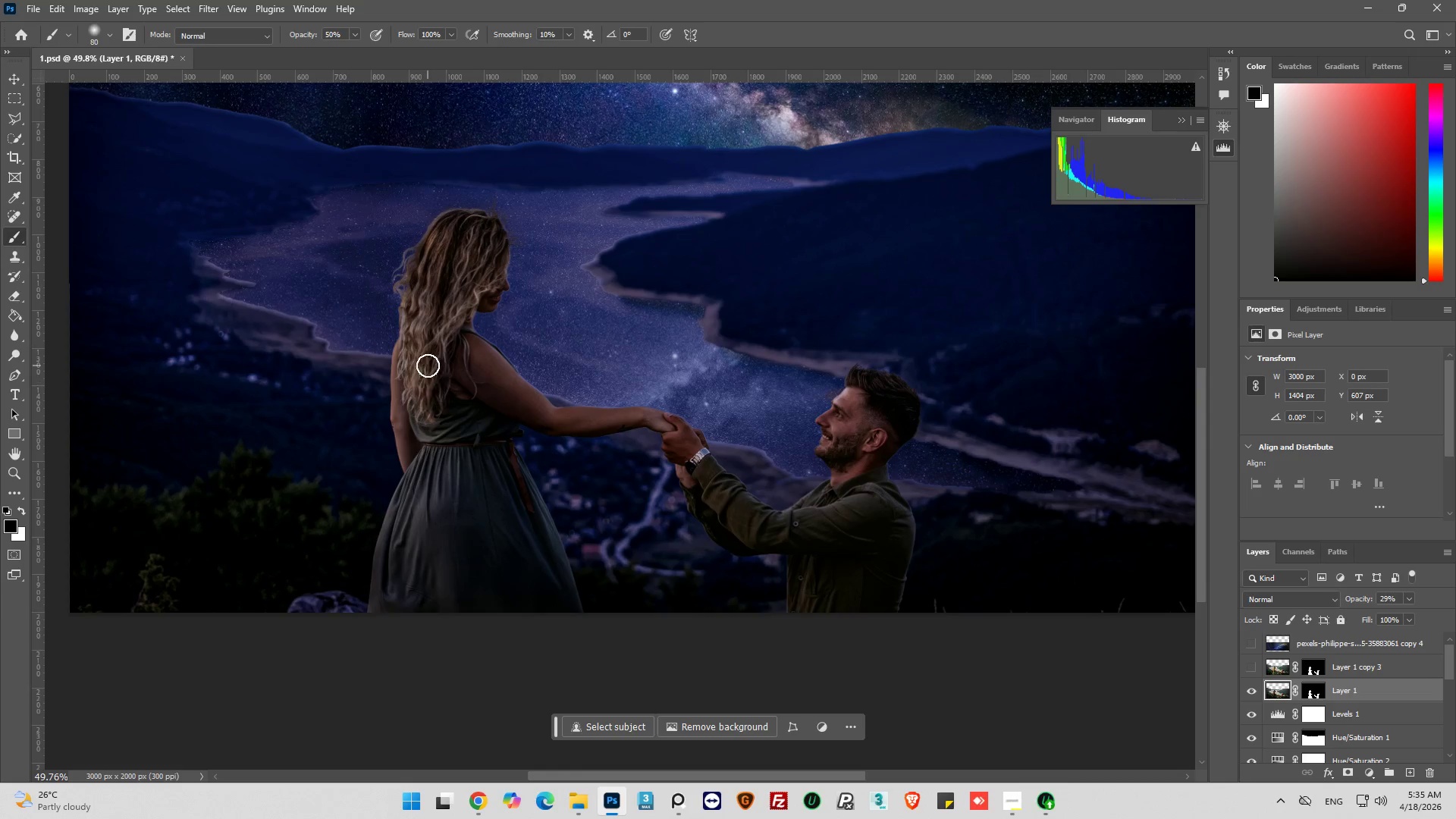 
left_click_drag(start_coordinate=[428, 366], to_coordinate=[419, 413])
 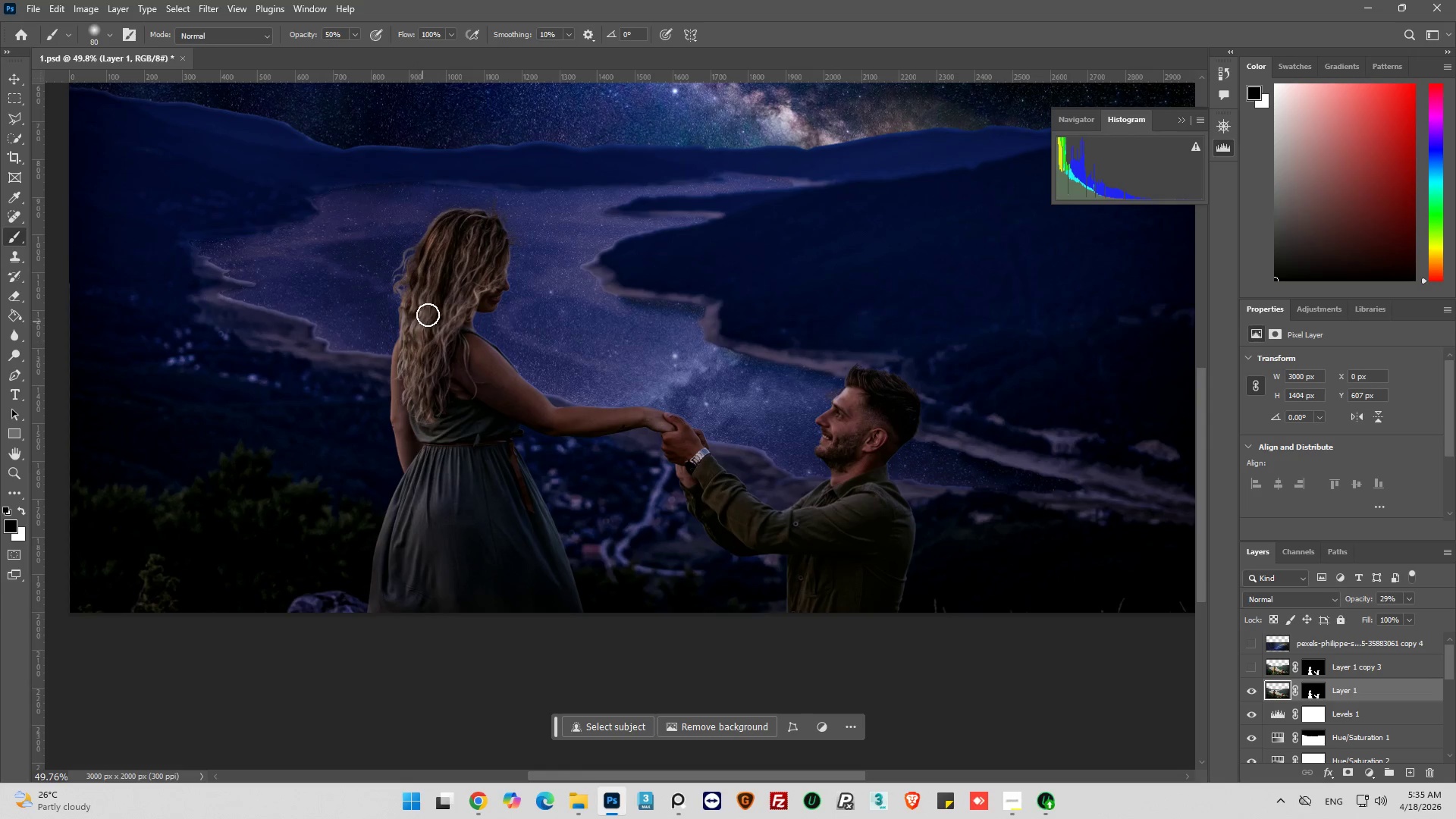 
left_click_drag(start_coordinate=[428, 314], to_coordinate=[419, 423])
 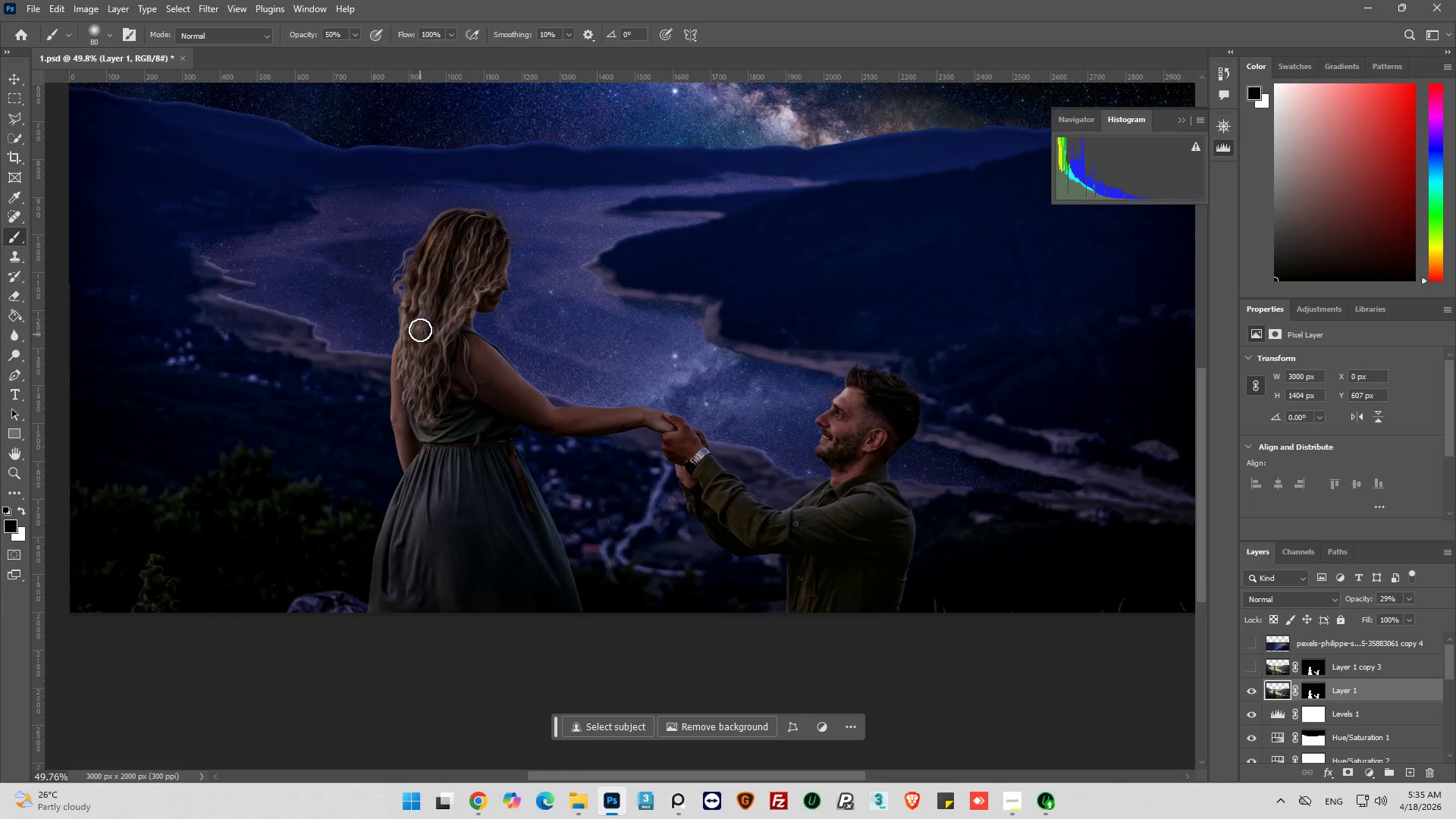 
left_click_drag(start_coordinate=[420, 329], to_coordinate=[411, 413])
 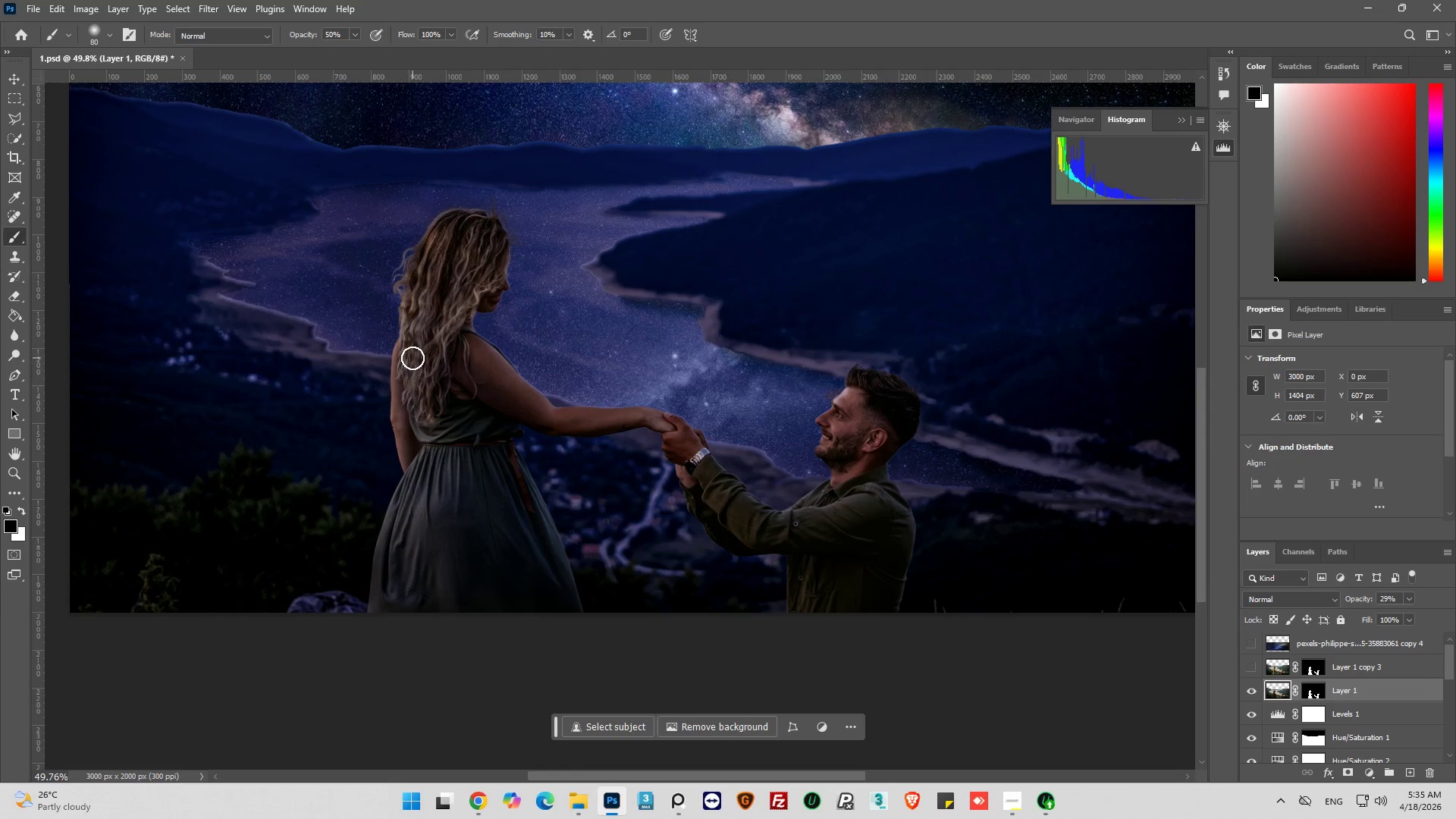 
left_click_drag(start_coordinate=[411, 358], to_coordinate=[411, 451])
 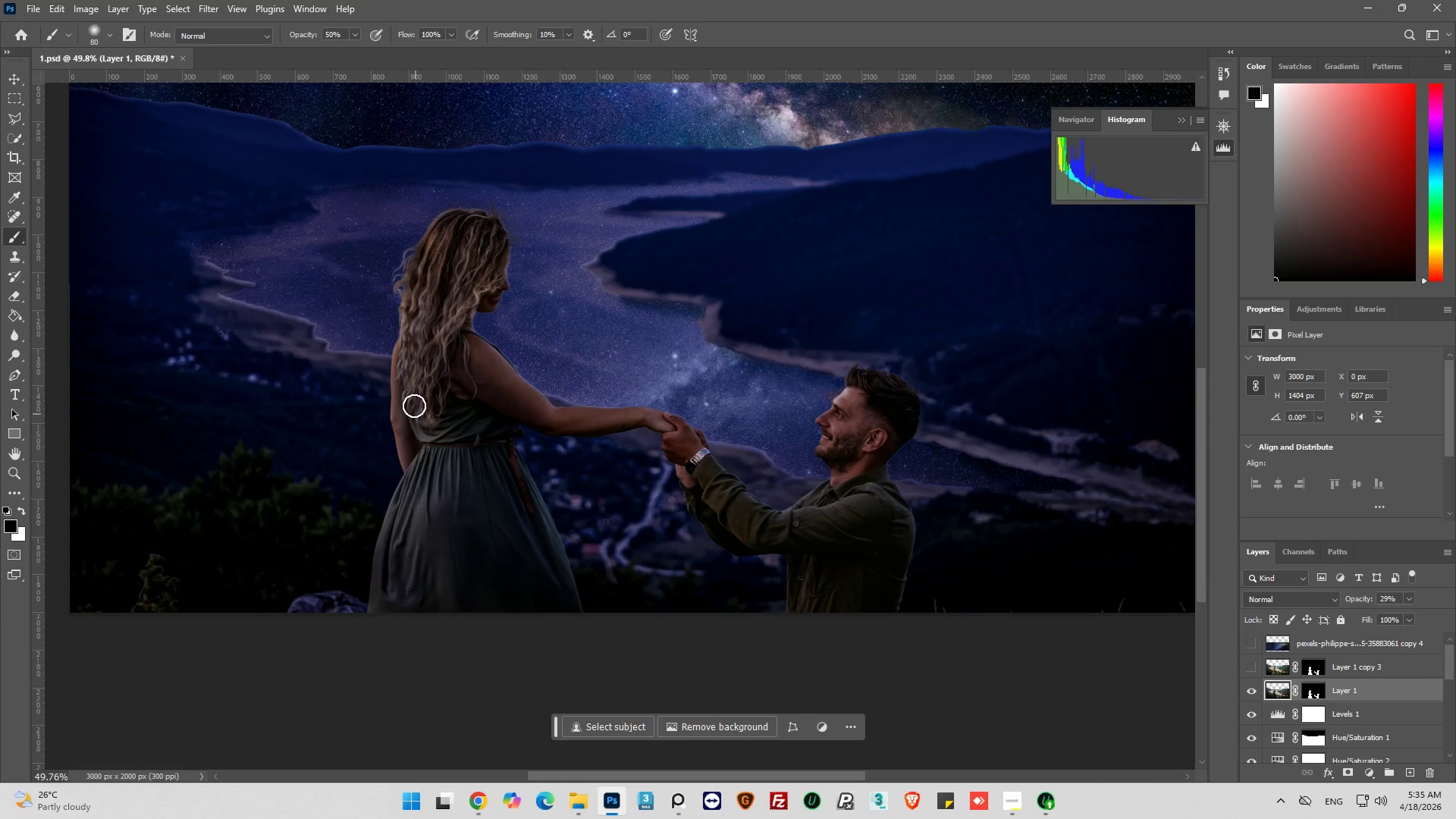 
left_click_drag(start_coordinate=[413, 401], to_coordinate=[418, 499])
 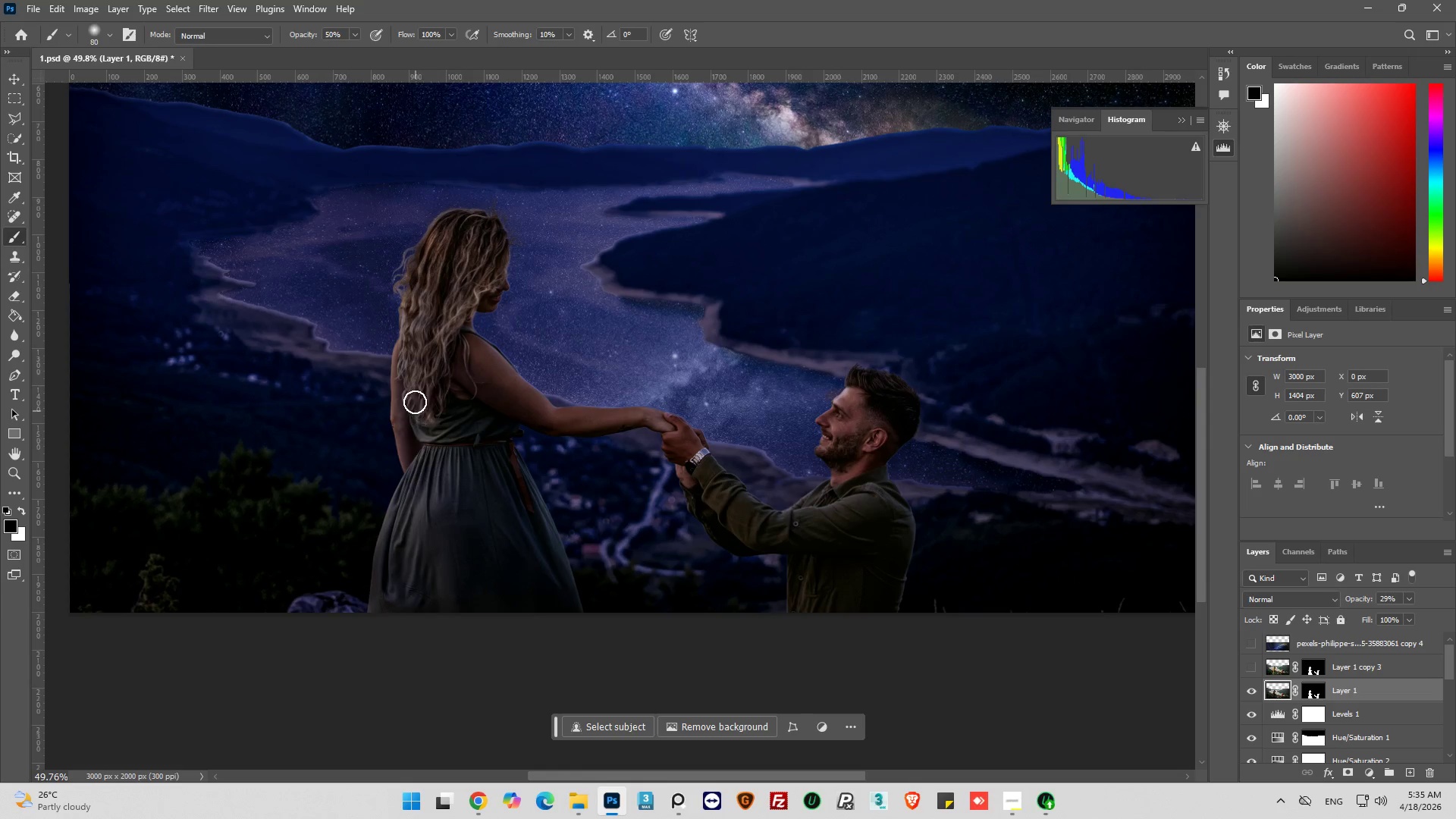 
left_click_drag(start_coordinate=[412, 425], to_coordinate=[419, 479])
 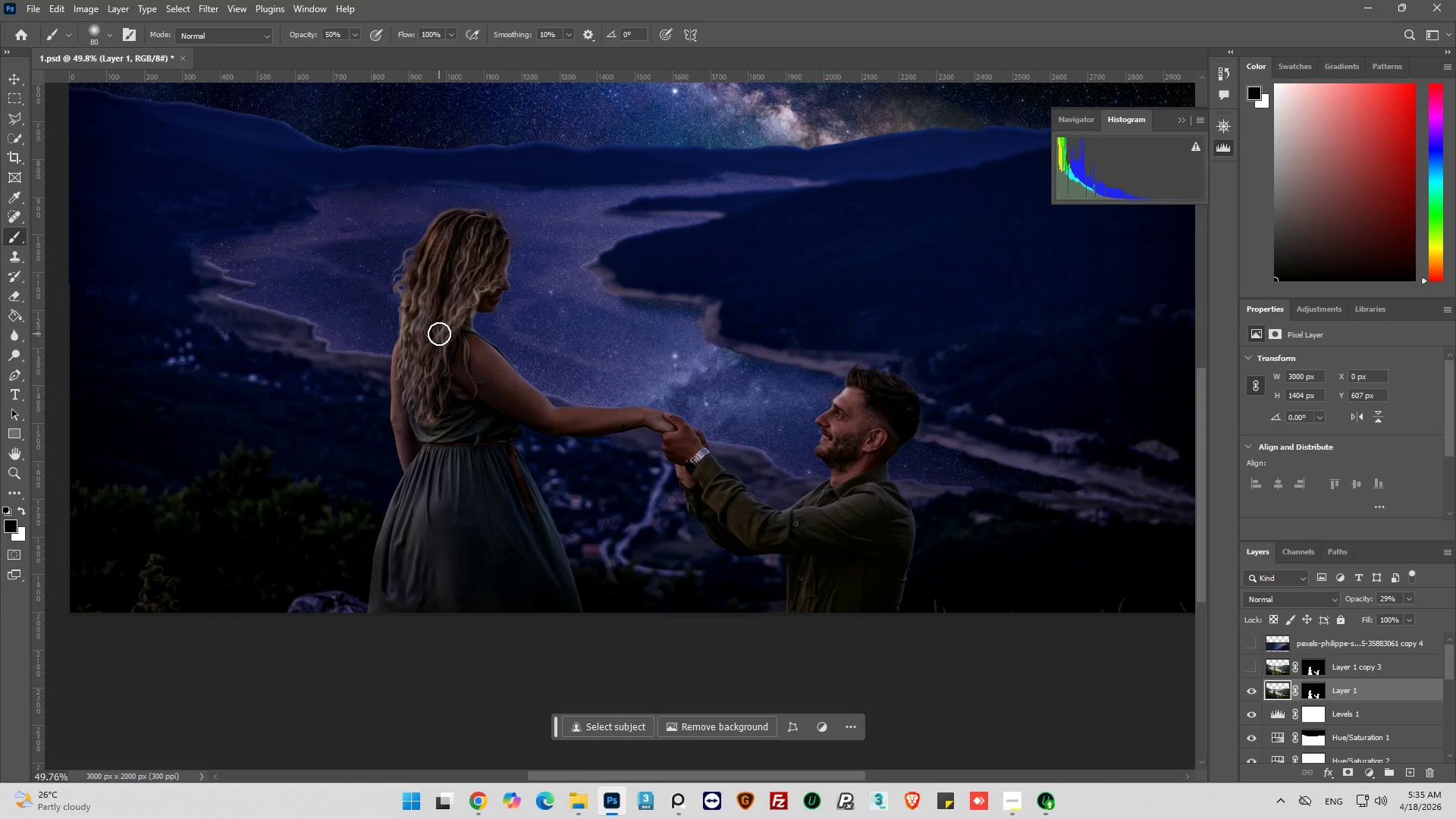 
scroll: coordinate [447, 372], scroll_direction: up, amount: 10.0
 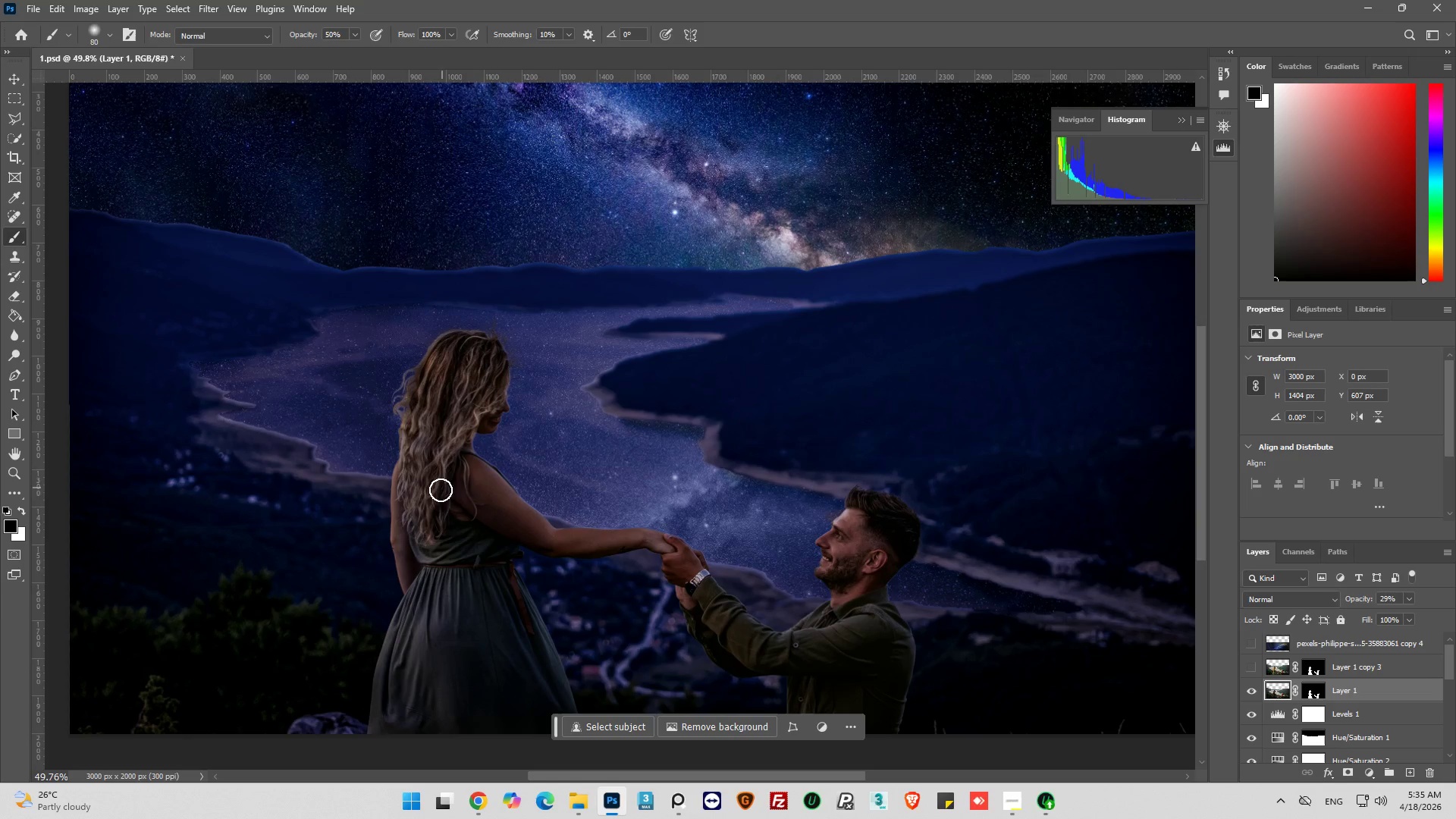 
left_click_drag(start_coordinate=[433, 494], to_coordinate=[453, 358])
 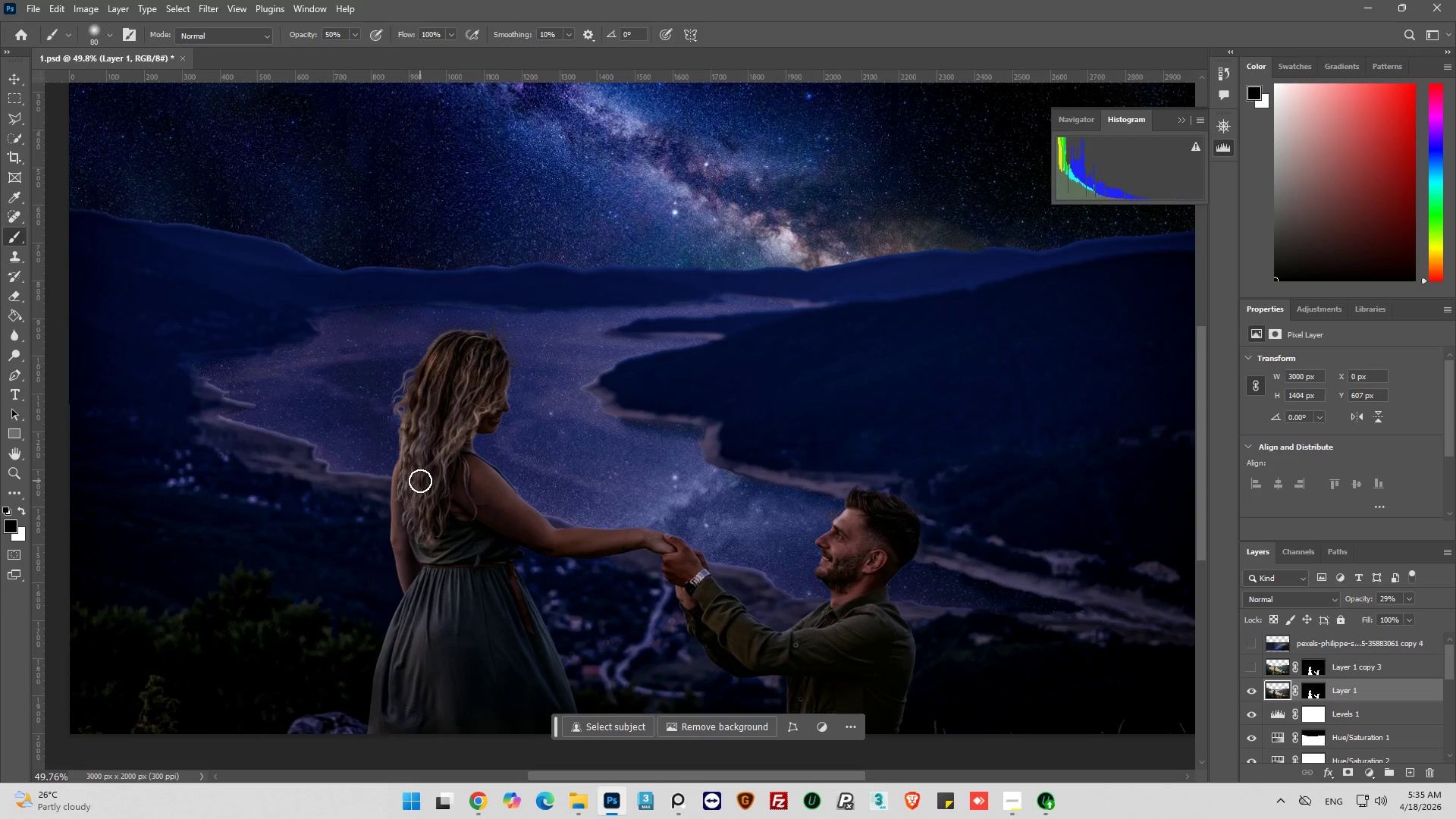 
left_click_drag(start_coordinate=[418, 474], to_coordinate=[422, 410])
 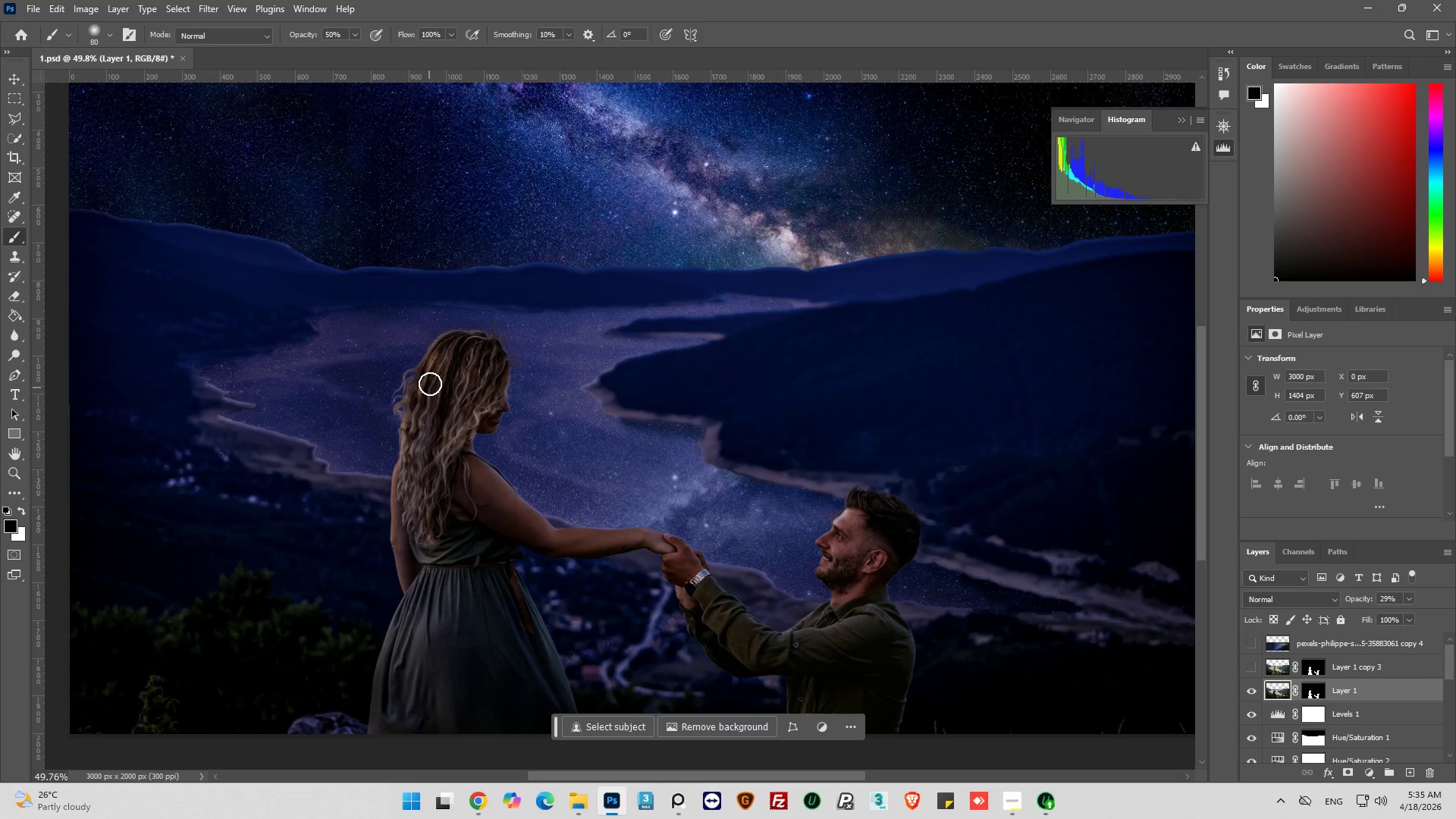 
left_click_drag(start_coordinate=[430, 384], to_coordinate=[414, 512])
 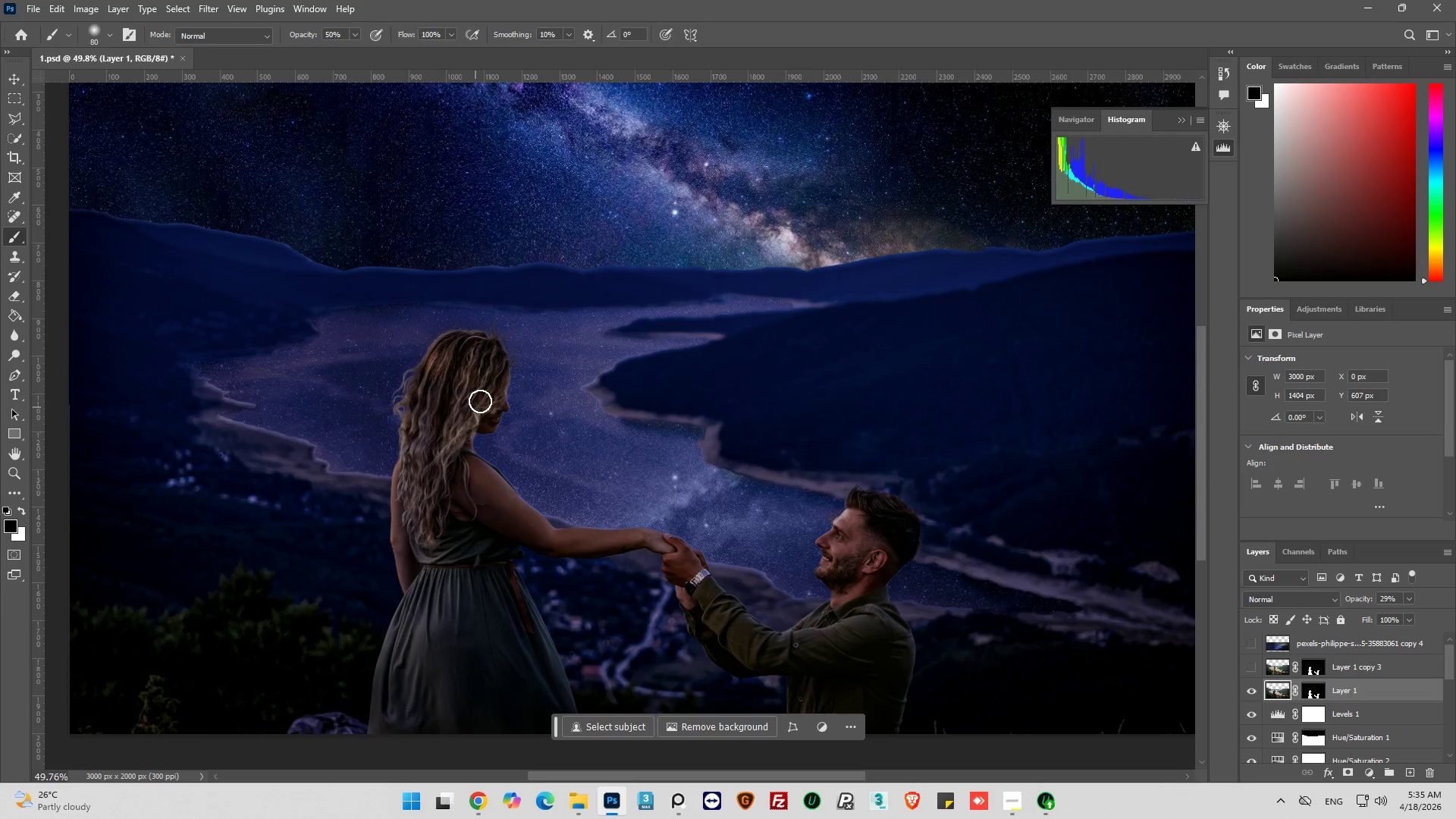 
left_click([480, 401])
 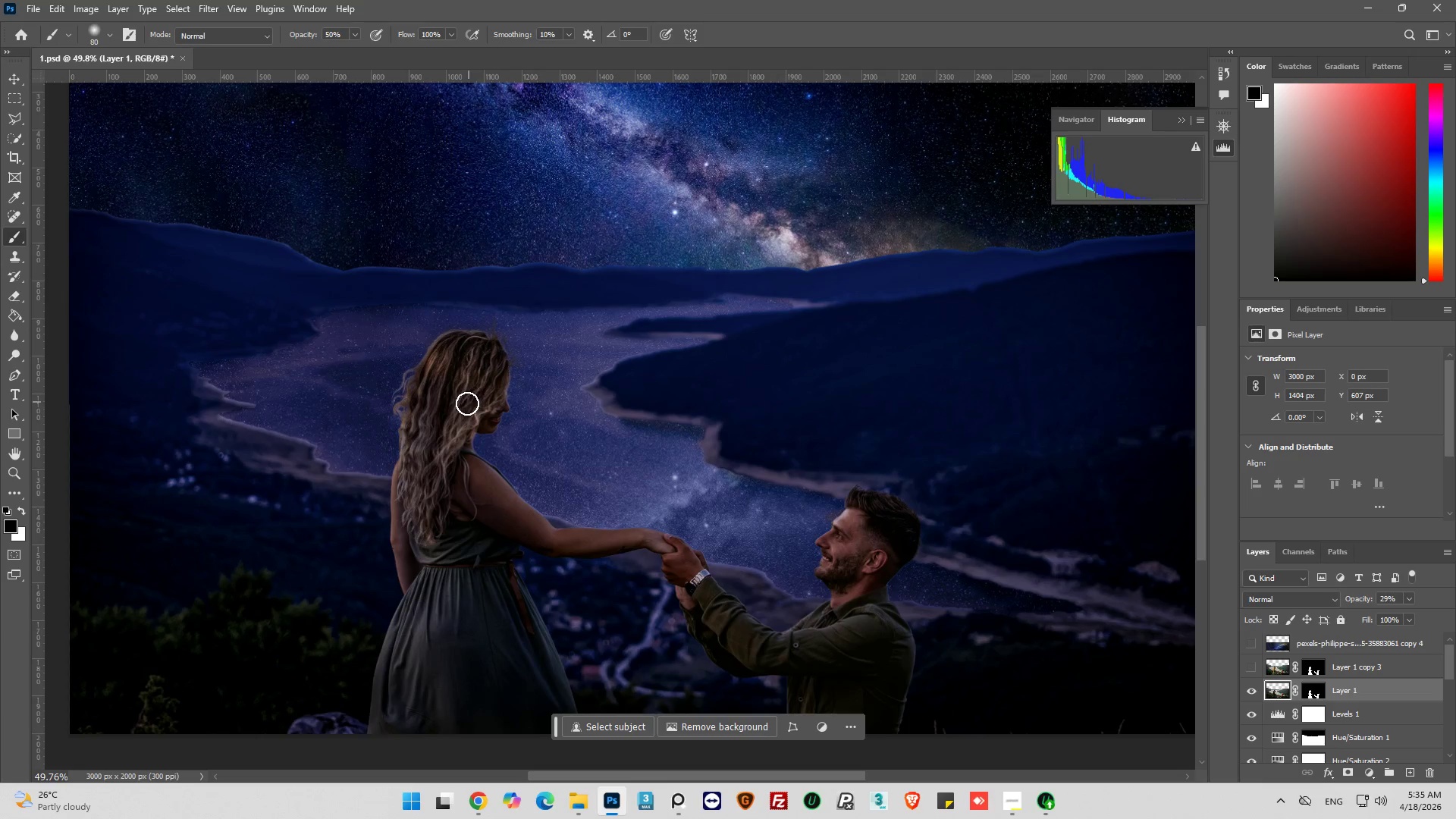 
left_click_drag(start_coordinate=[453, 436], to_coordinate=[457, 510])
 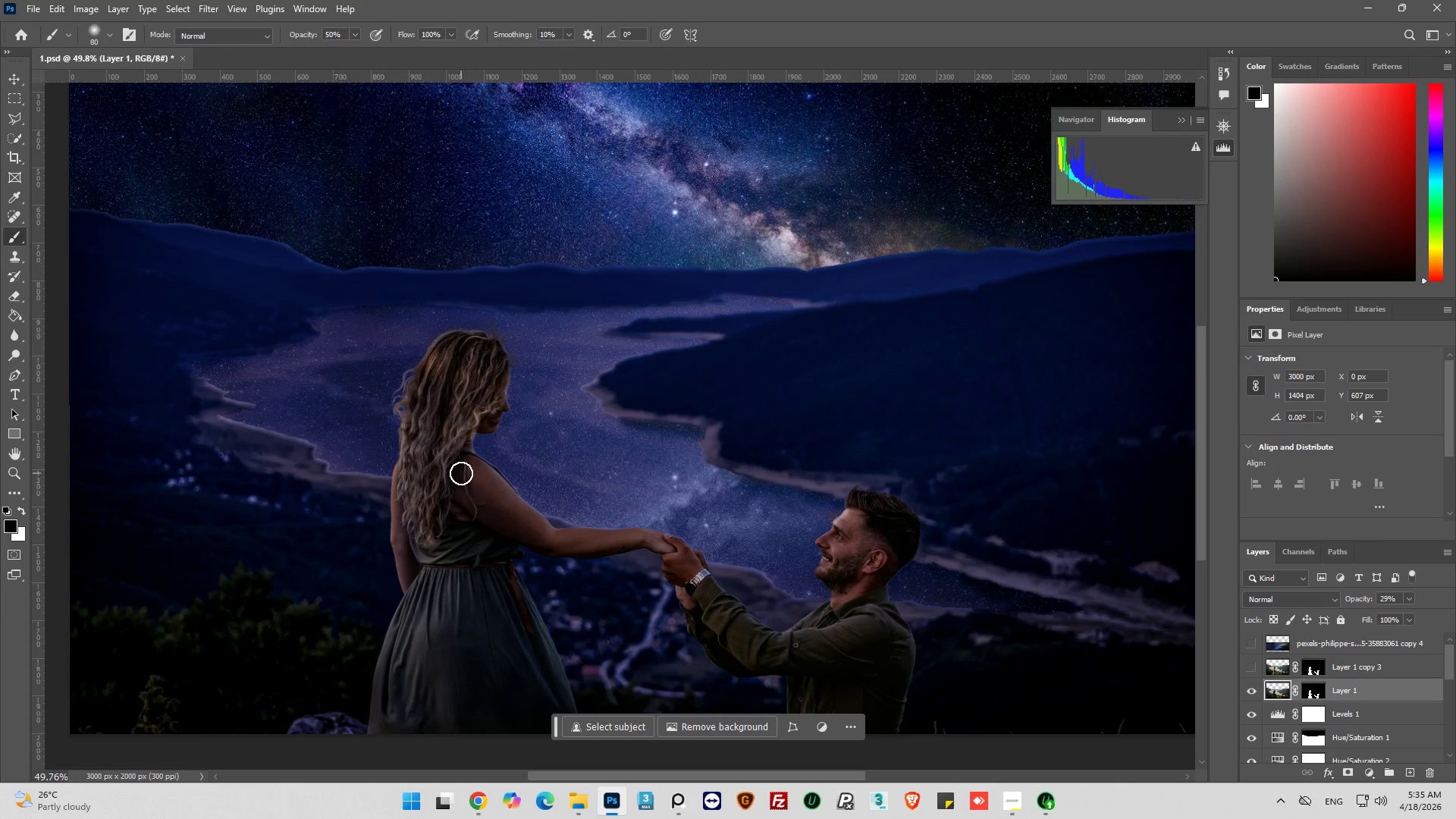 
left_click_drag(start_coordinate=[461, 473], to_coordinate=[617, 561])
 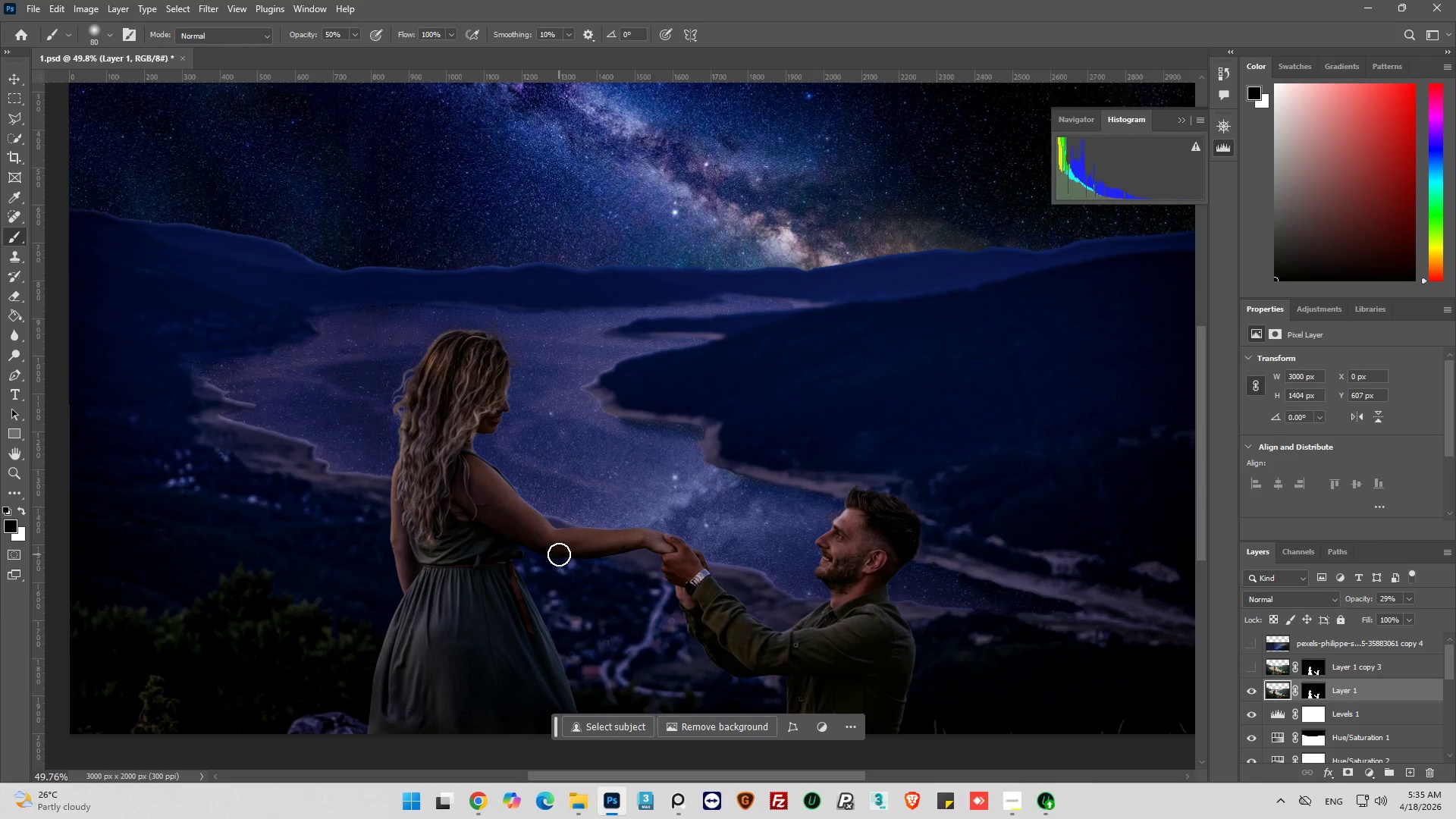 
left_click_drag(start_coordinate=[559, 554], to_coordinate=[633, 553])
 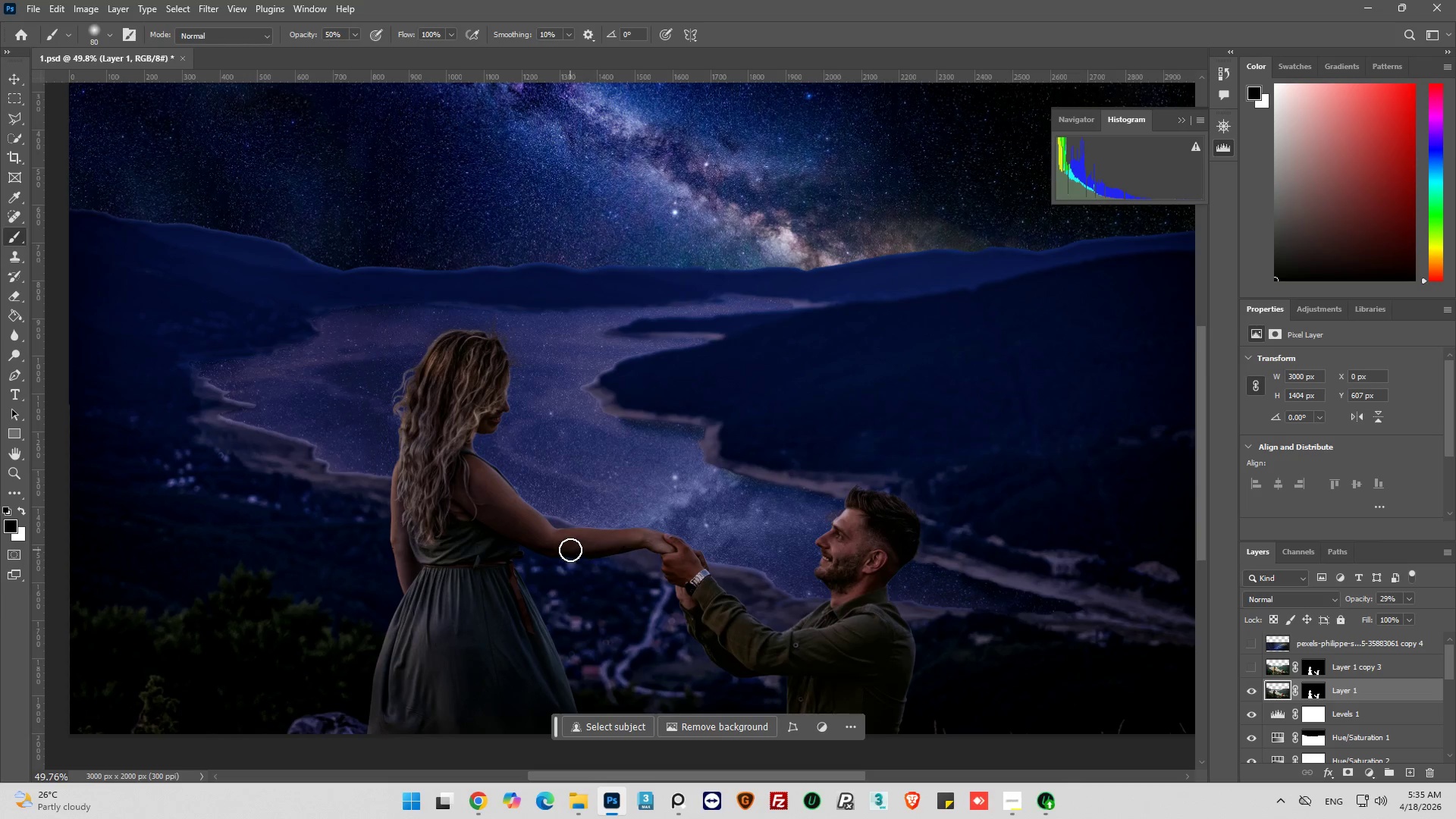 
left_click_drag(start_coordinate=[573, 550], to_coordinate=[503, 500])
 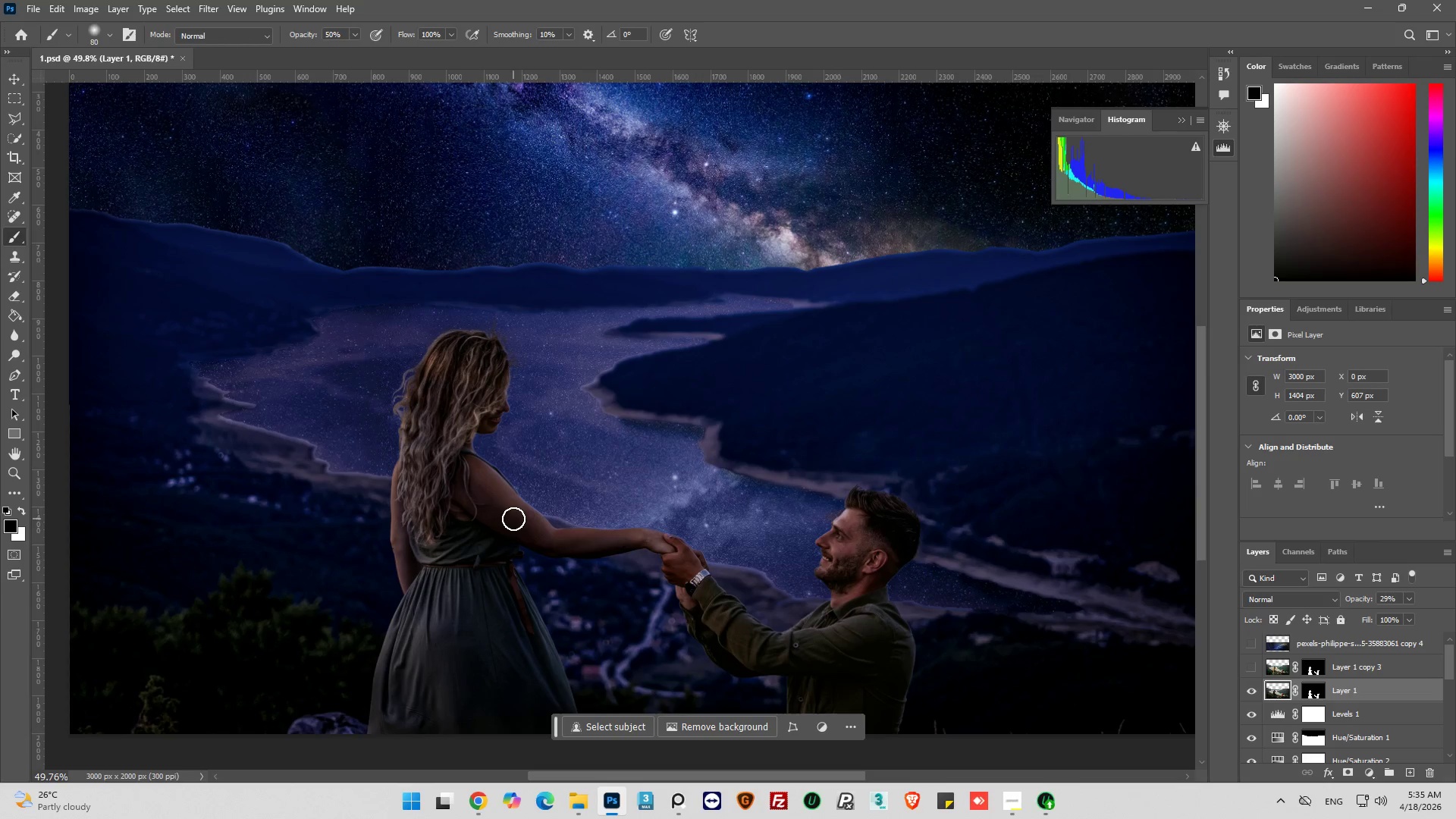 
left_click_drag(start_coordinate=[513, 518], to_coordinate=[431, 456])
 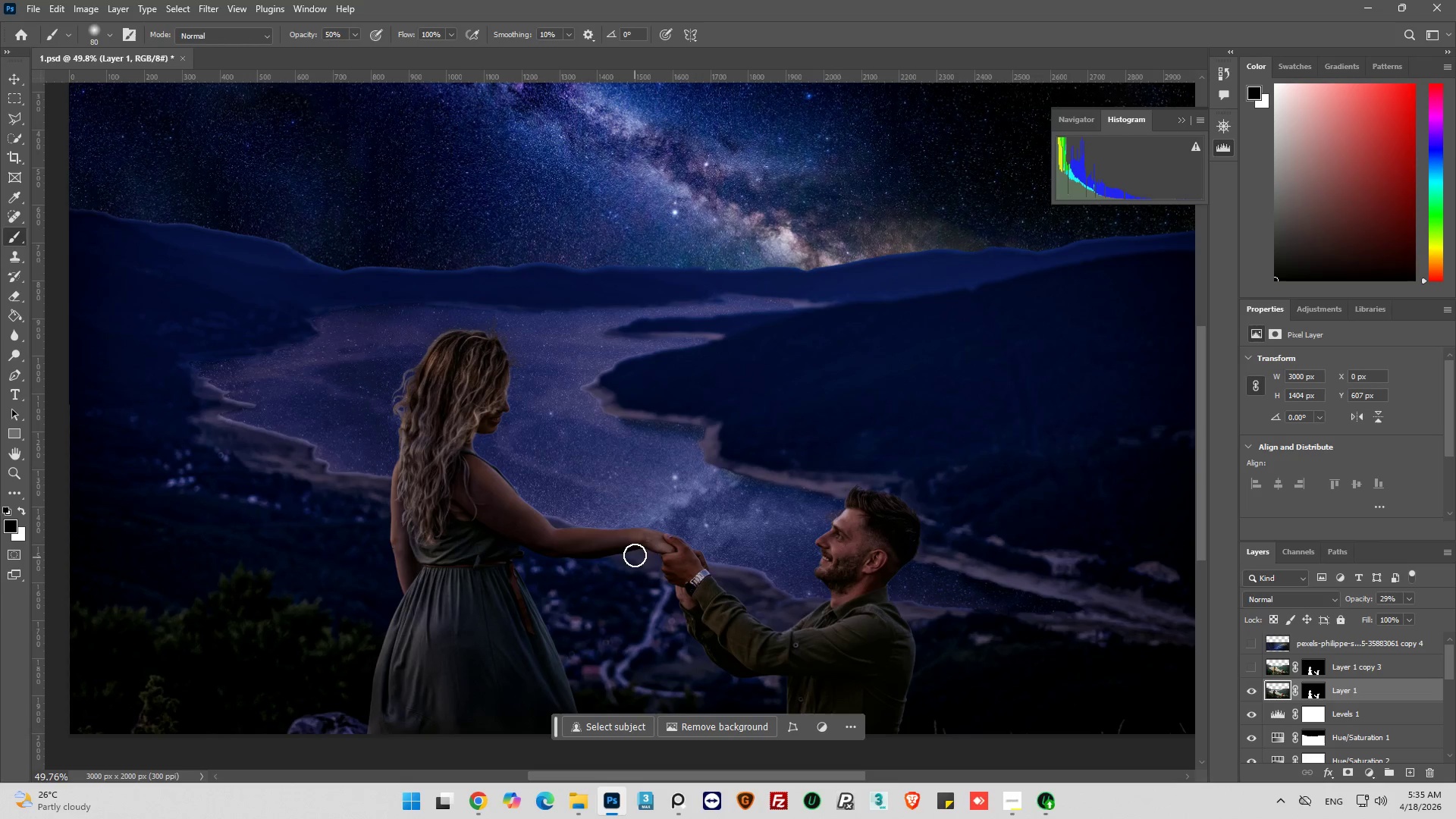 
left_click_drag(start_coordinate=[636, 552], to_coordinate=[663, 563])
 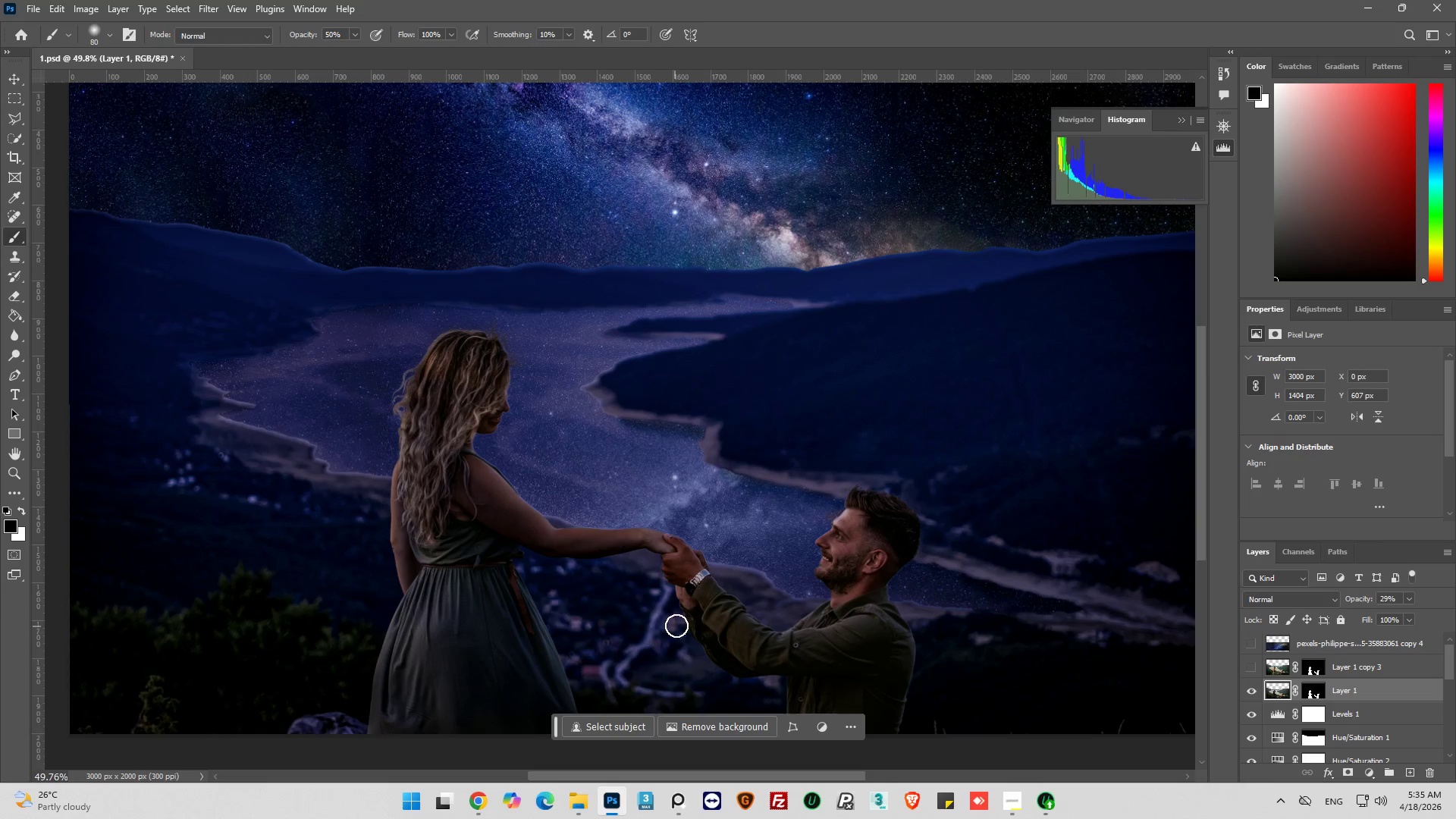 
hold_key(key=AltLeft, duration=0.47)
 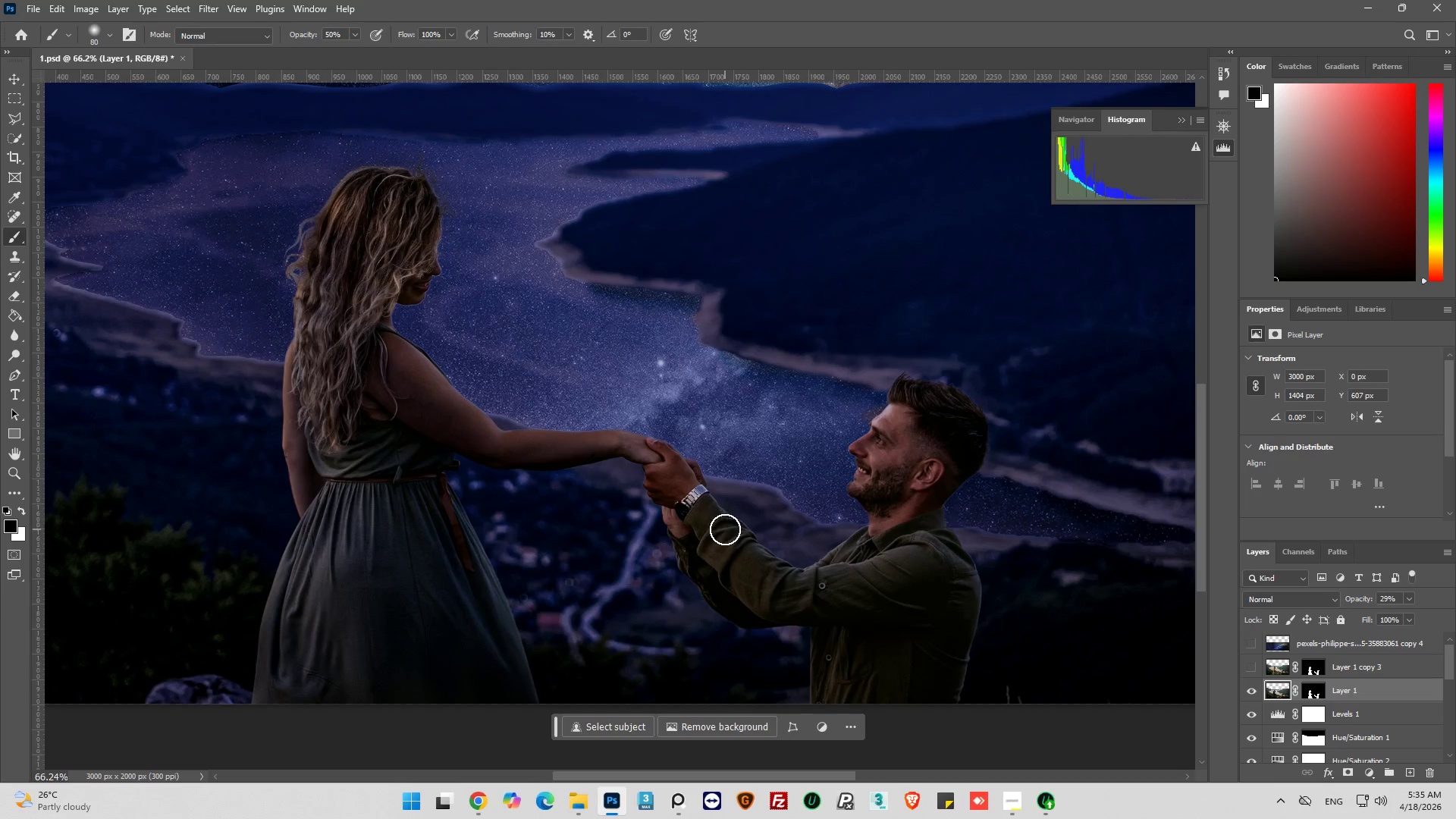 
key(Alt+AltLeft)
 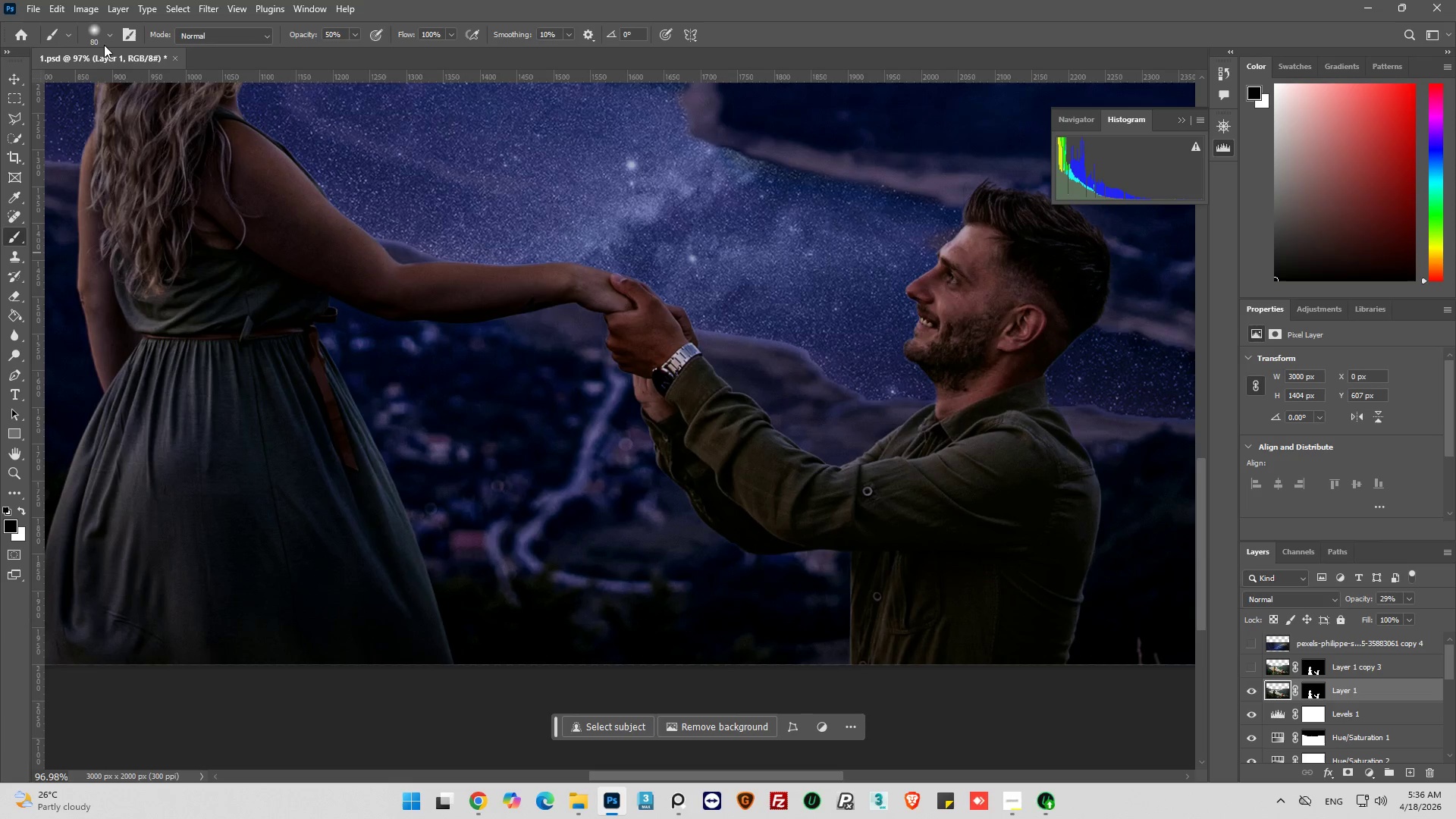 
scroll: coordinate [739, 485], scroll_direction: down, amount: 7.0
 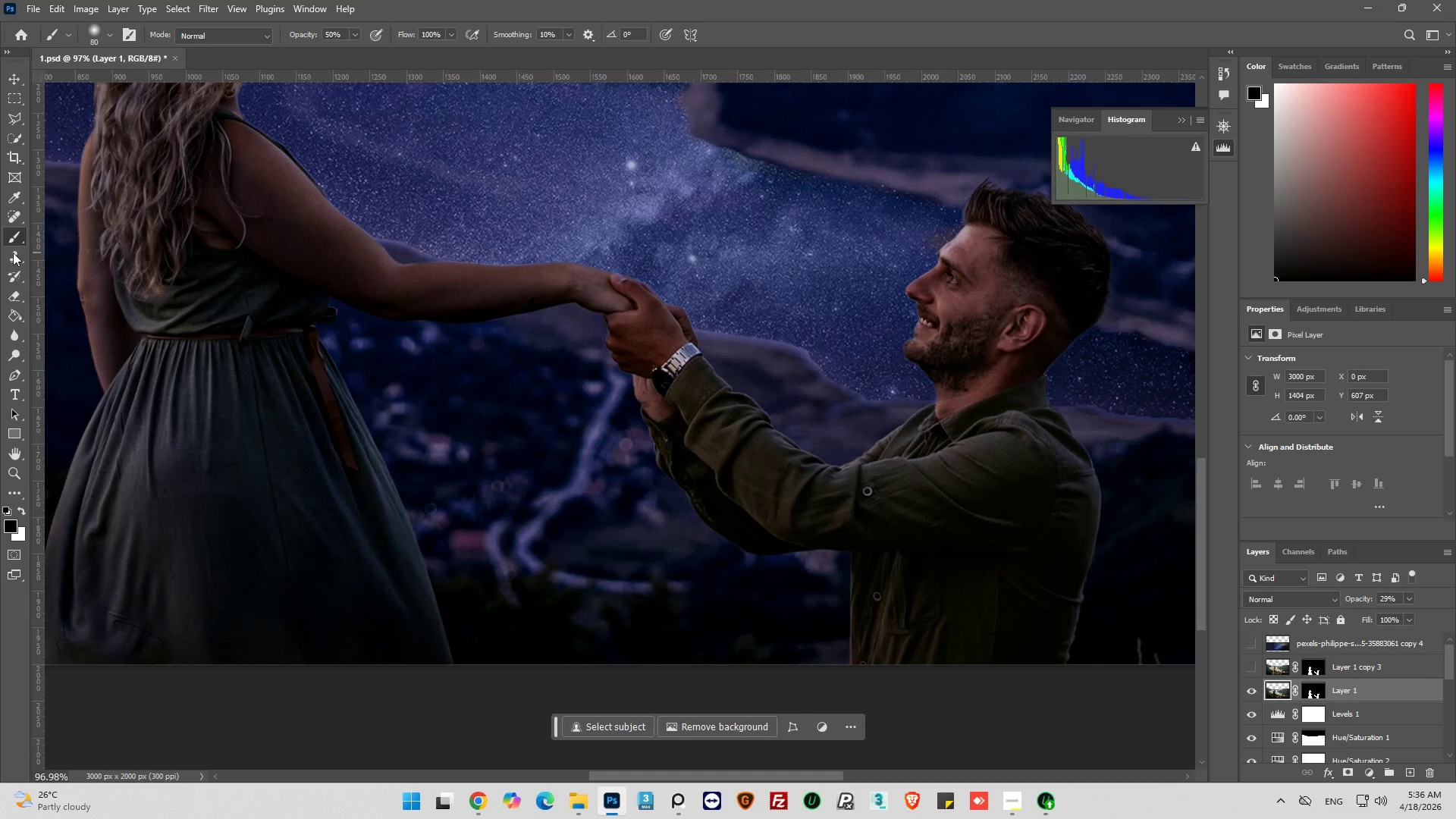 
left_click([108, 32])
 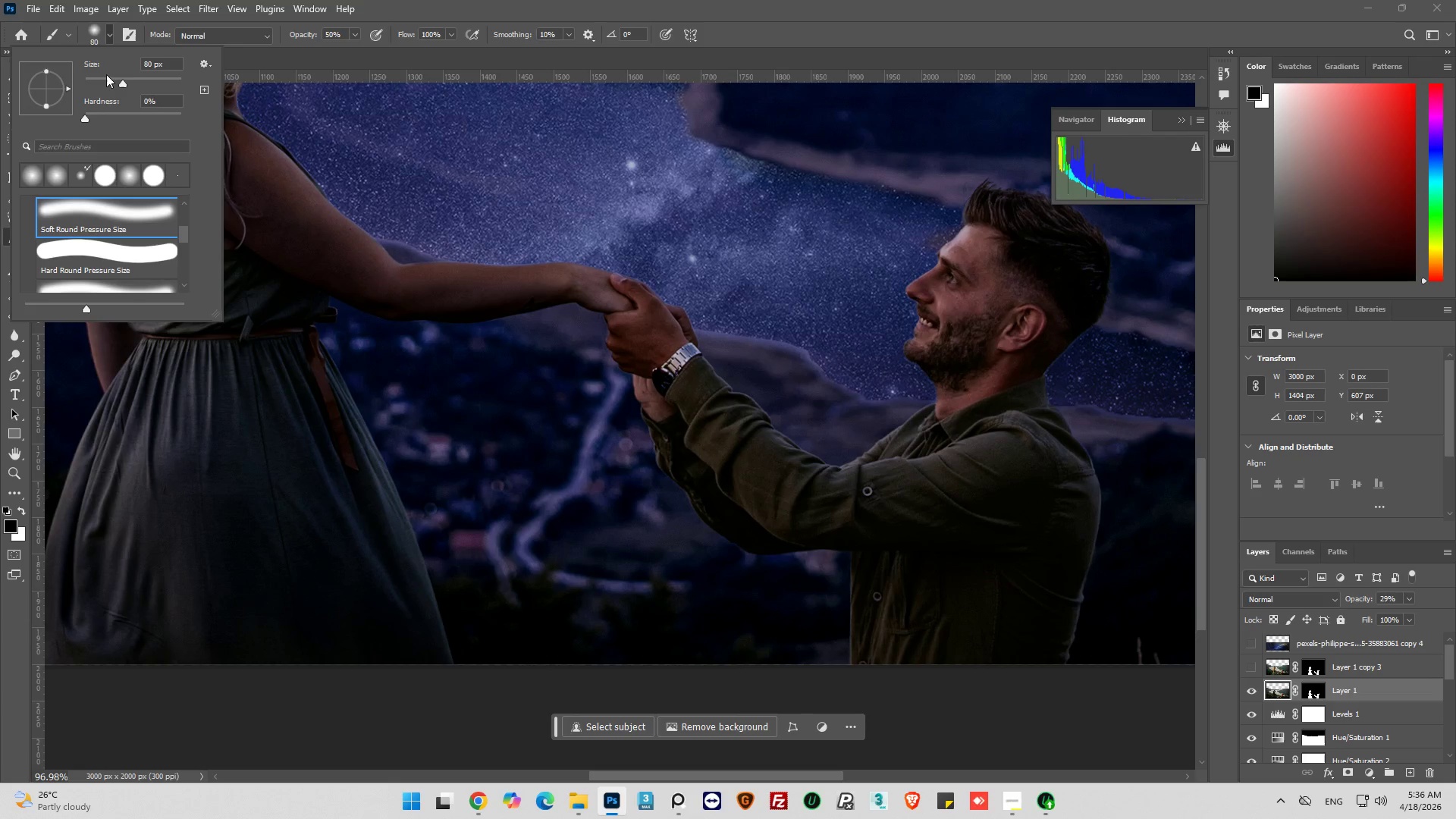 
left_click_drag(start_coordinate=[106, 74], to_coordinate=[105, 85])
 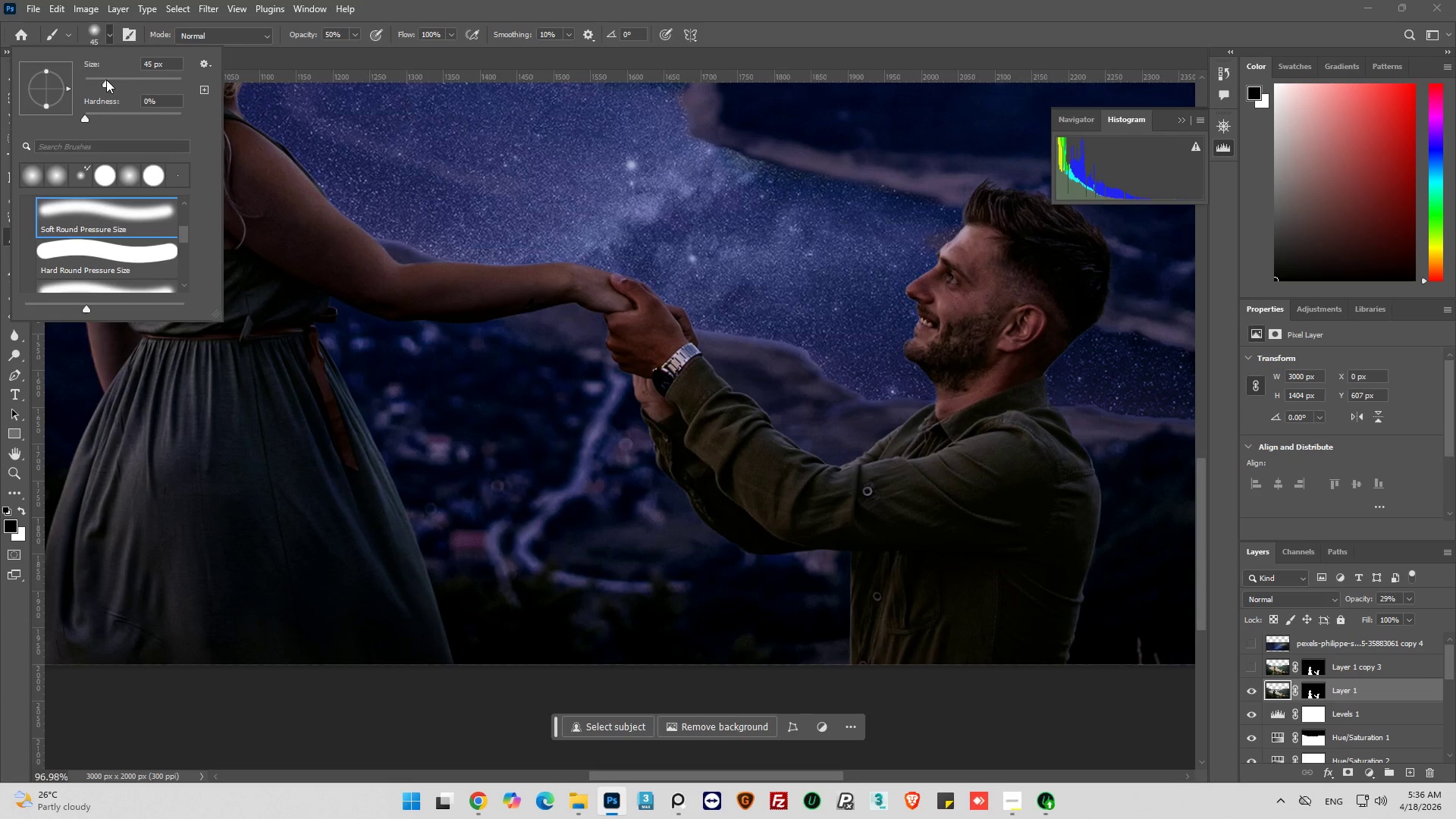 
left_click([106, 80])
 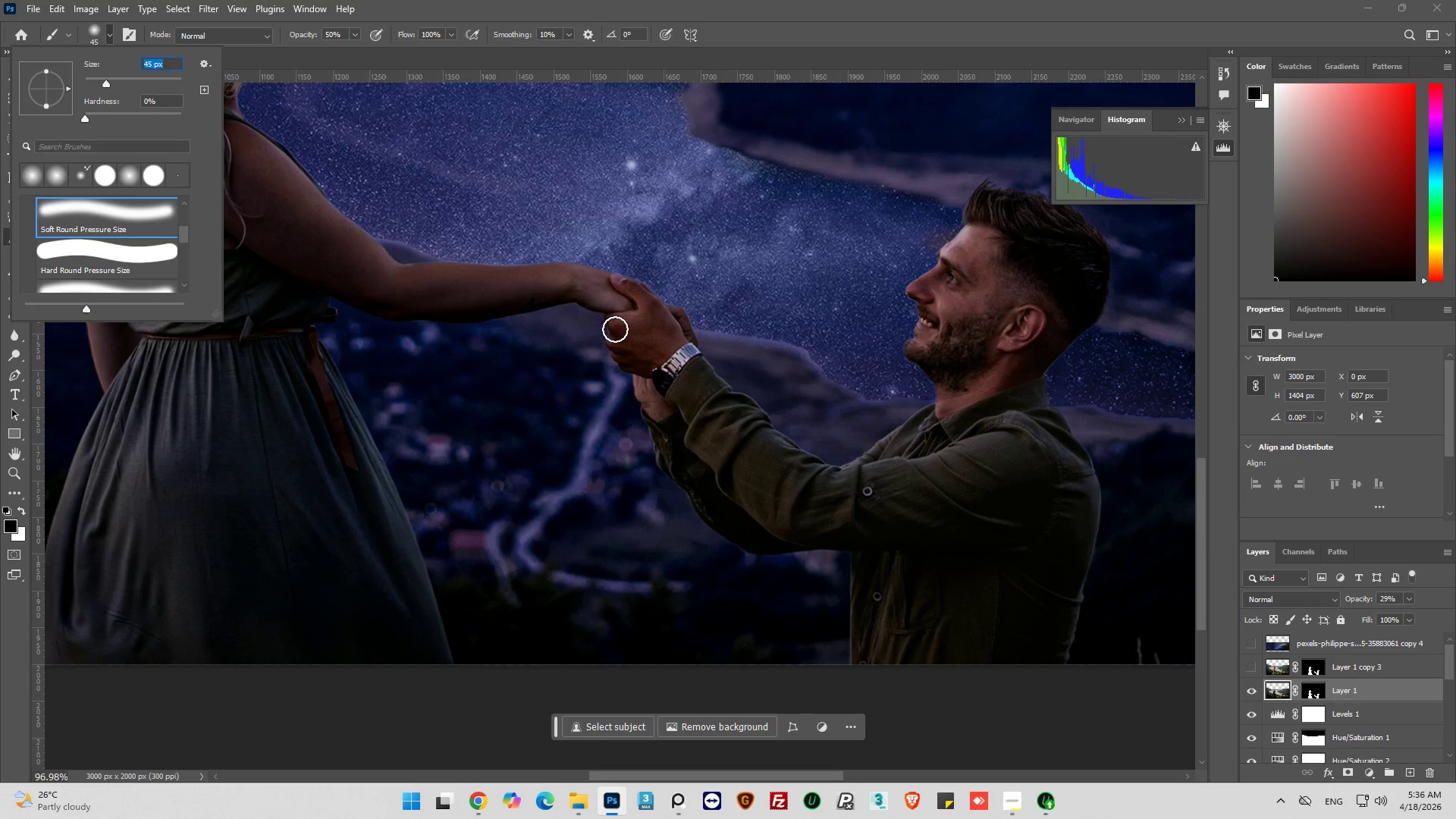 
left_click_drag(start_coordinate=[611, 331], to_coordinate=[611, 381])
 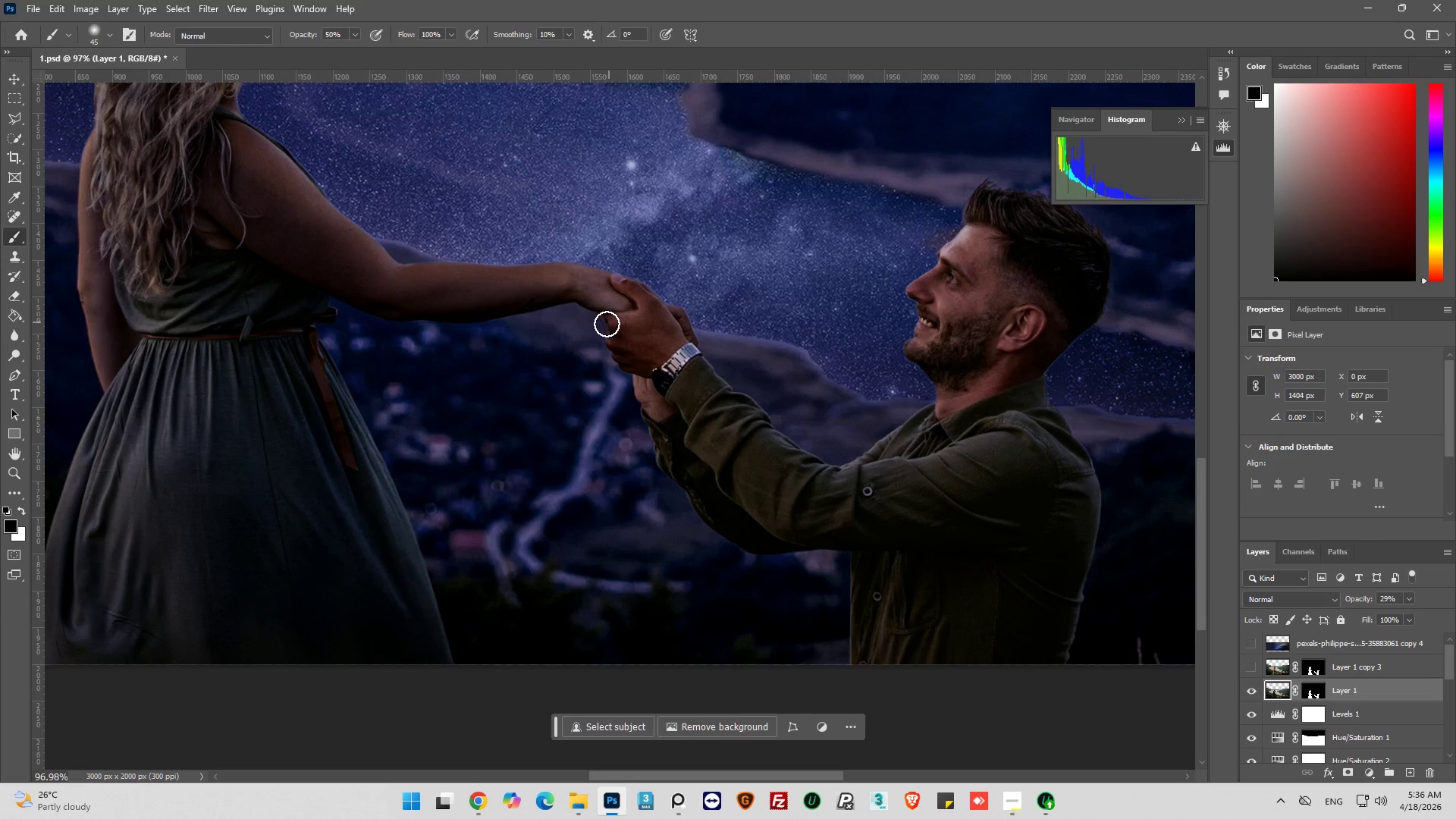 
left_click_drag(start_coordinate=[607, 324], to_coordinate=[645, 387])
 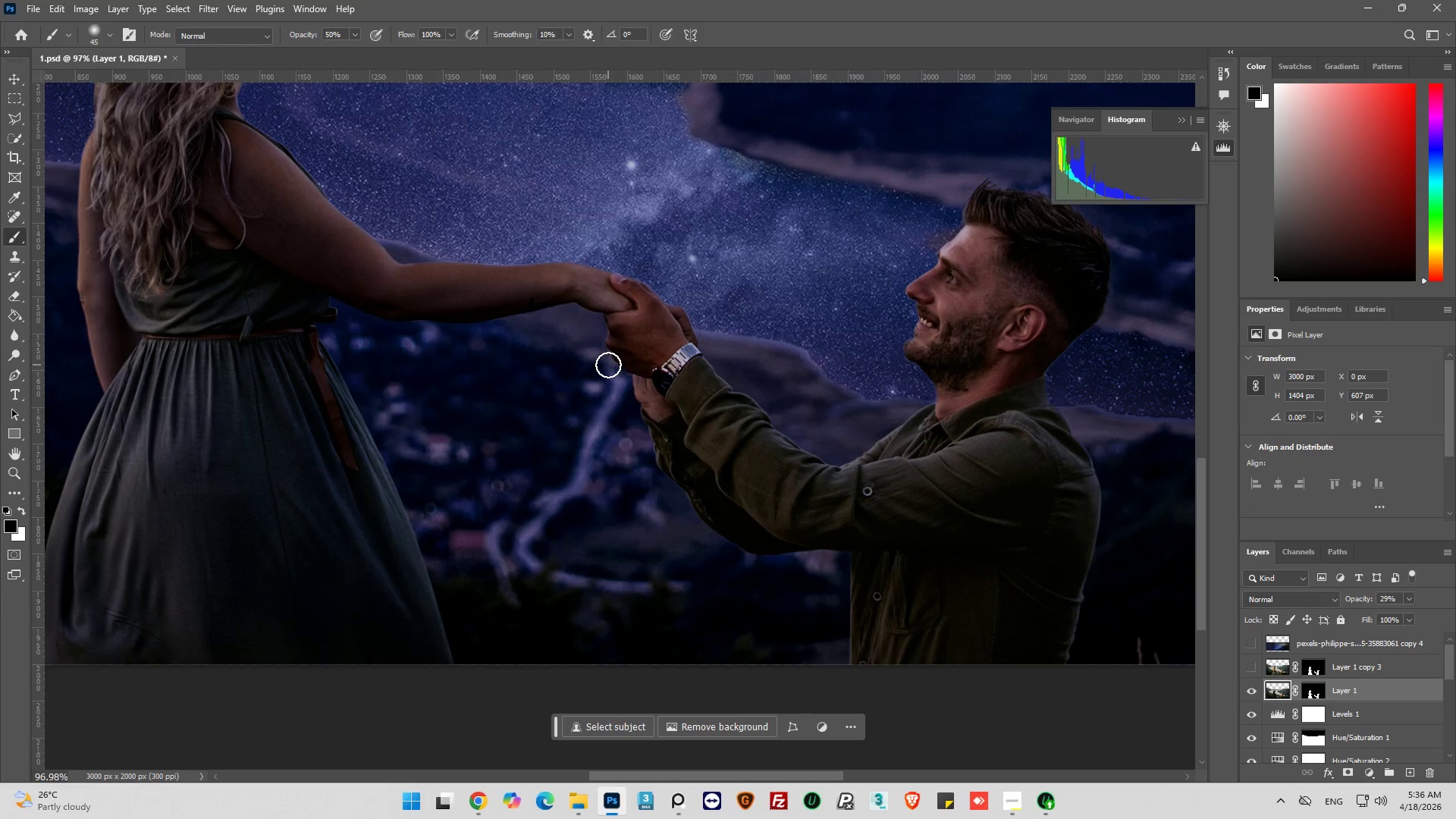 
left_click_drag(start_coordinate=[610, 364], to_coordinate=[669, 384])
 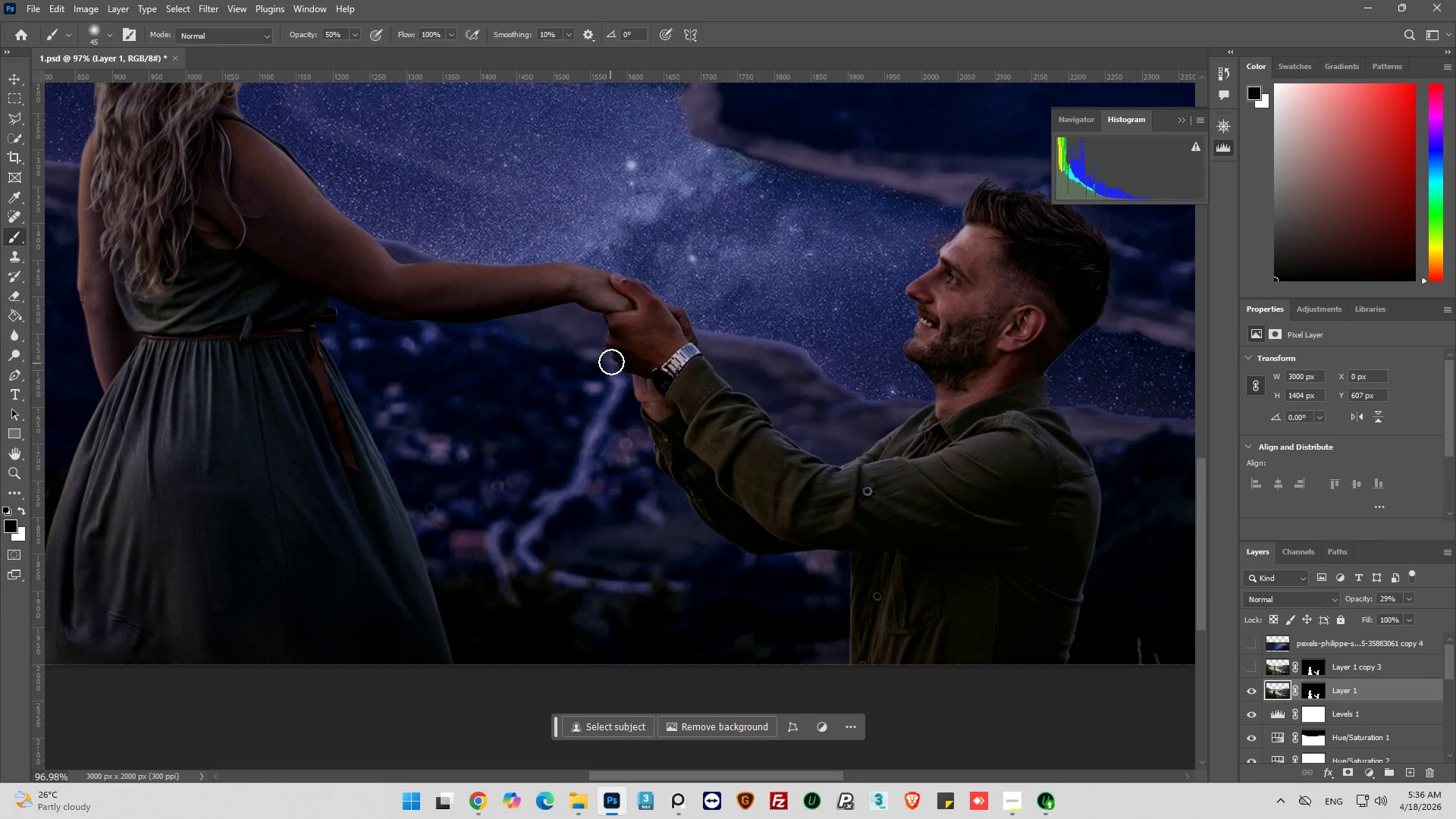 
left_click_drag(start_coordinate=[631, 366], to_coordinate=[658, 433])
 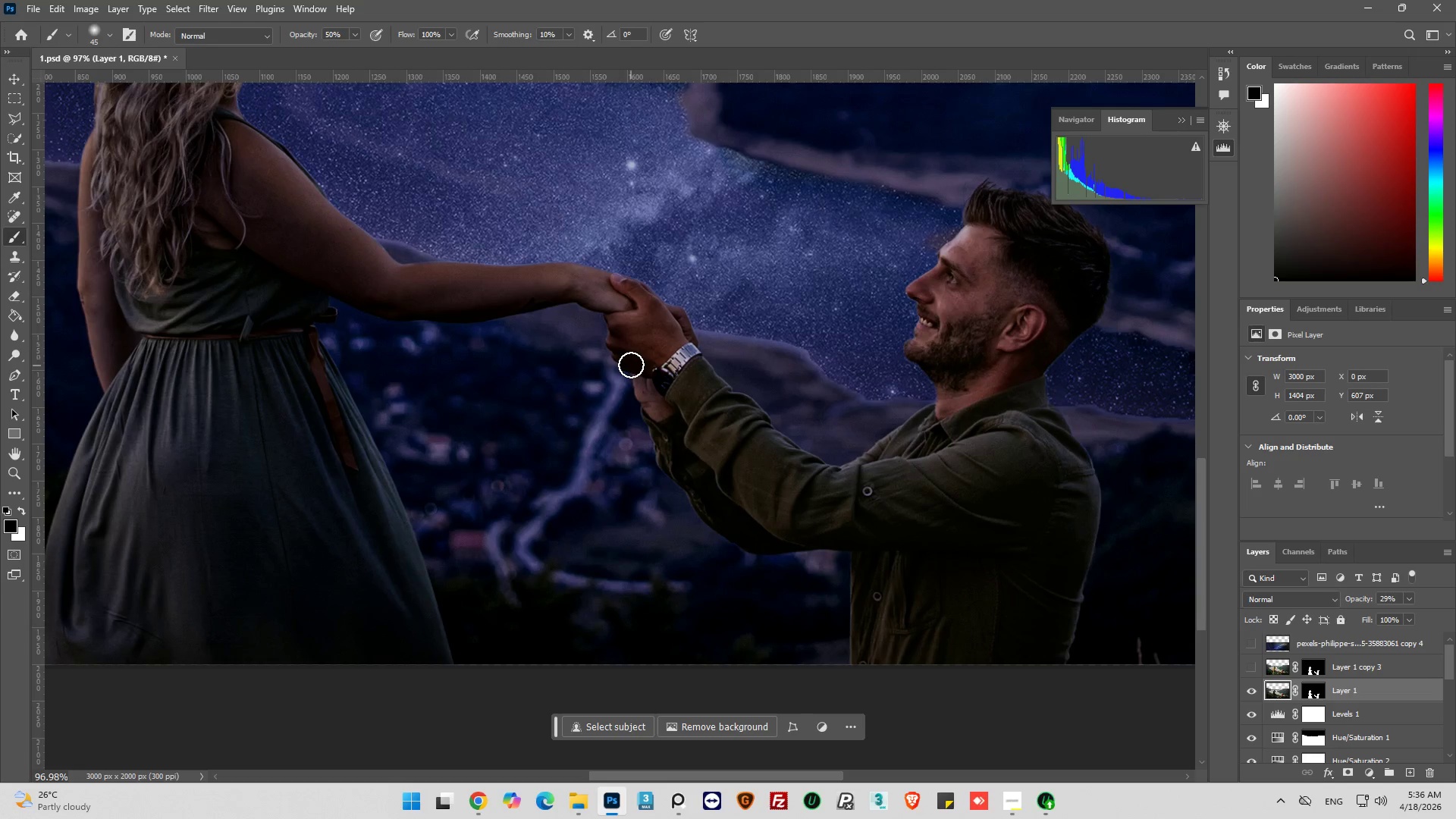 
left_click_drag(start_coordinate=[640, 372], to_coordinate=[683, 482])
 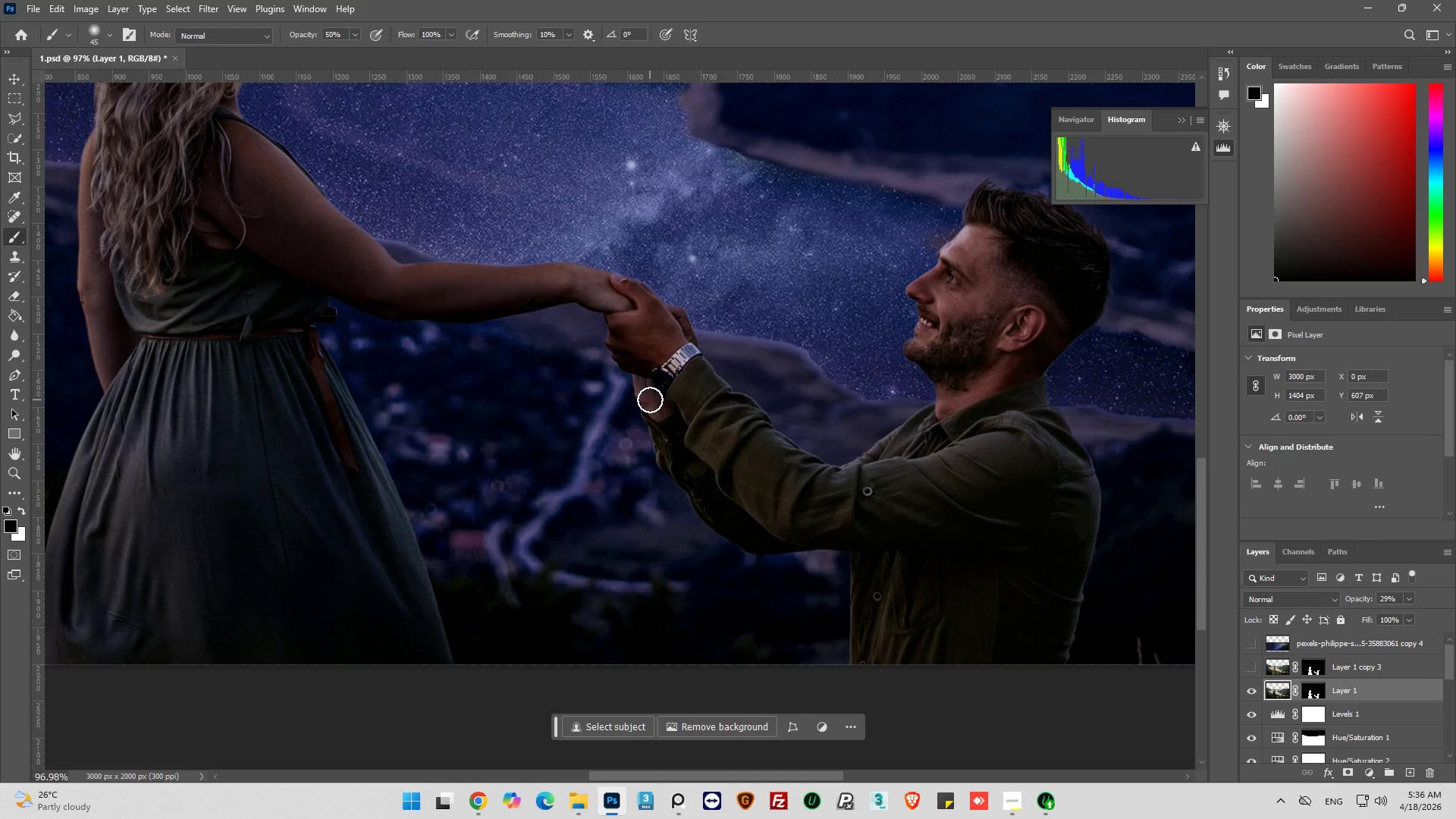 
left_click_drag(start_coordinate=[645, 407], to_coordinate=[670, 471])
 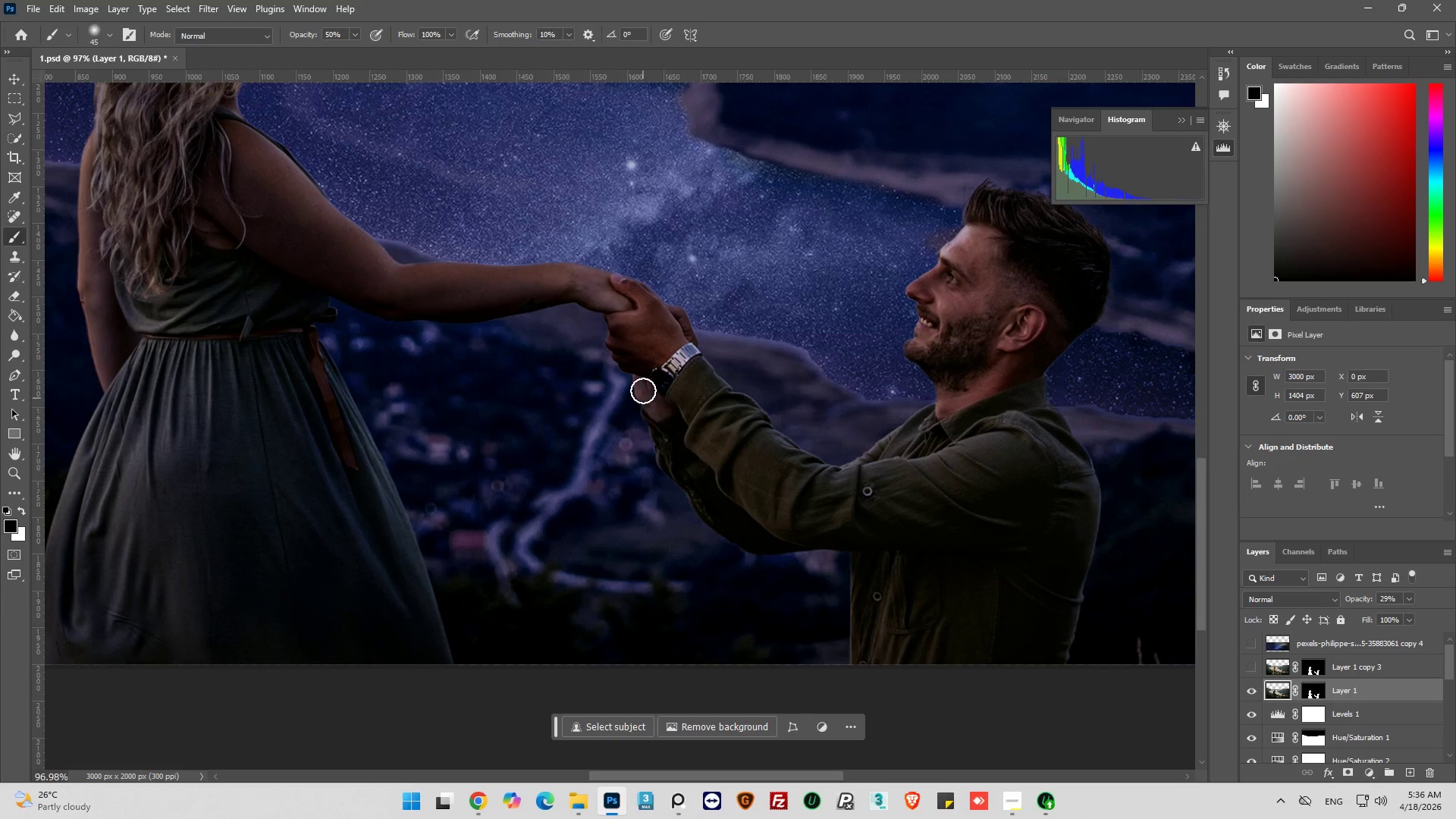 
left_click_drag(start_coordinate=[643, 390], to_coordinate=[673, 456])
 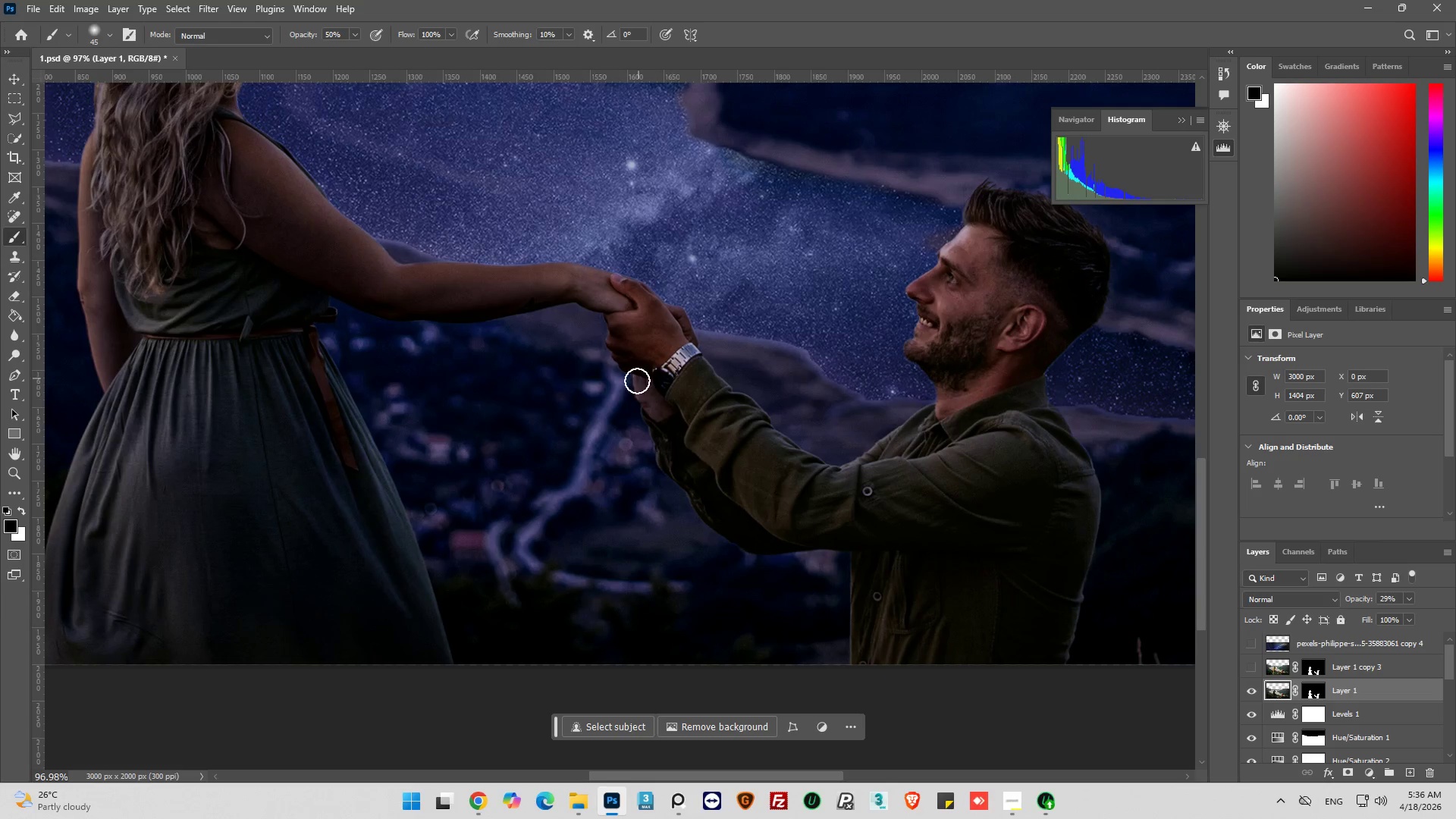 
left_click_drag(start_coordinate=[637, 379], to_coordinate=[668, 500])
 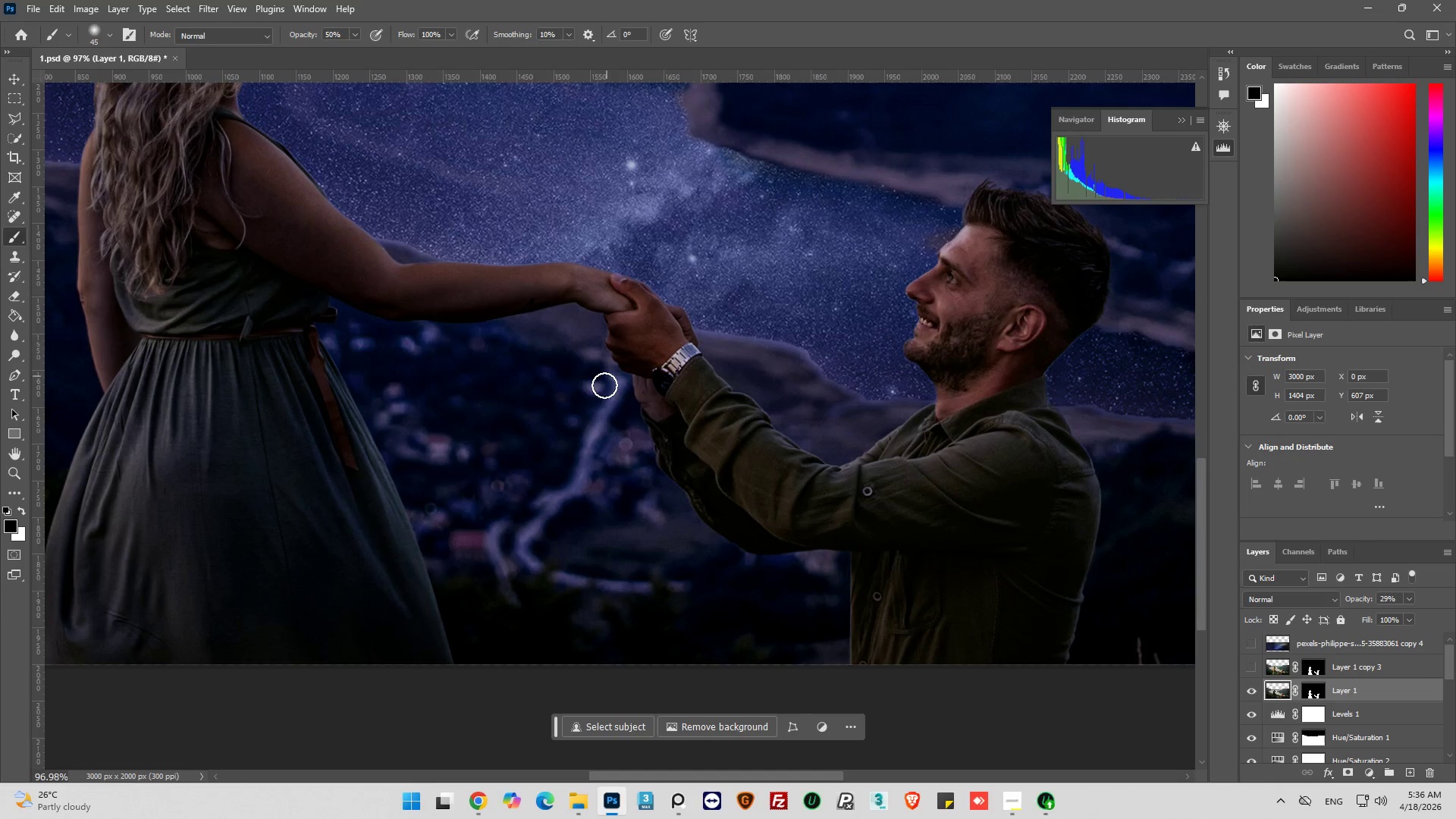 
left_click_drag(start_coordinate=[662, 394], to_coordinate=[701, 422])
 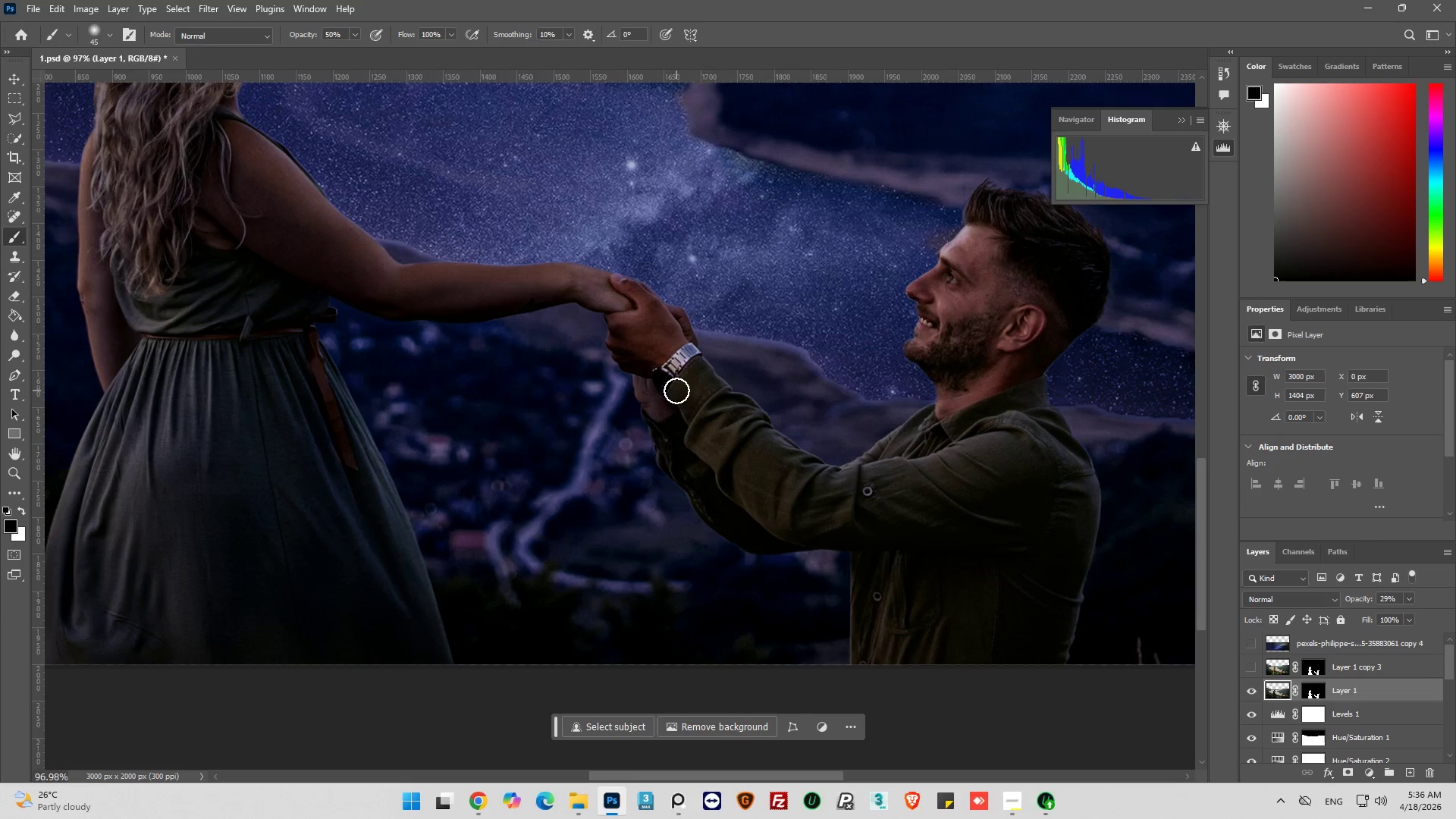 
left_click_drag(start_coordinate=[677, 386], to_coordinate=[704, 434])
 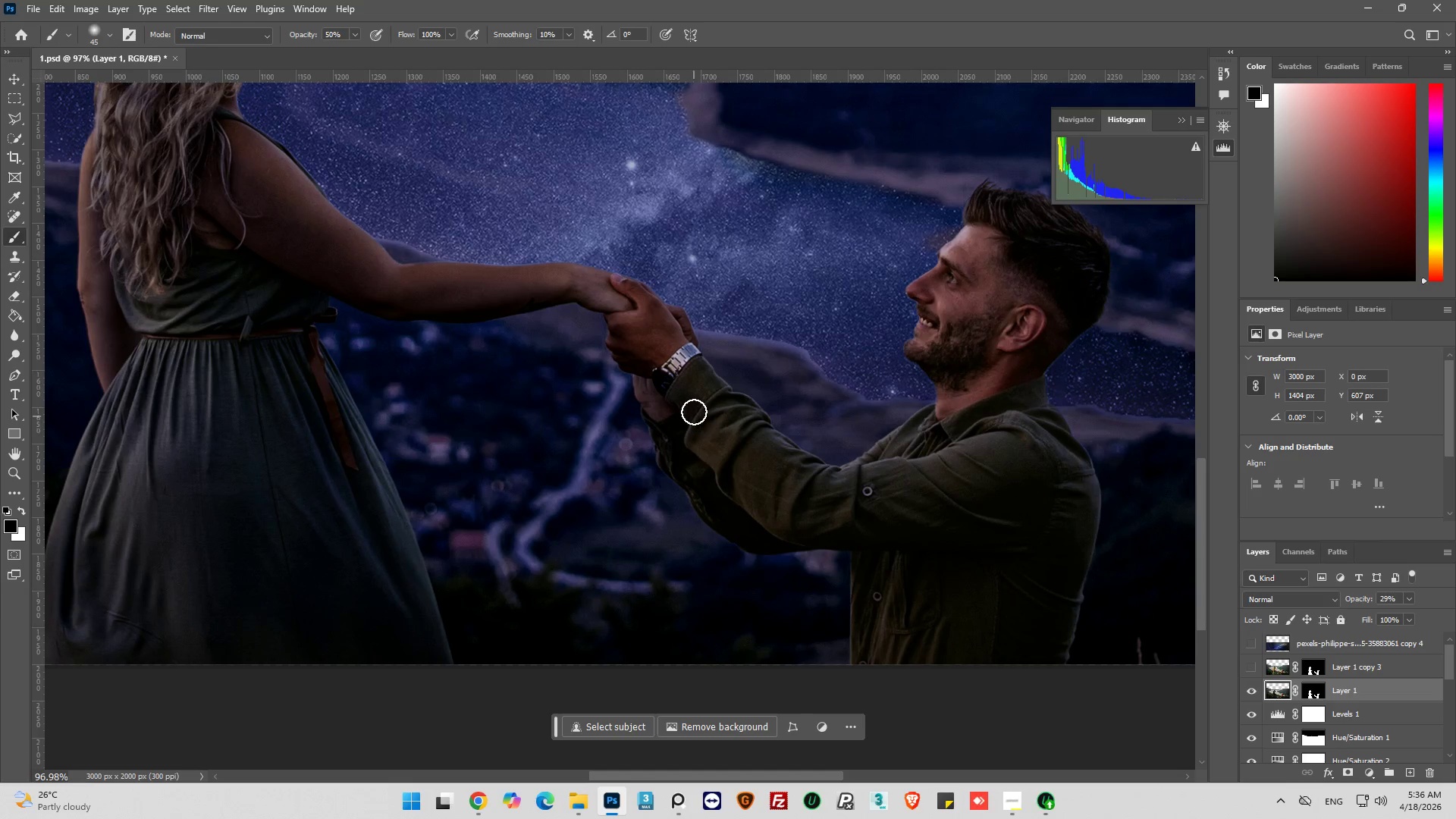 
left_click_drag(start_coordinate=[694, 409], to_coordinate=[694, 472])
 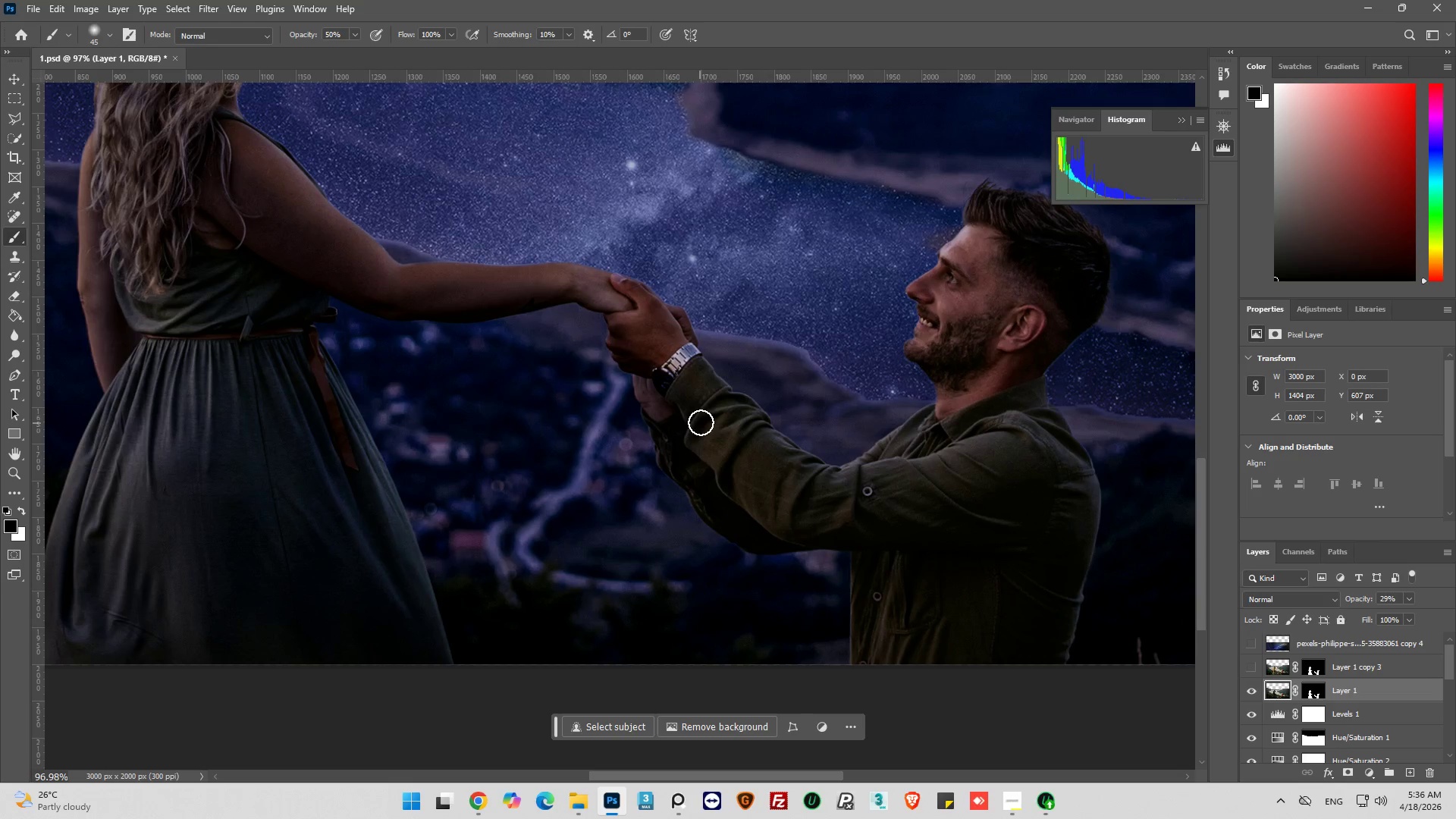 
left_click_drag(start_coordinate=[701, 422], to_coordinate=[711, 485])
 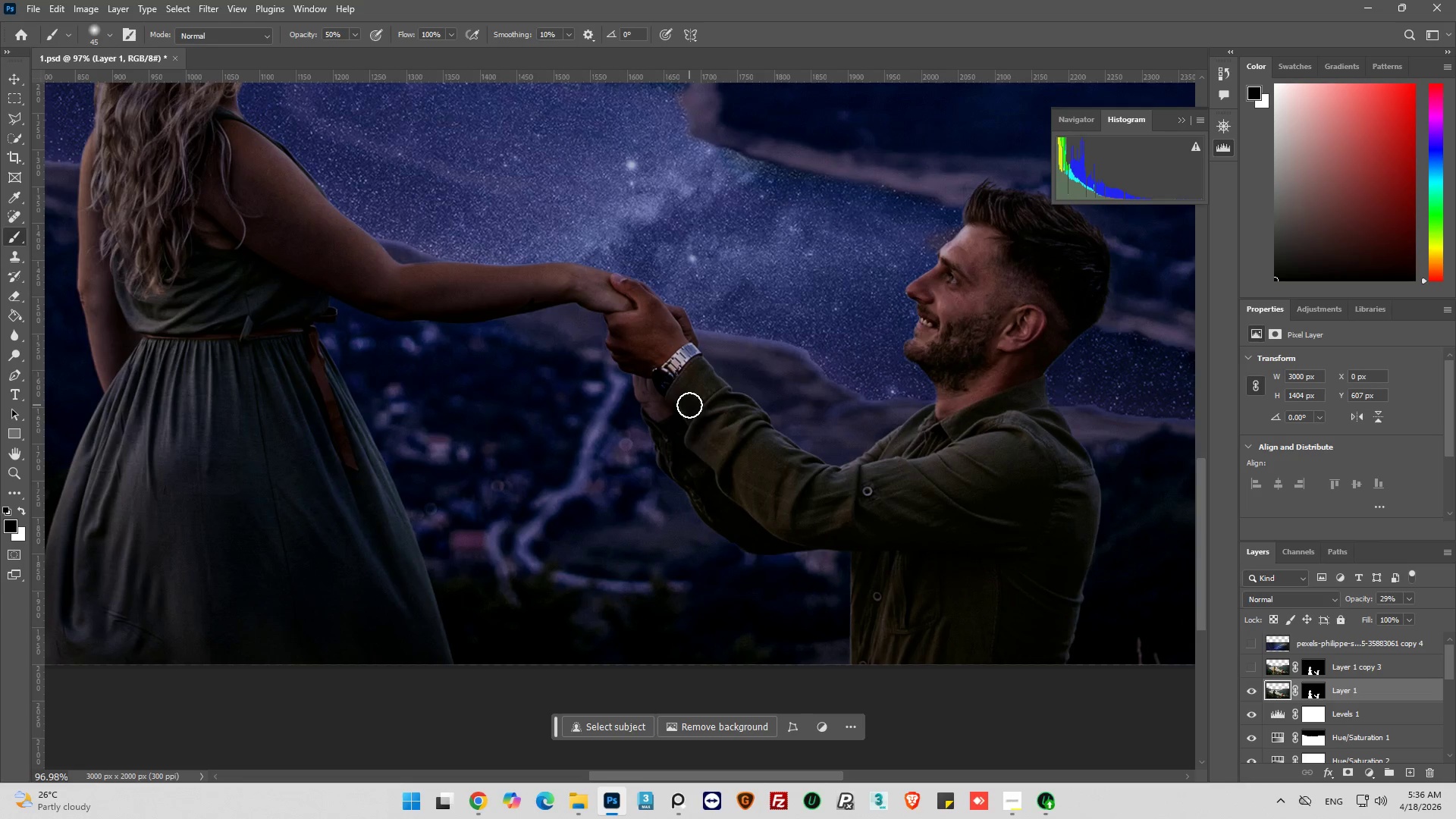 
left_click_drag(start_coordinate=[689, 404], to_coordinate=[723, 485])
 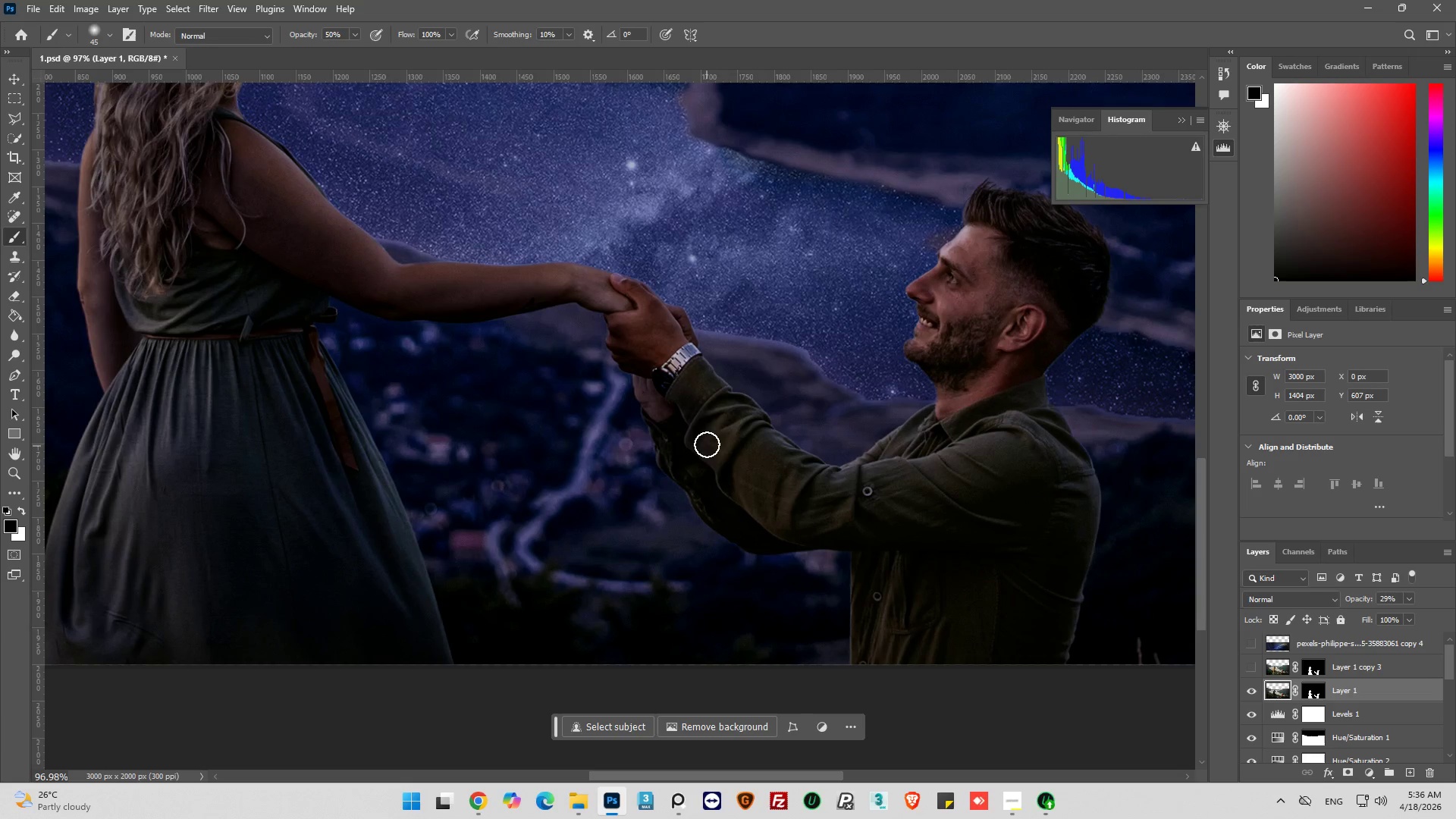 
left_click_drag(start_coordinate=[707, 444], to_coordinate=[768, 522])
 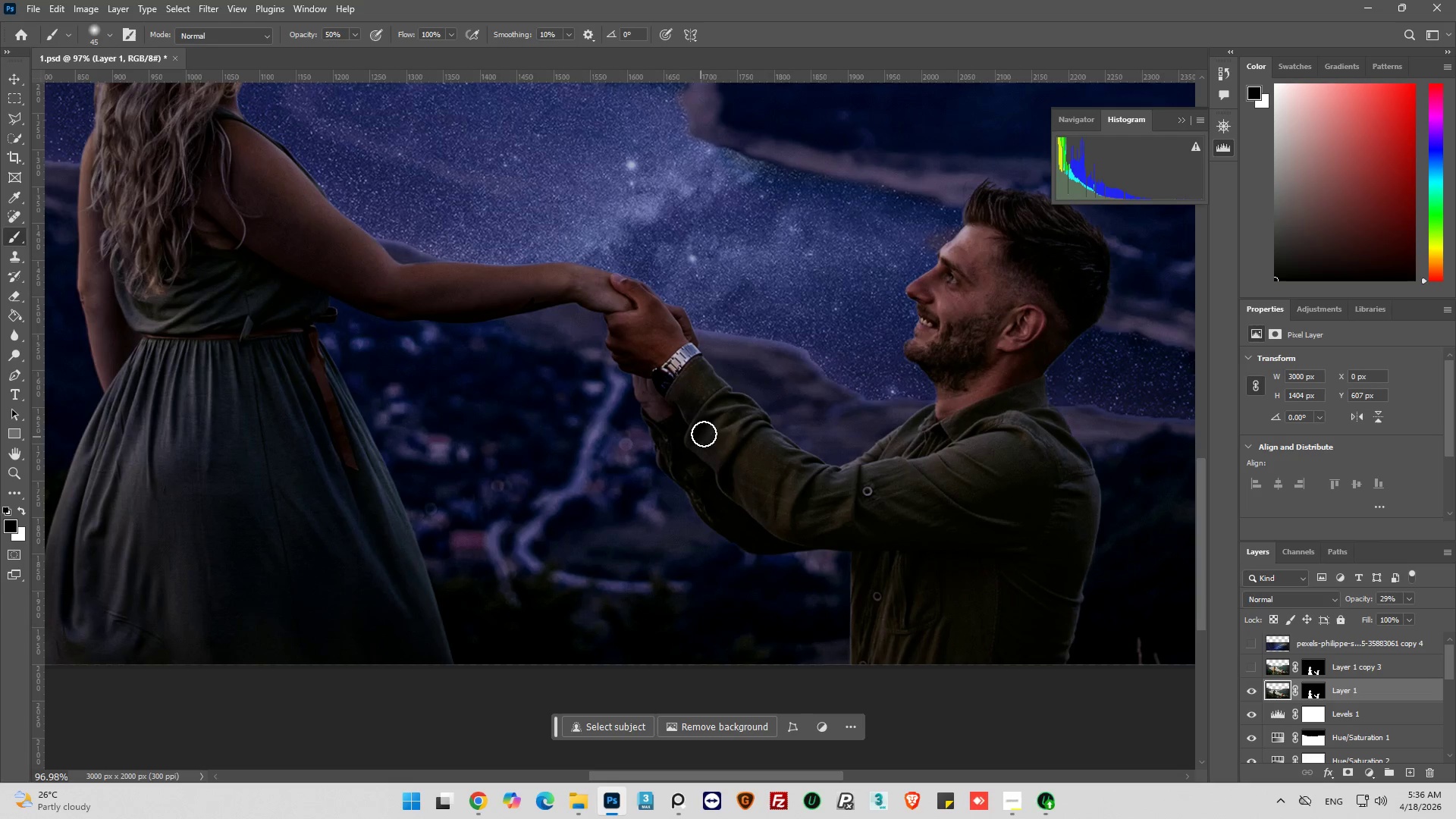 
left_click_drag(start_coordinate=[706, 431], to_coordinate=[767, 526])
 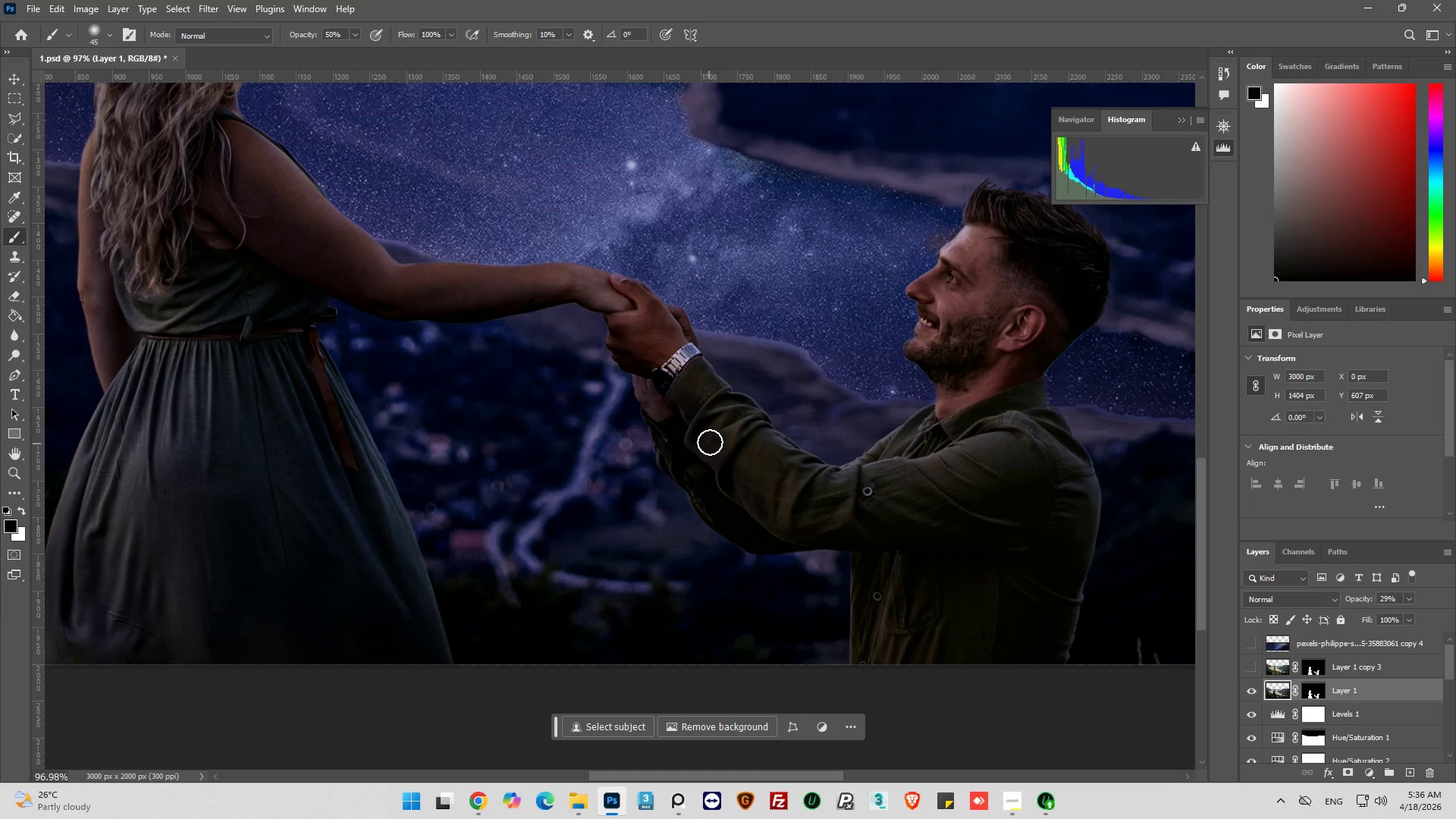 
left_click_drag(start_coordinate=[711, 442], to_coordinate=[786, 541])
 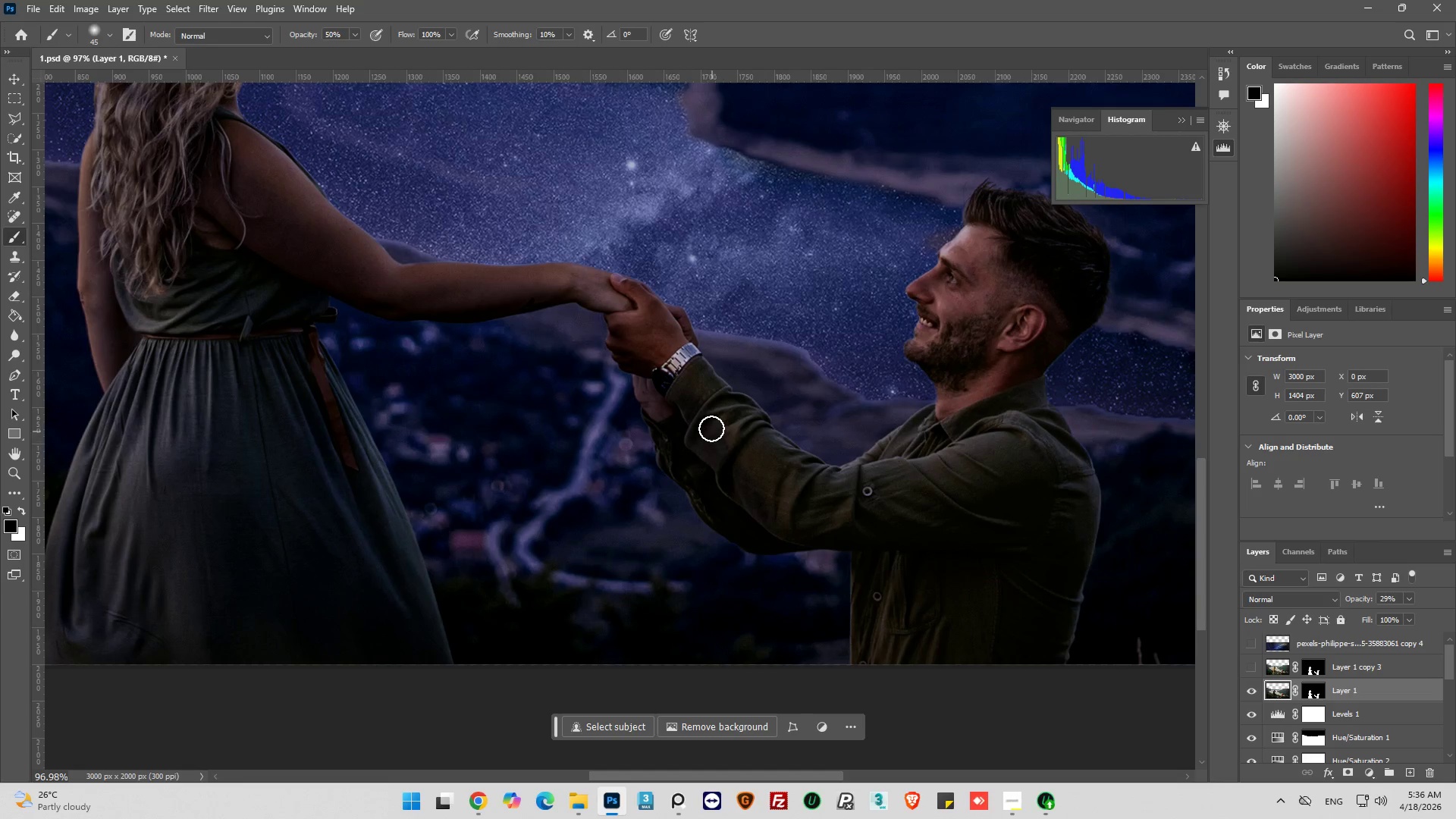 
left_click_drag(start_coordinate=[711, 429], to_coordinate=[817, 529])
 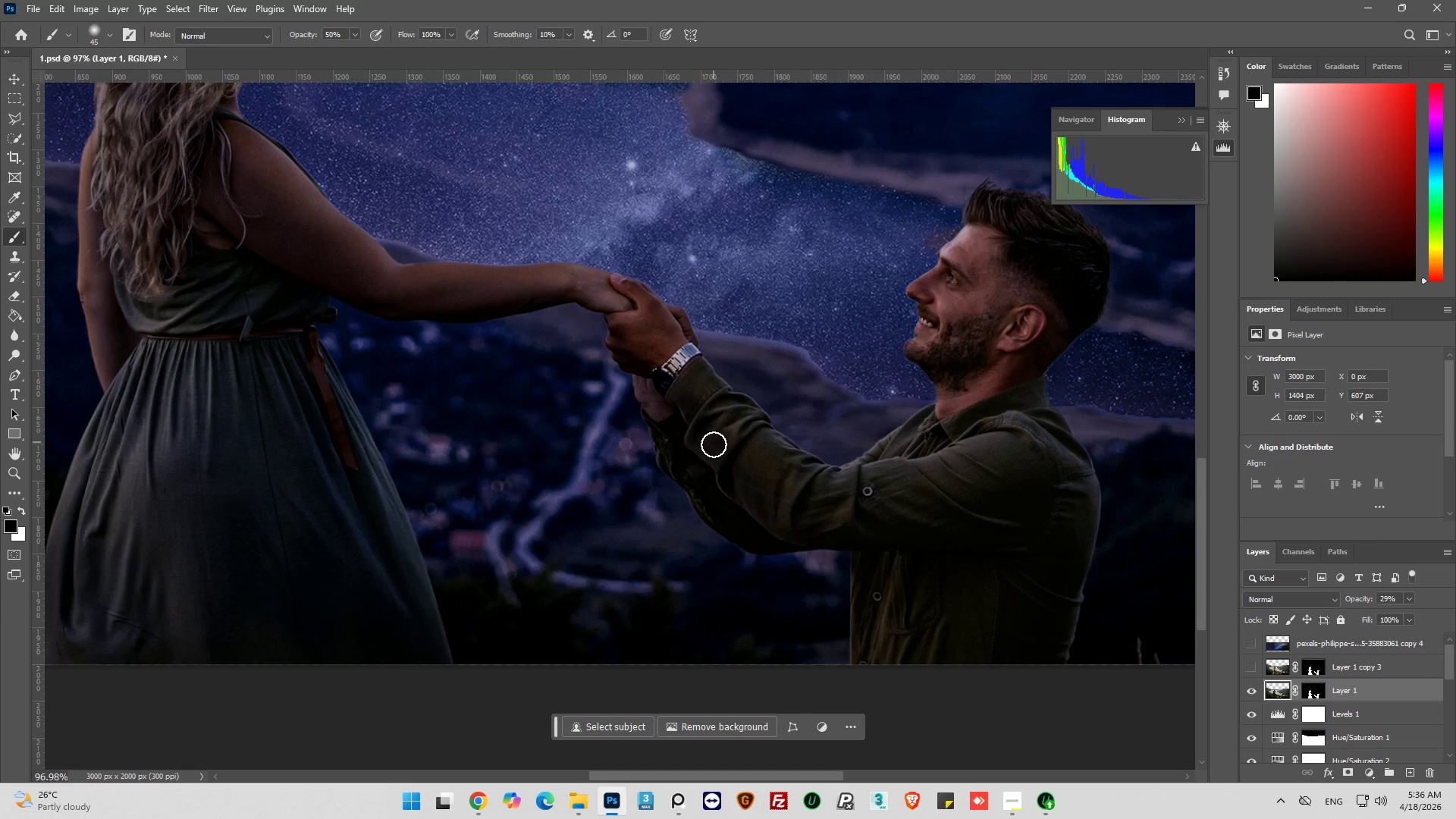 
left_click_drag(start_coordinate=[730, 469], to_coordinate=[821, 535])
 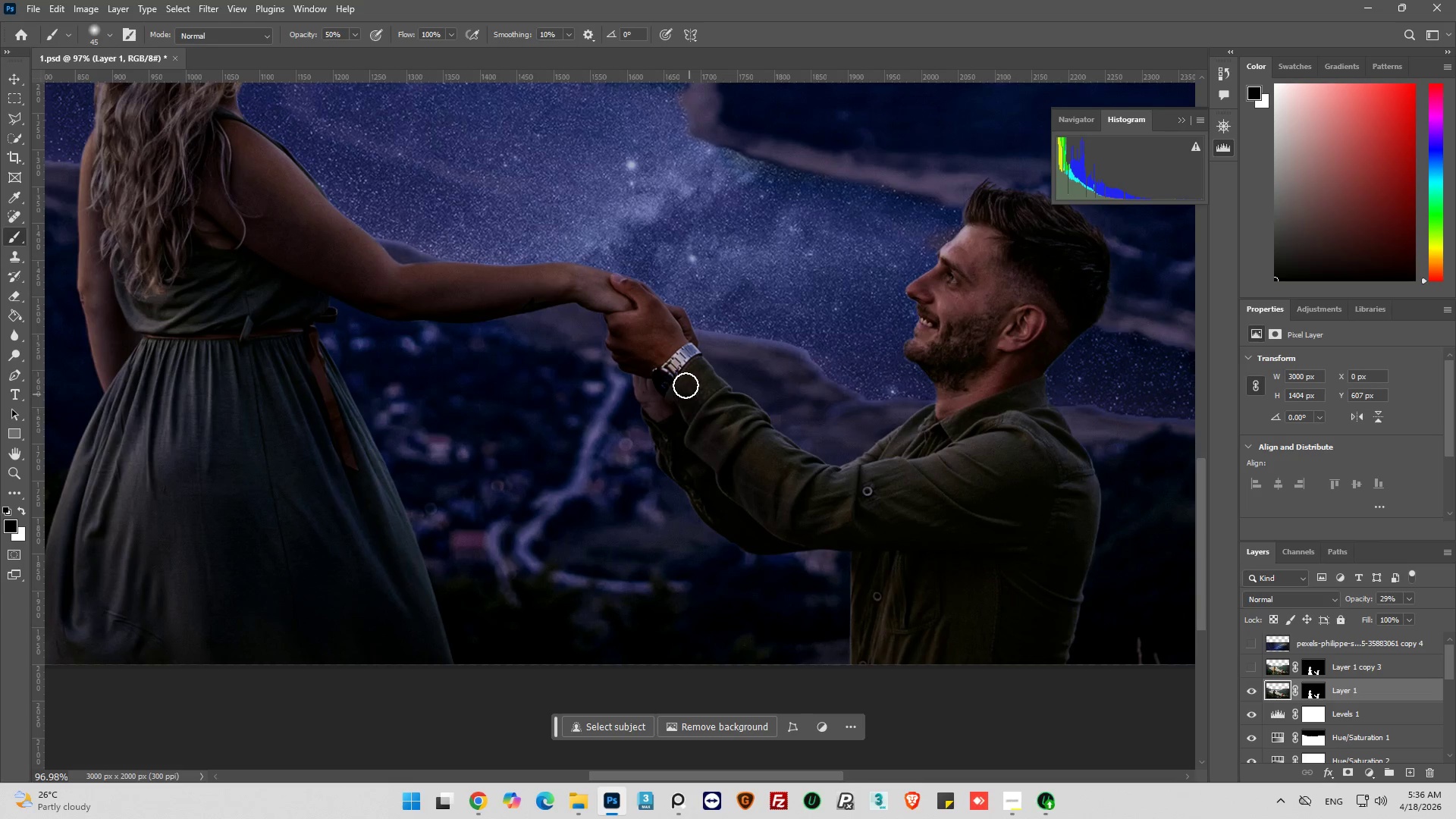 
left_click_drag(start_coordinate=[692, 389], to_coordinate=[902, 530])
 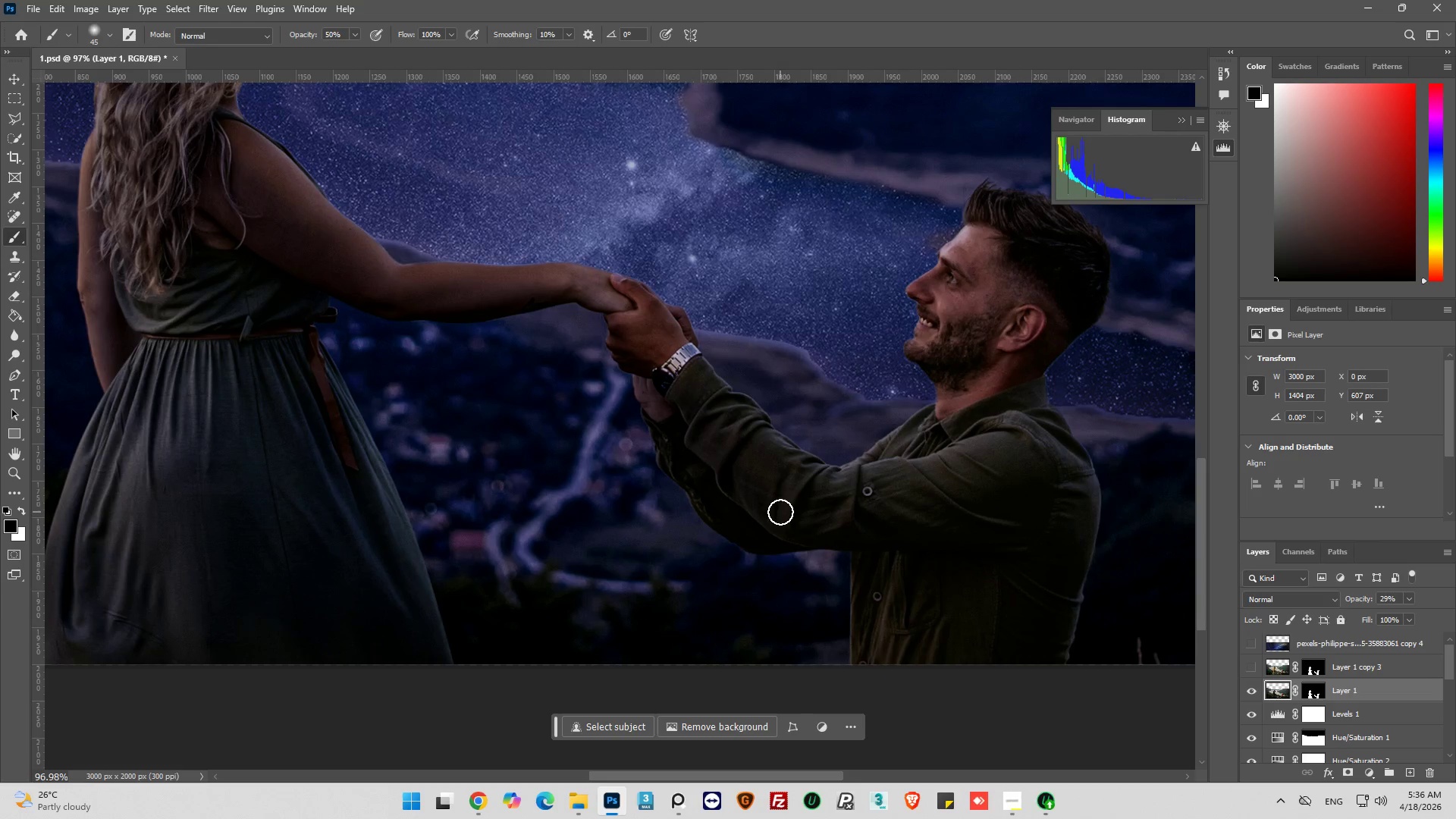 
left_click_drag(start_coordinate=[780, 512], to_coordinate=[981, 507])
 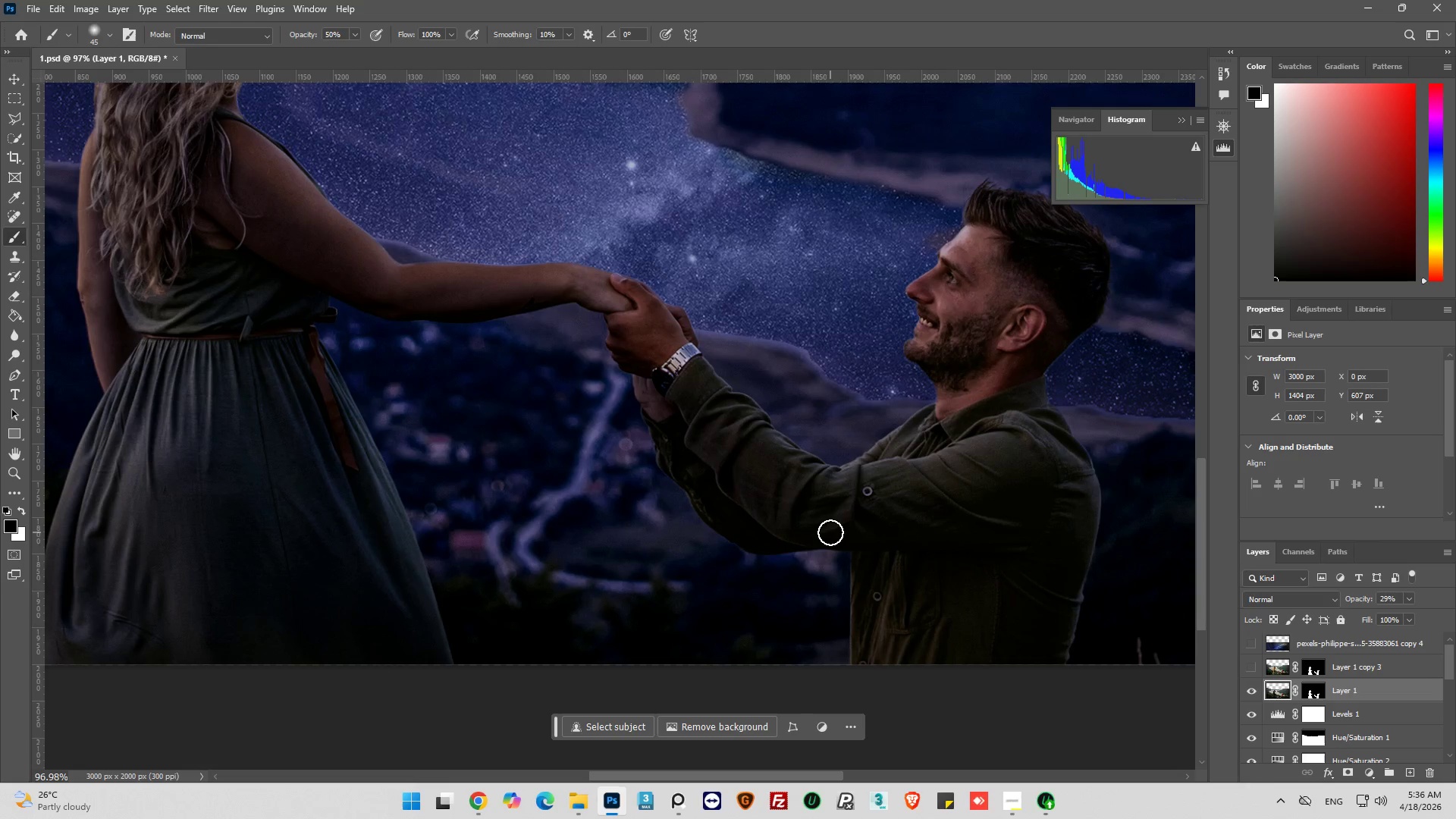 
left_click_drag(start_coordinate=[832, 532], to_coordinate=[1030, 495])
 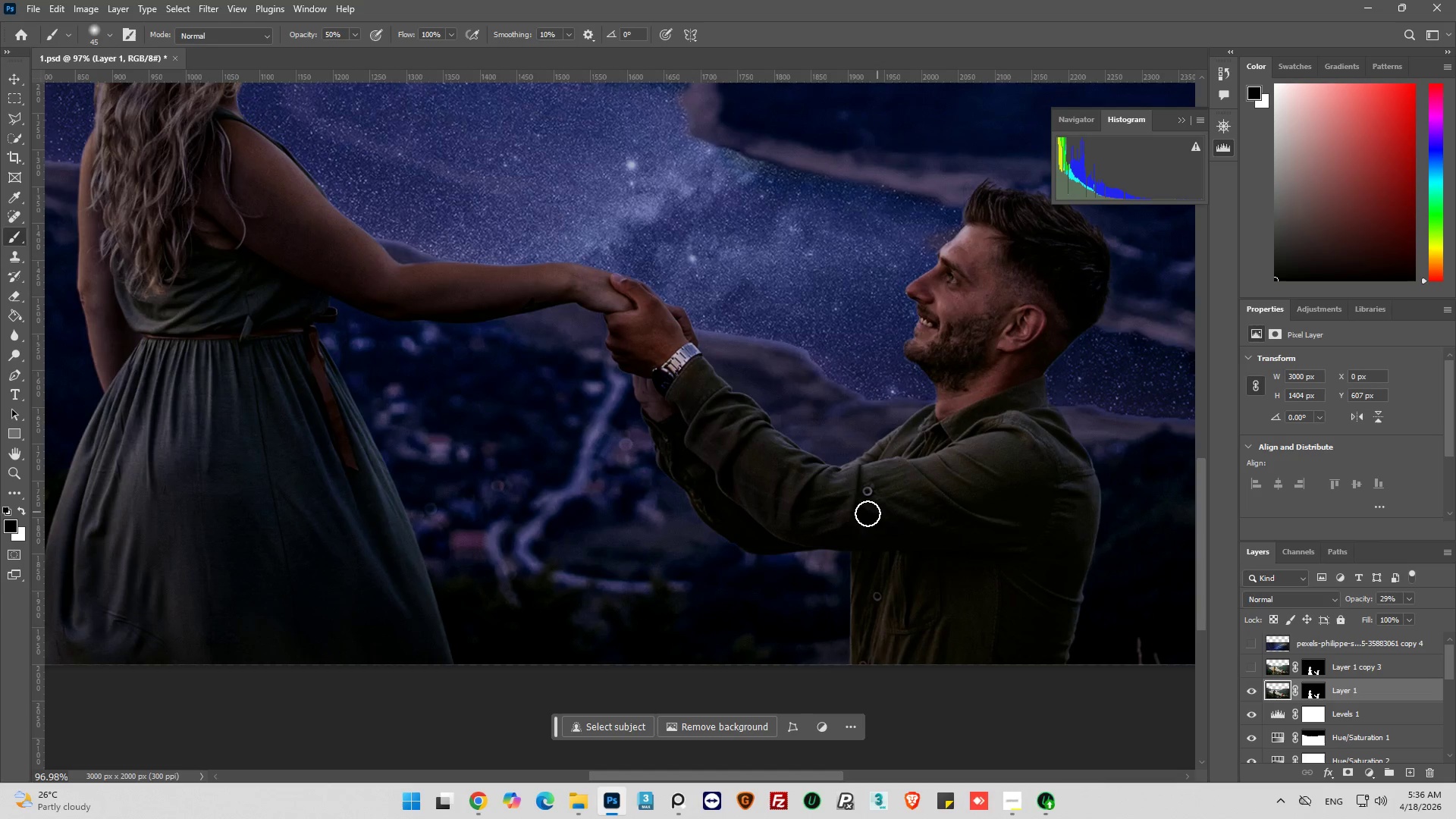 
left_click_drag(start_coordinate=[906, 531], to_coordinate=[991, 557])
 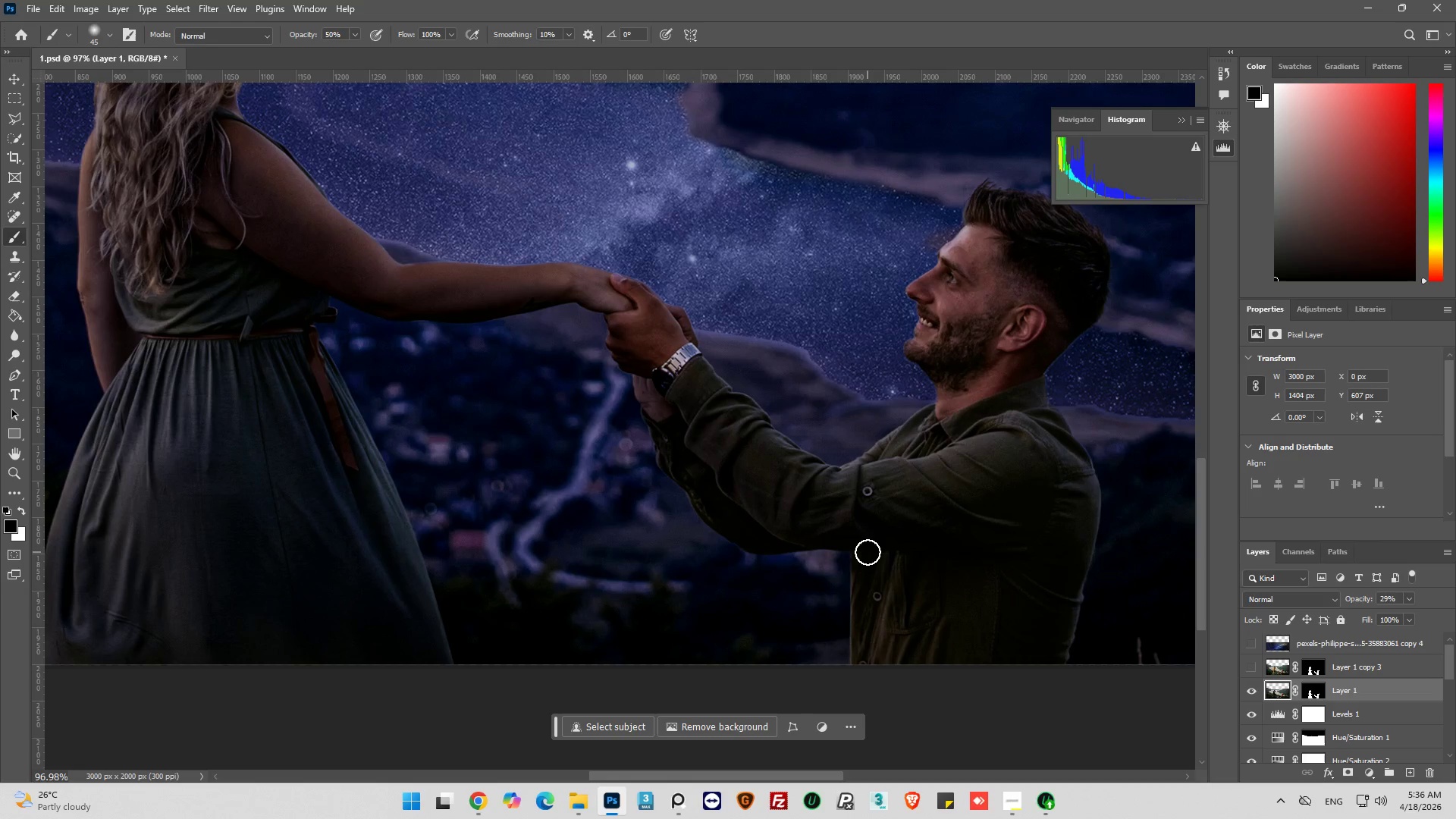 
left_click_drag(start_coordinate=[868, 552], to_coordinate=[855, 666])
 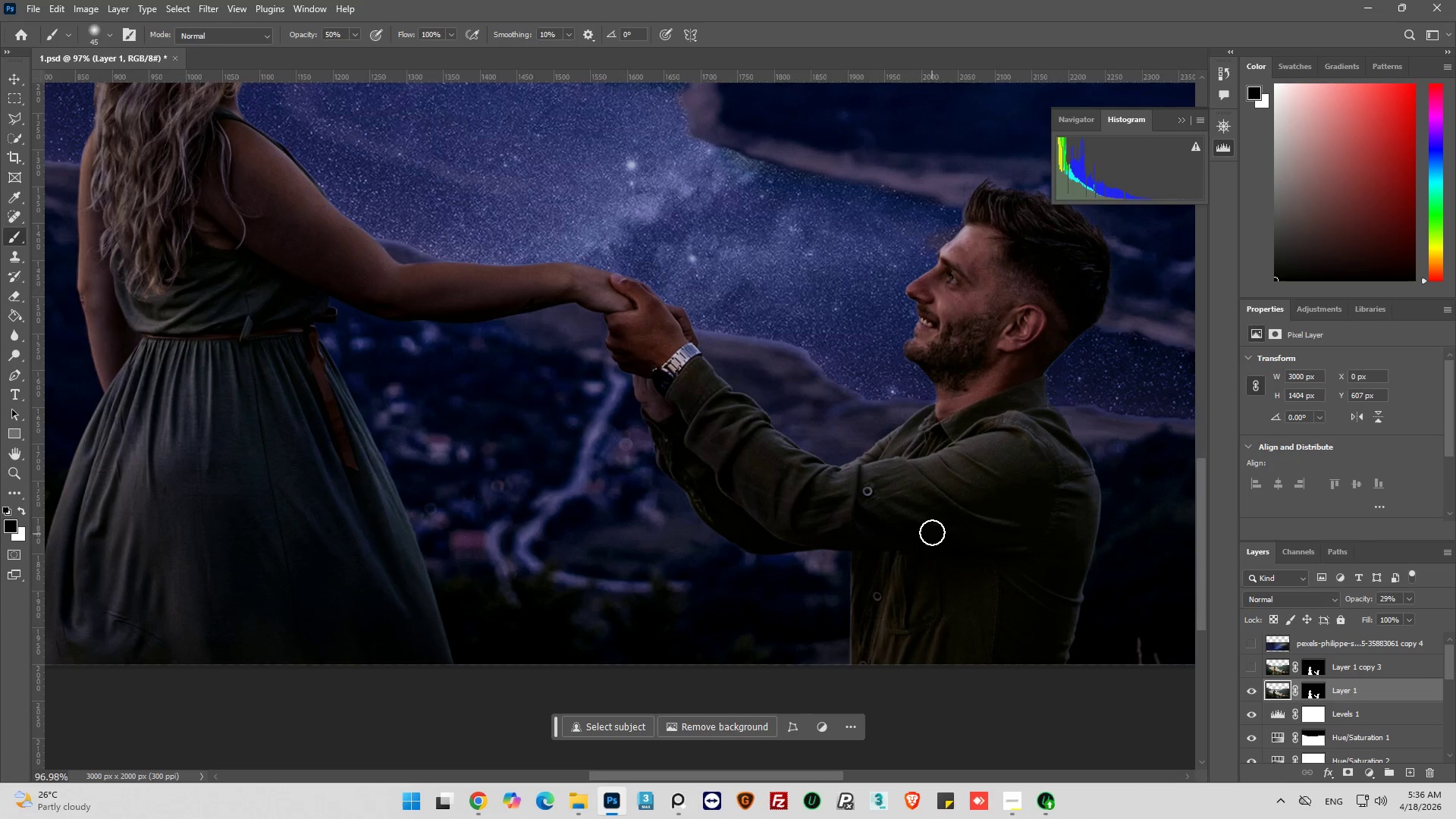 
left_click_drag(start_coordinate=[930, 539], to_coordinate=[893, 696])
 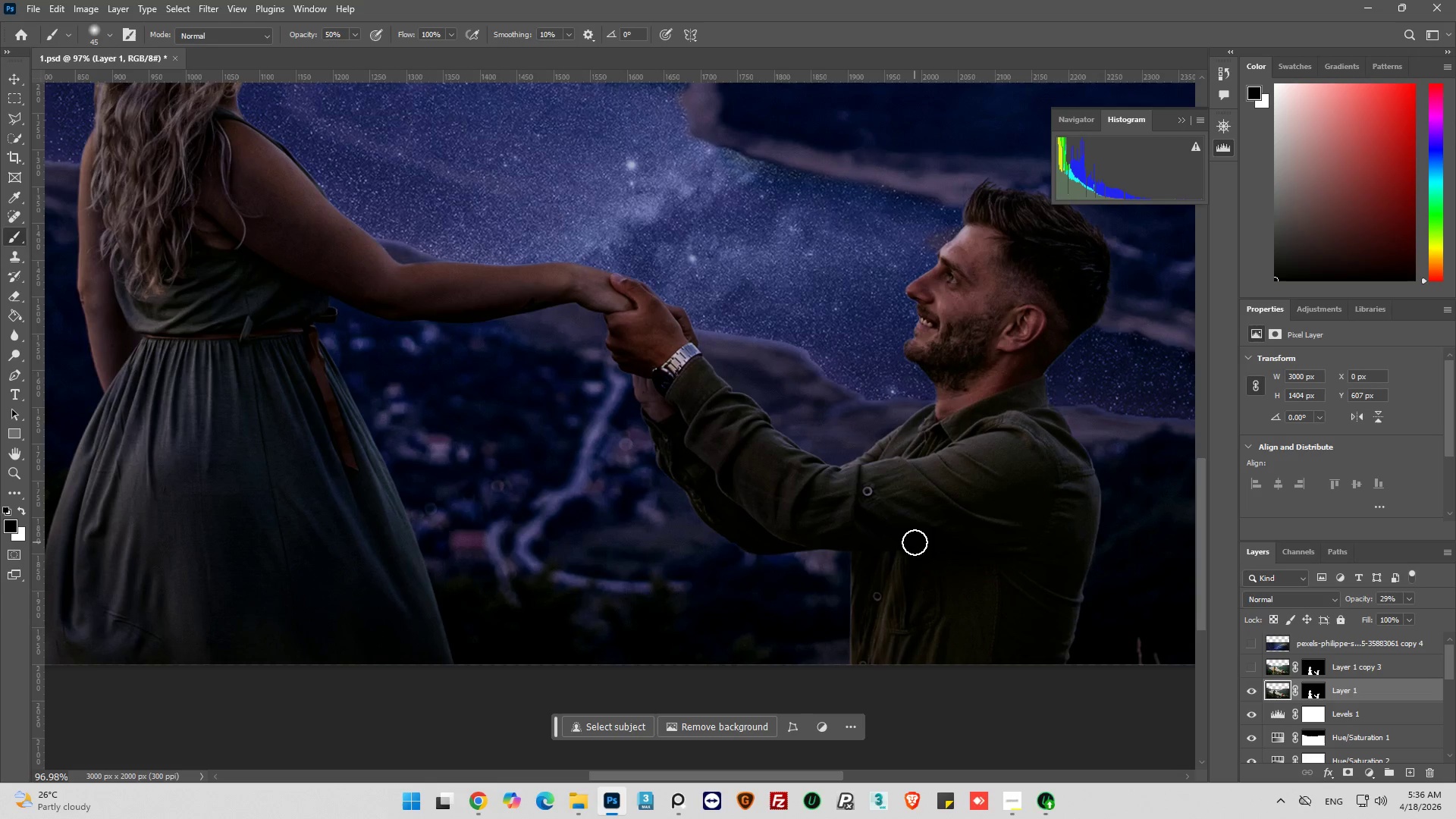 
left_click_drag(start_coordinate=[895, 563], to_coordinate=[877, 690])
 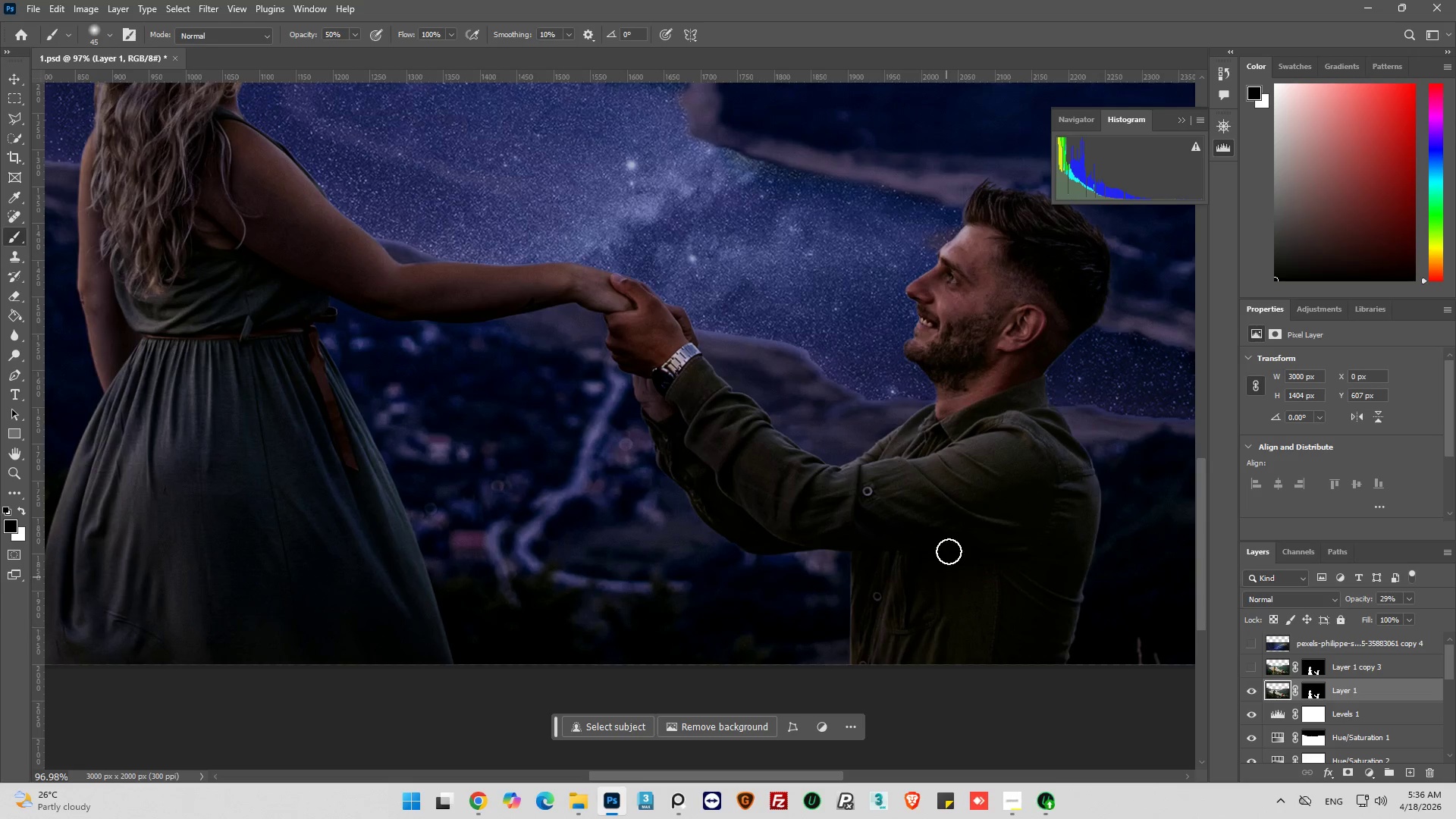 
left_click_drag(start_coordinate=[950, 545], to_coordinate=[967, 588])
 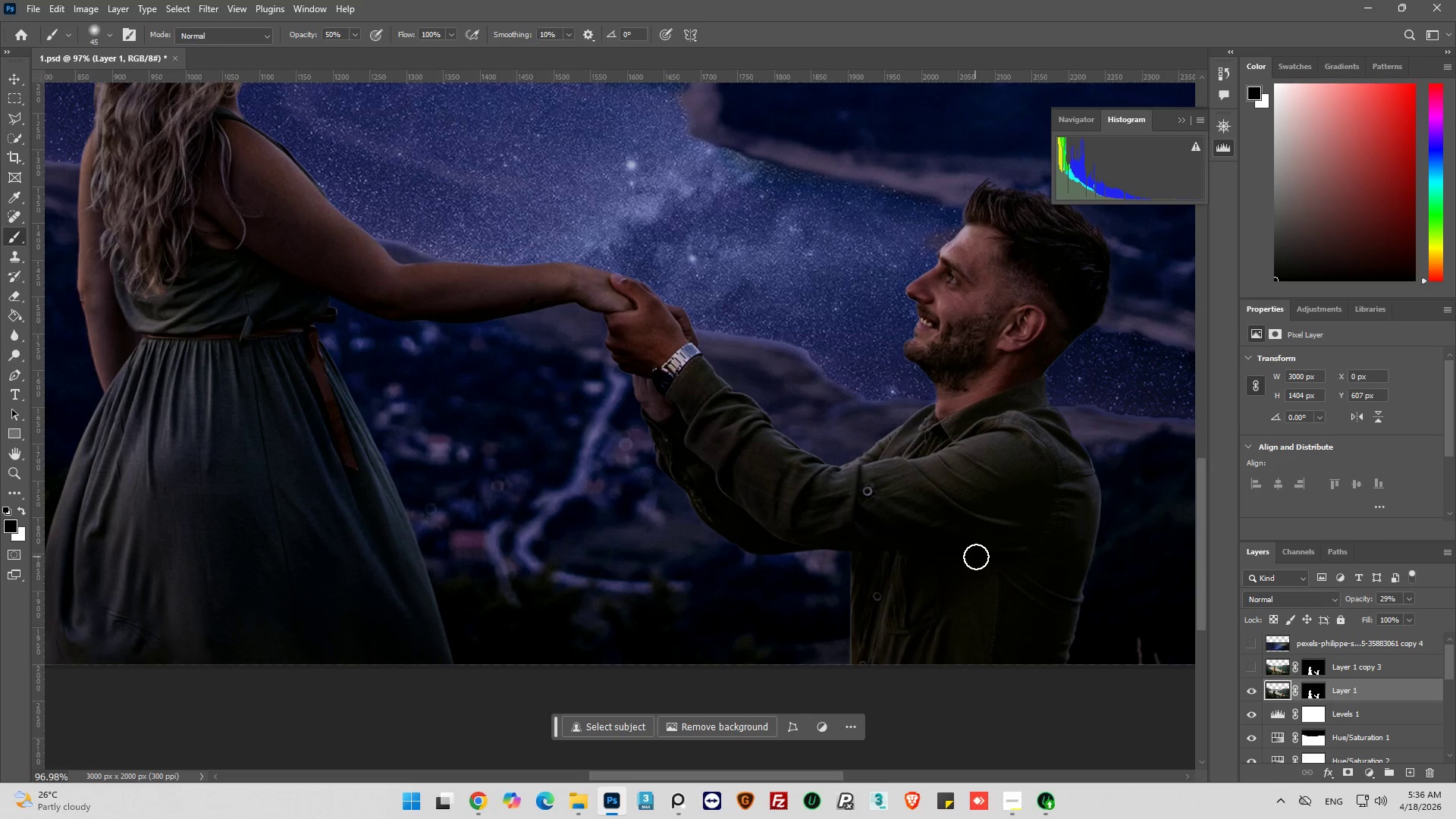 
left_click_drag(start_coordinate=[976, 557], to_coordinate=[969, 642])
 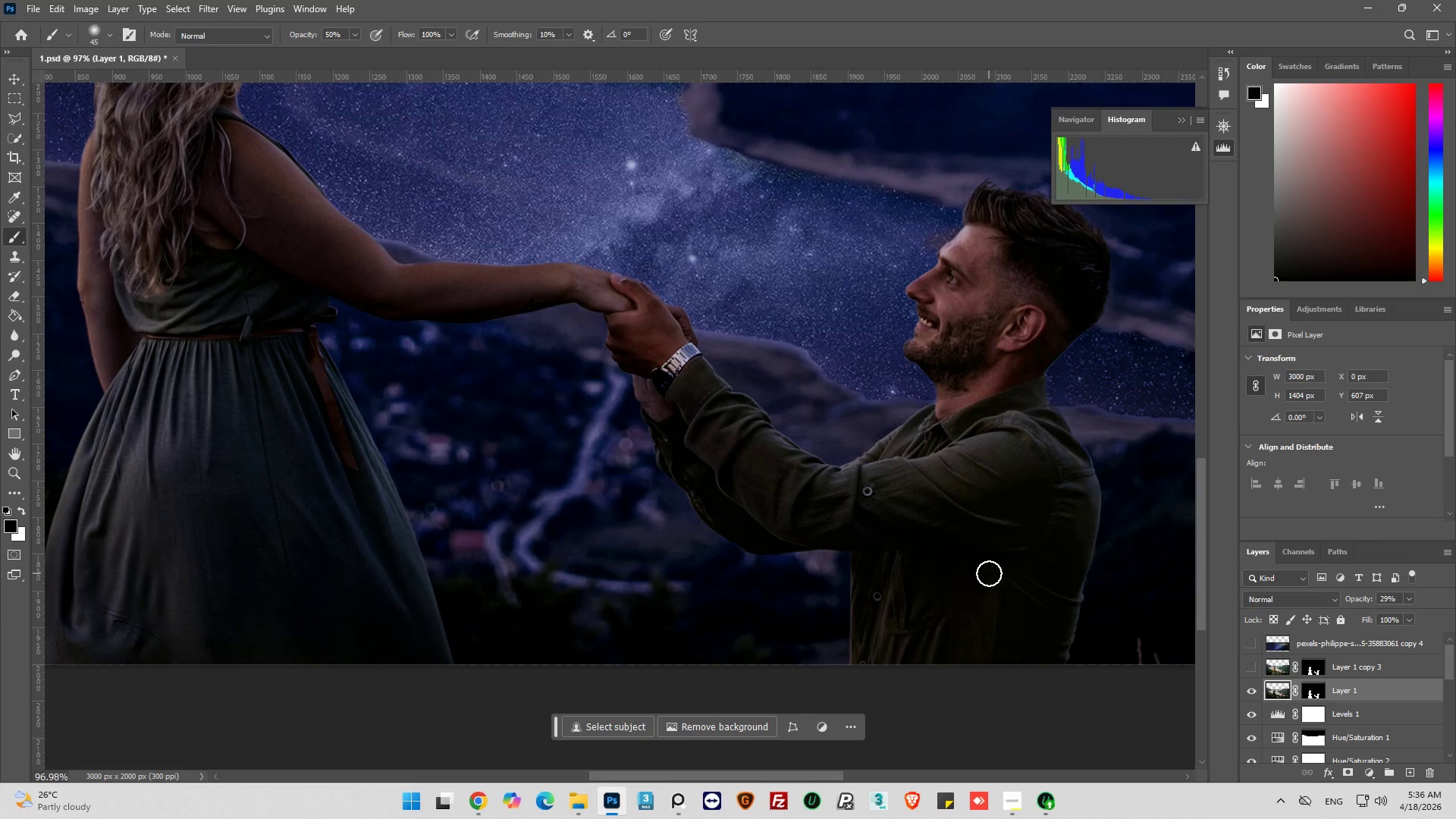 
left_click_drag(start_coordinate=[989, 579], to_coordinate=[969, 687])
 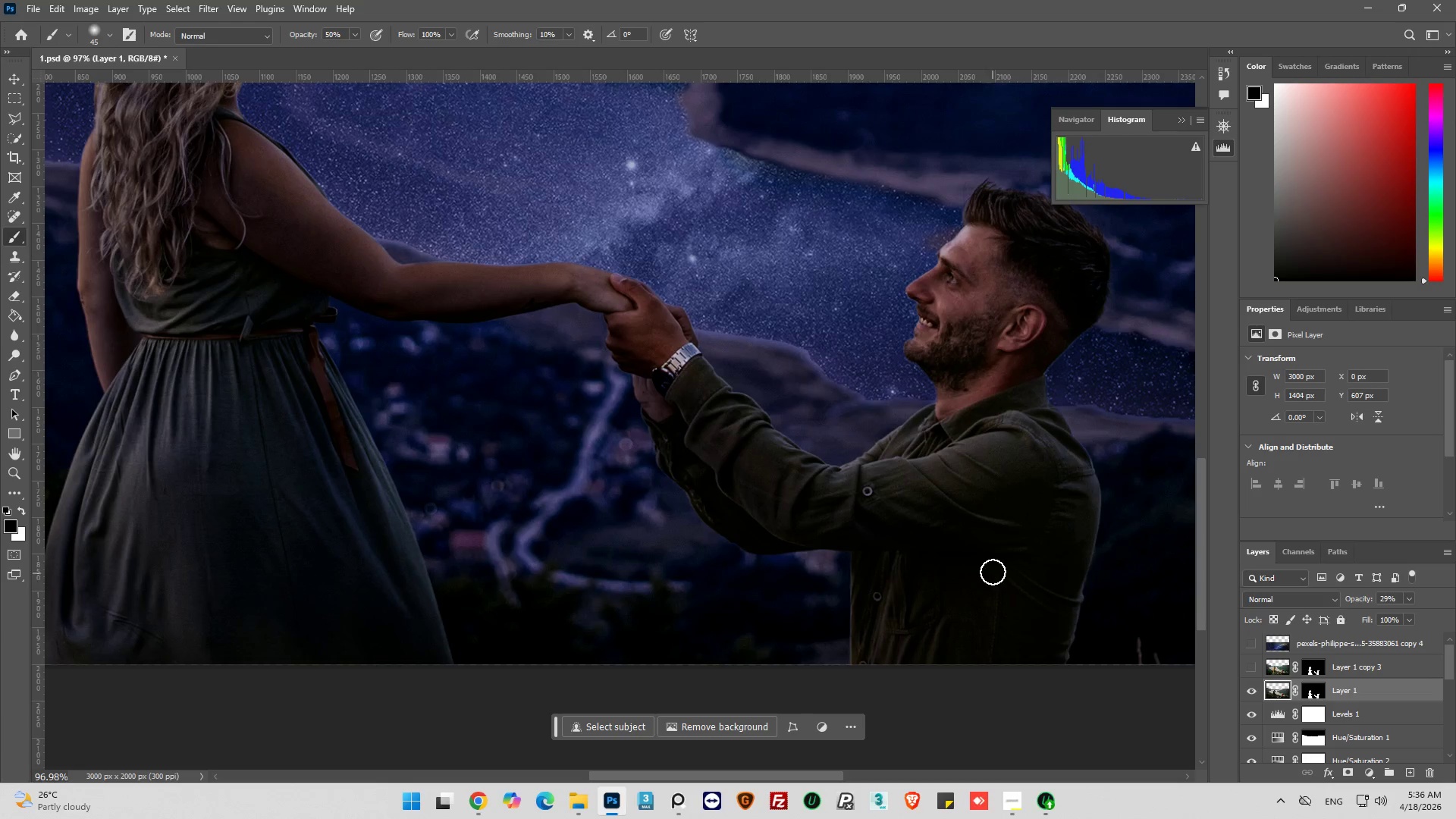 
left_click_drag(start_coordinate=[993, 572], to_coordinate=[1043, 654])
 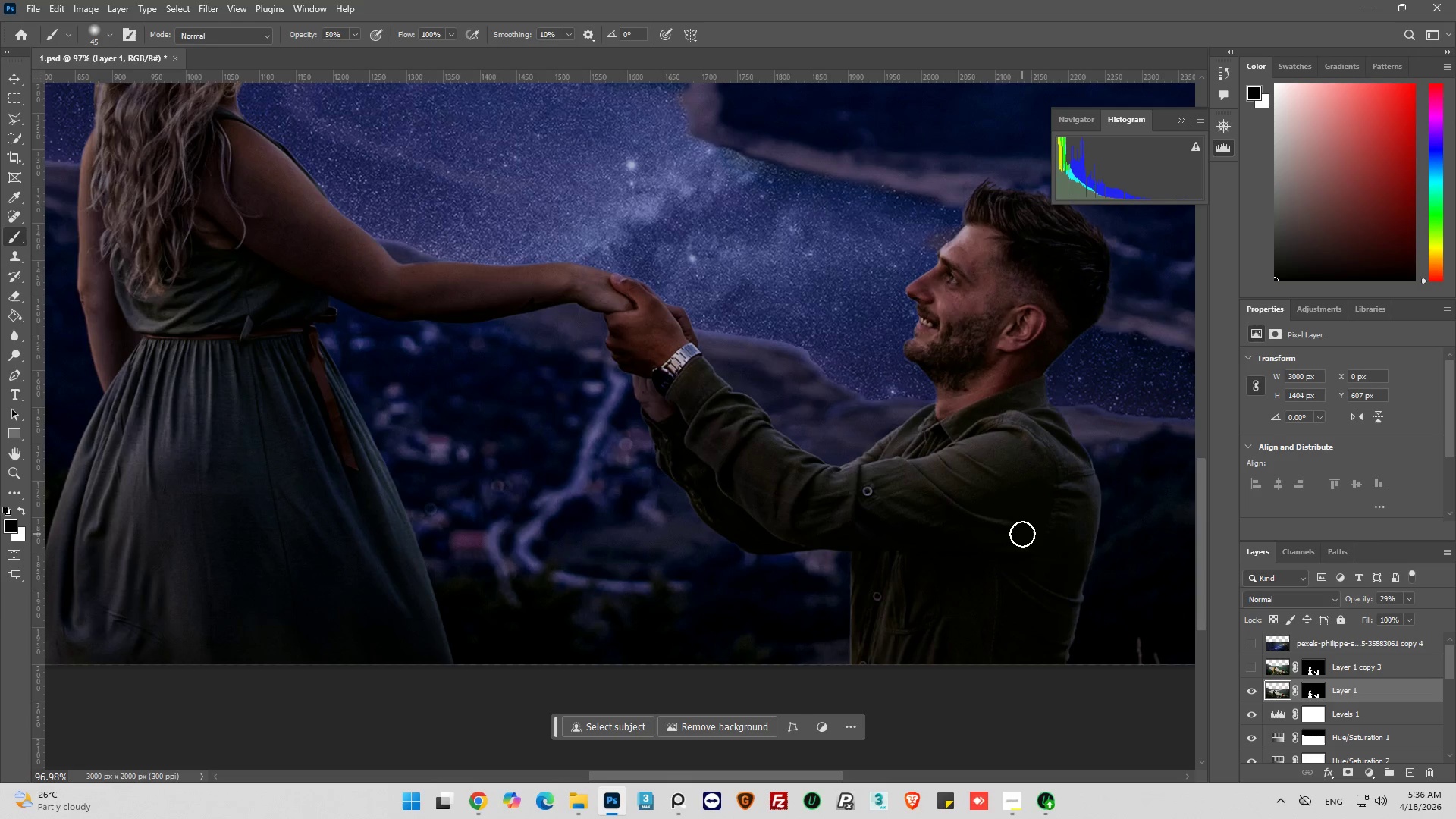 
left_click_drag(start_coordinate=[1032, 533], to_coordinate=[983, 531])
 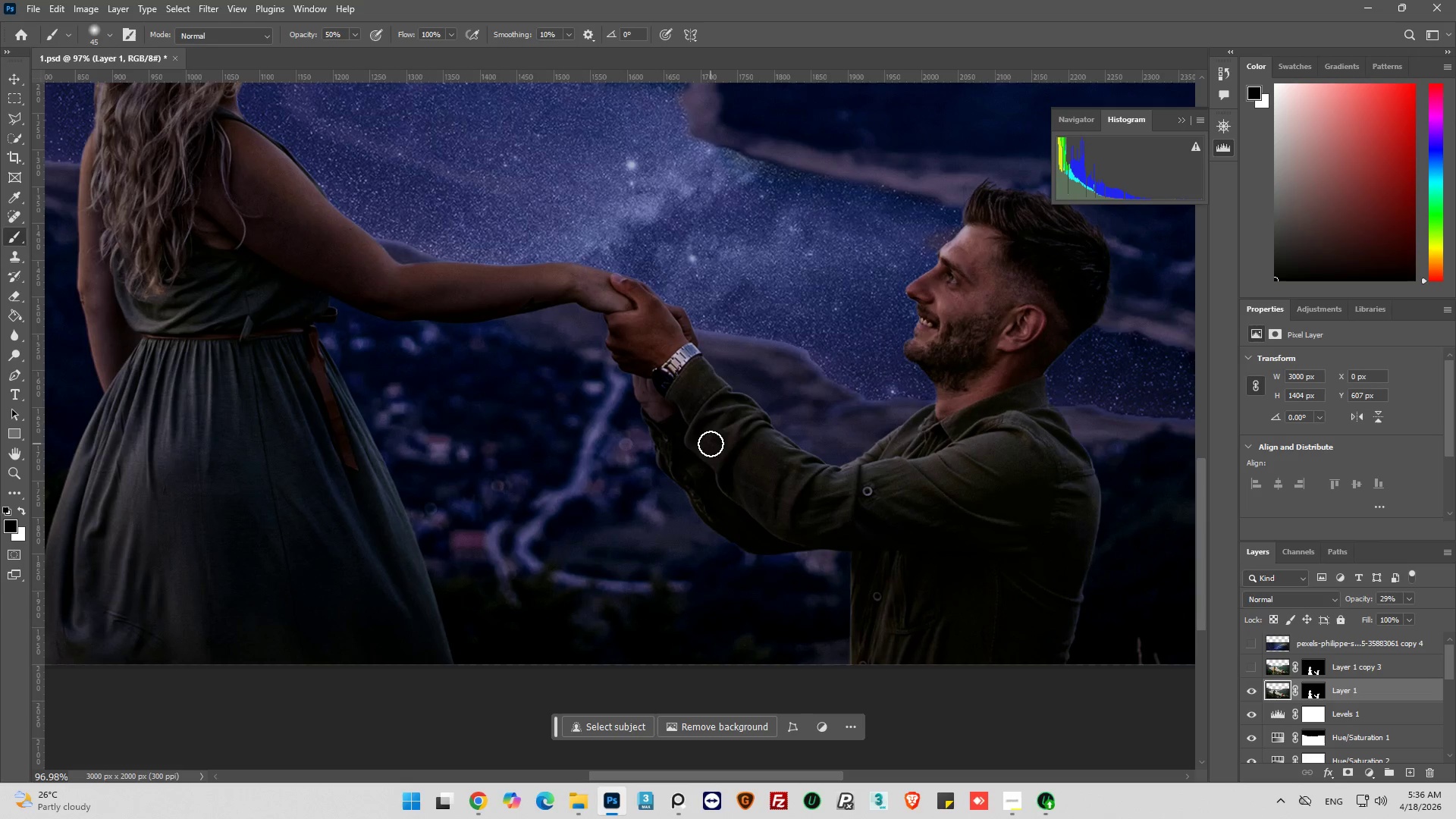 
left_click_drag(start_coordinate=[715, 450], to_coordinate=[902, 519])
 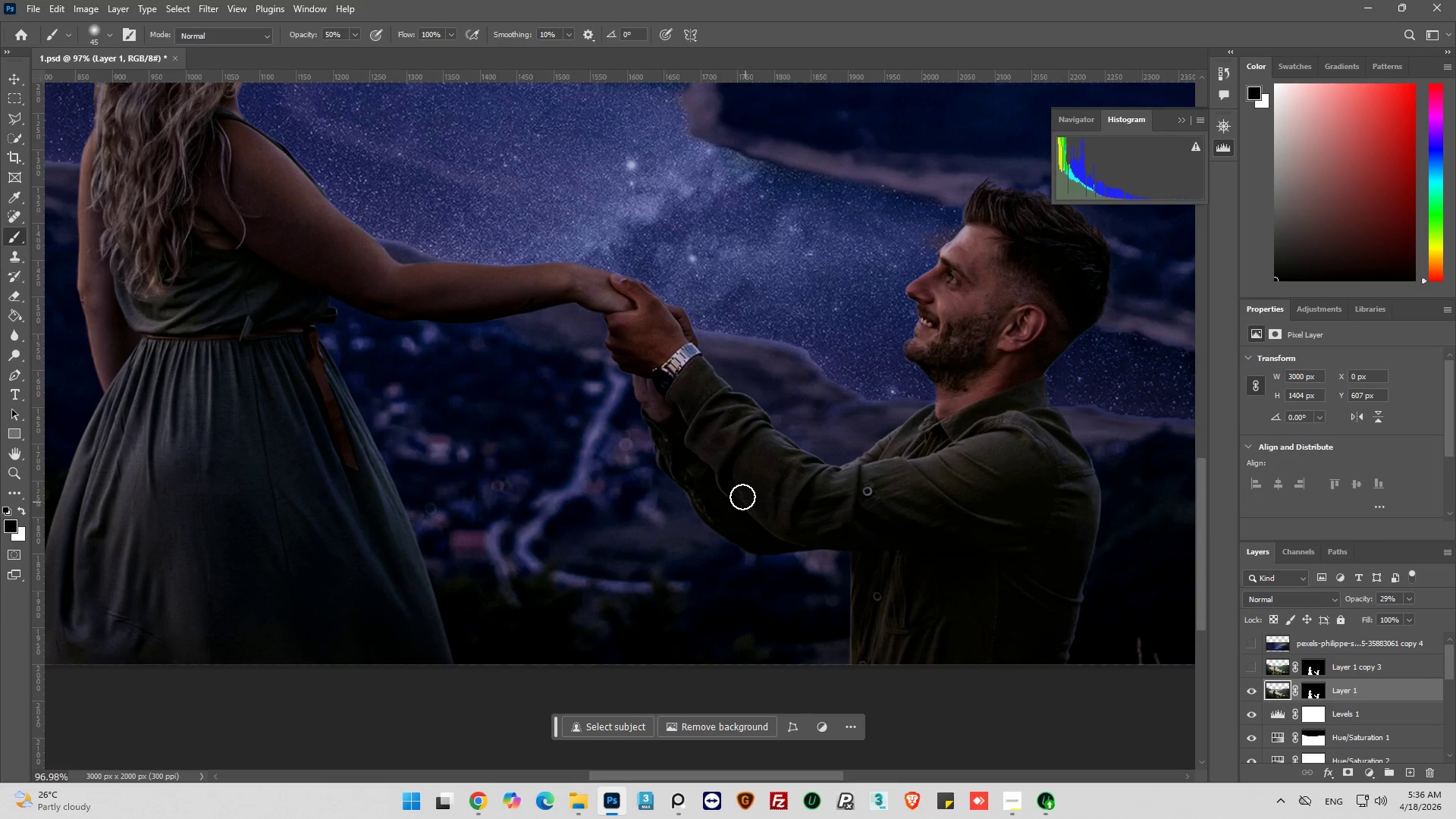 
left_click_drag(start_coordinate=[742, 495], to_coordinate=[987, 500])
 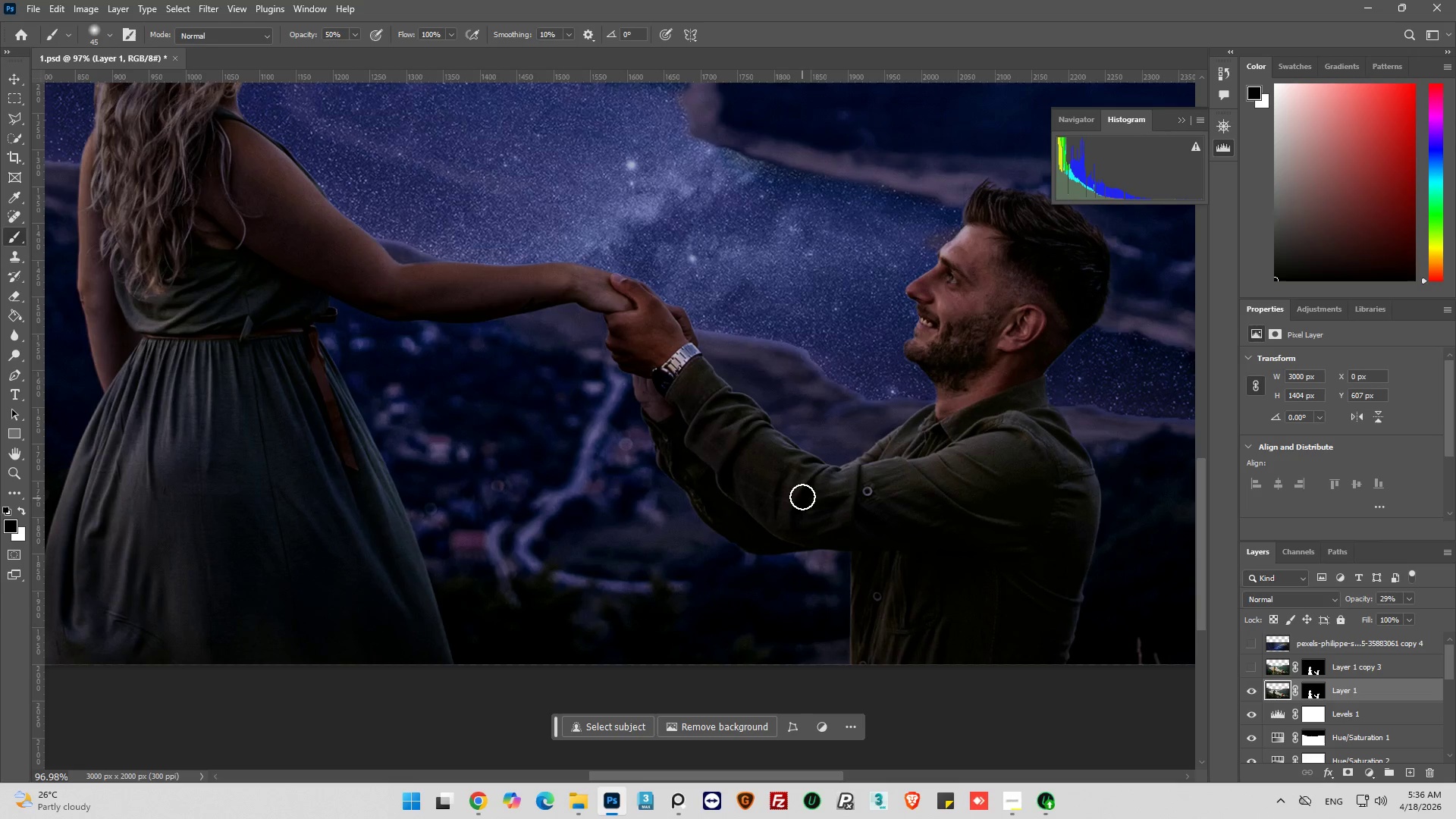 
left_click_drag(start_coordinate=[803, 494], to_coordinate=[945, 478])
 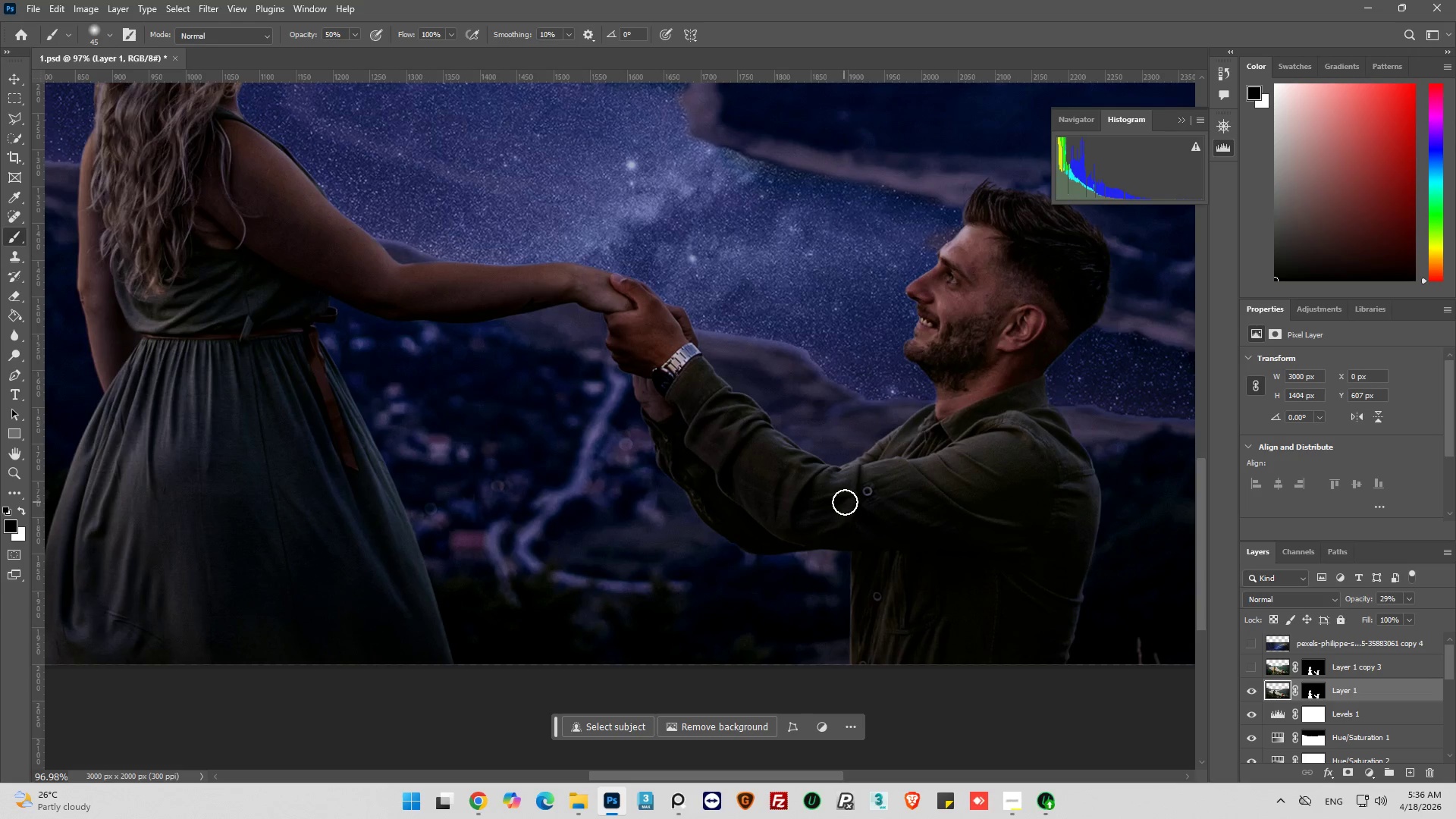 
left_click_drag(start_coordinate=[849, 500], to_coordinate=[907, 487])
 